 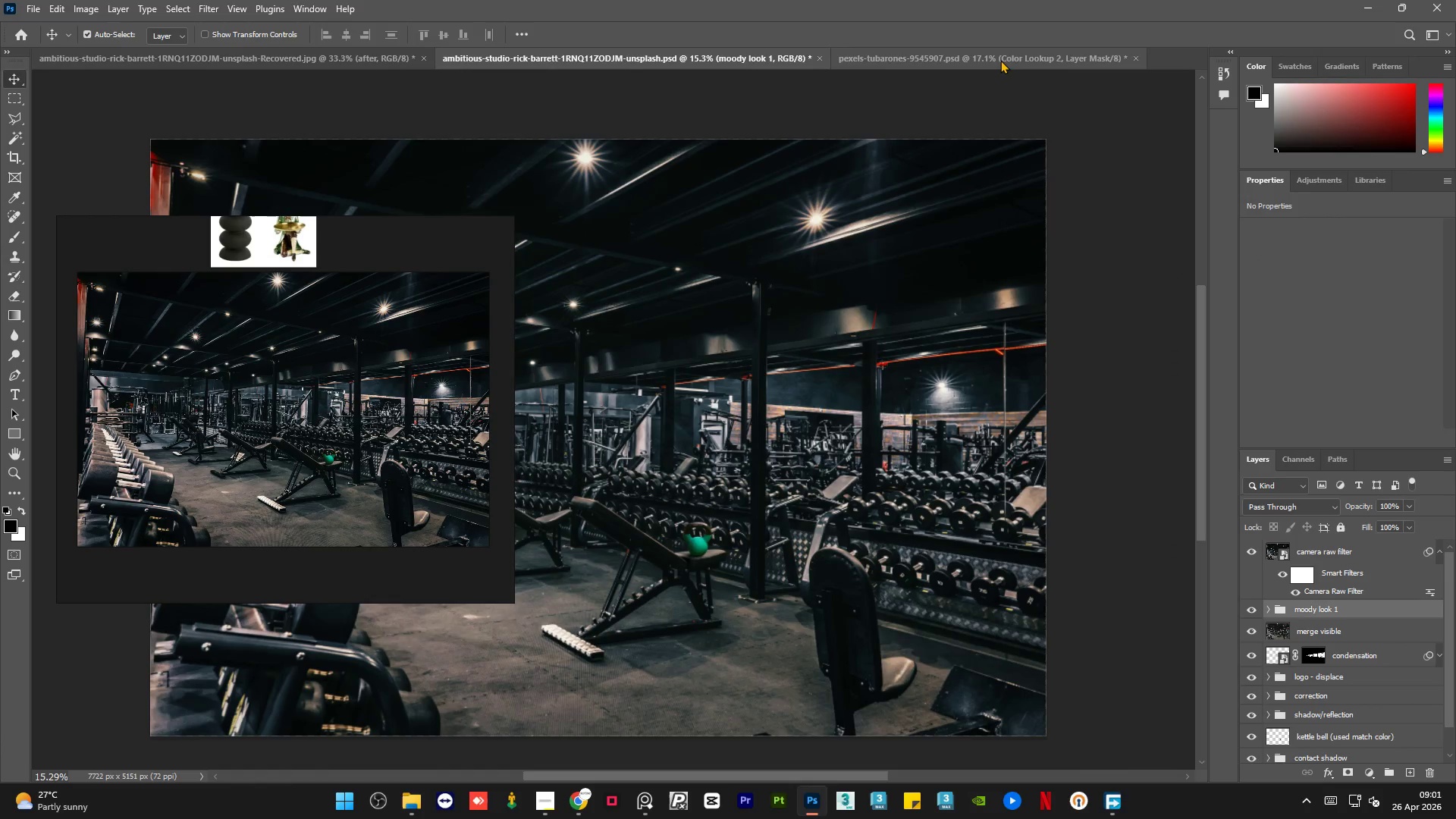 
left_click([999, 60])
 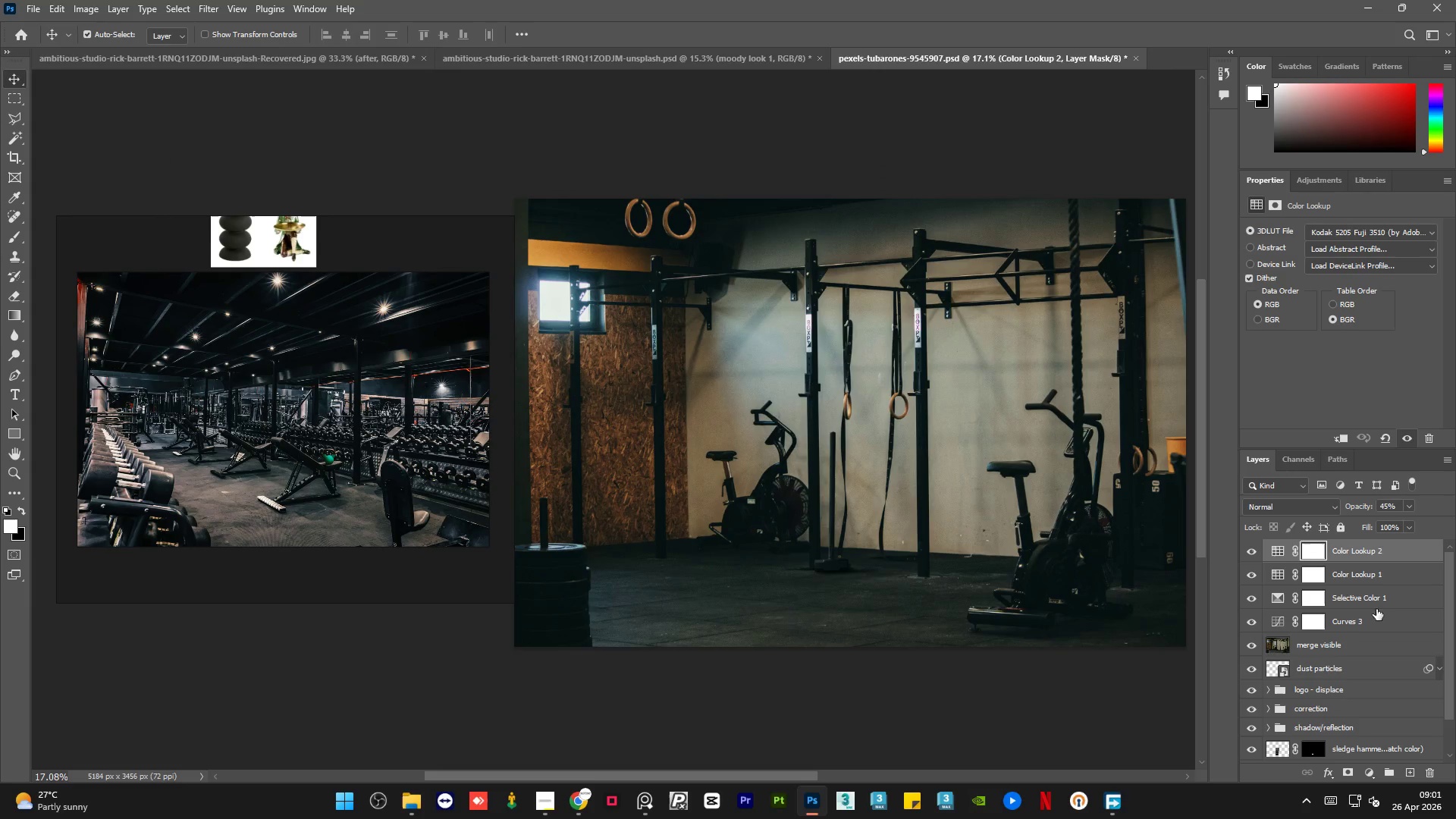 
hold_key(key=ShiftLeft, duration=0.61)
left_click([1382, 625])
 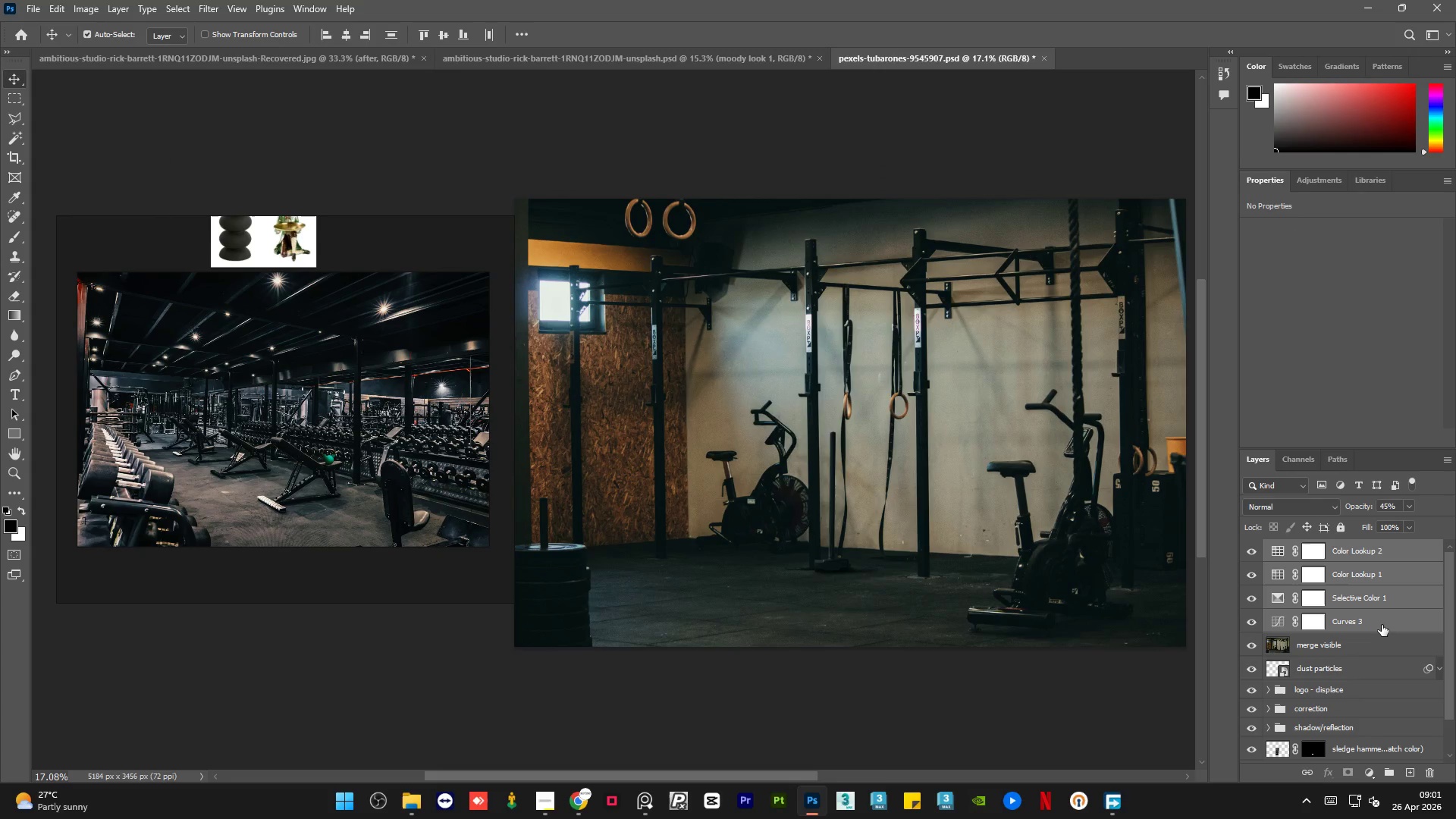 
key(Control+G)
 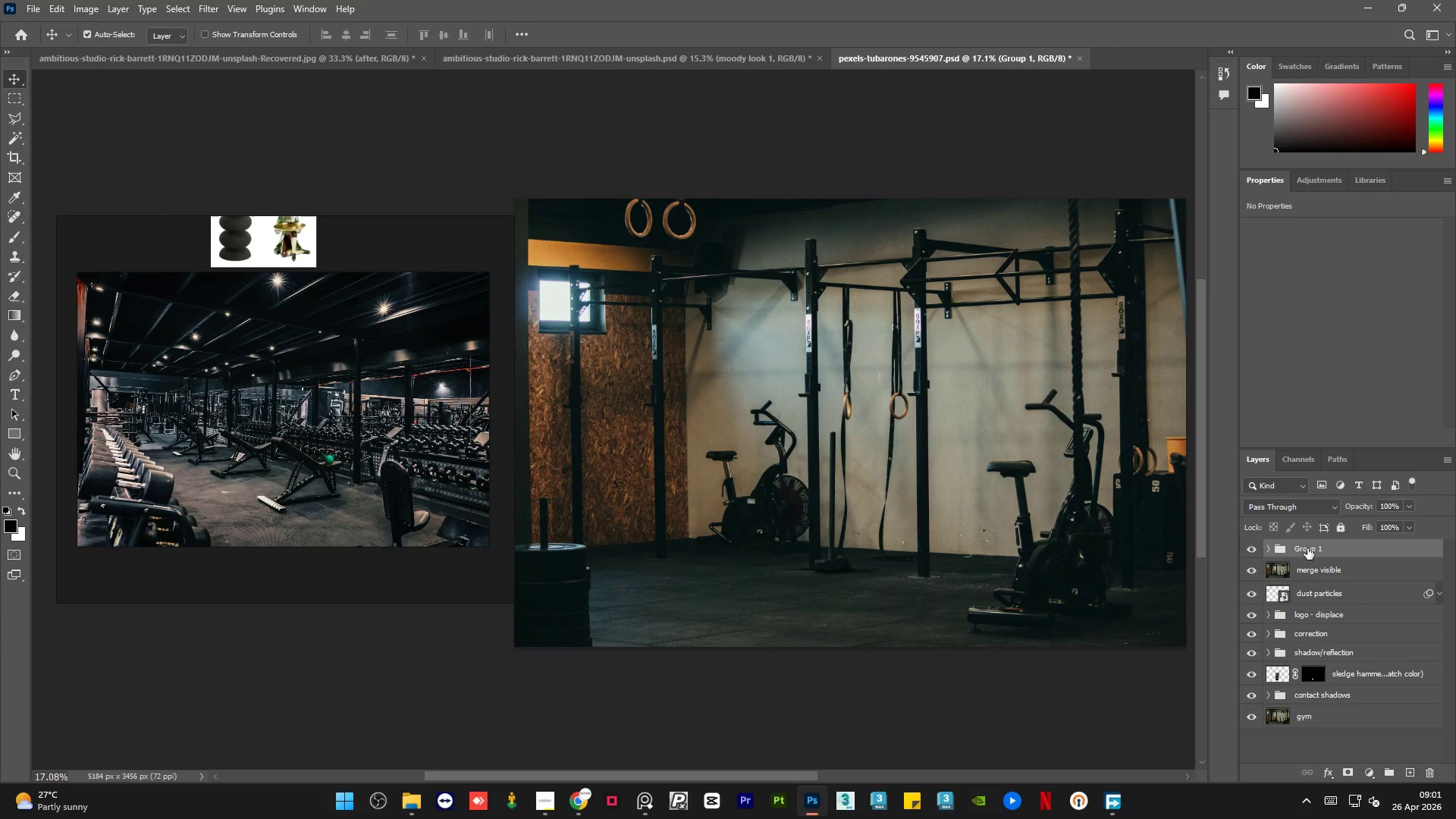 
double_click([1308, 548])
 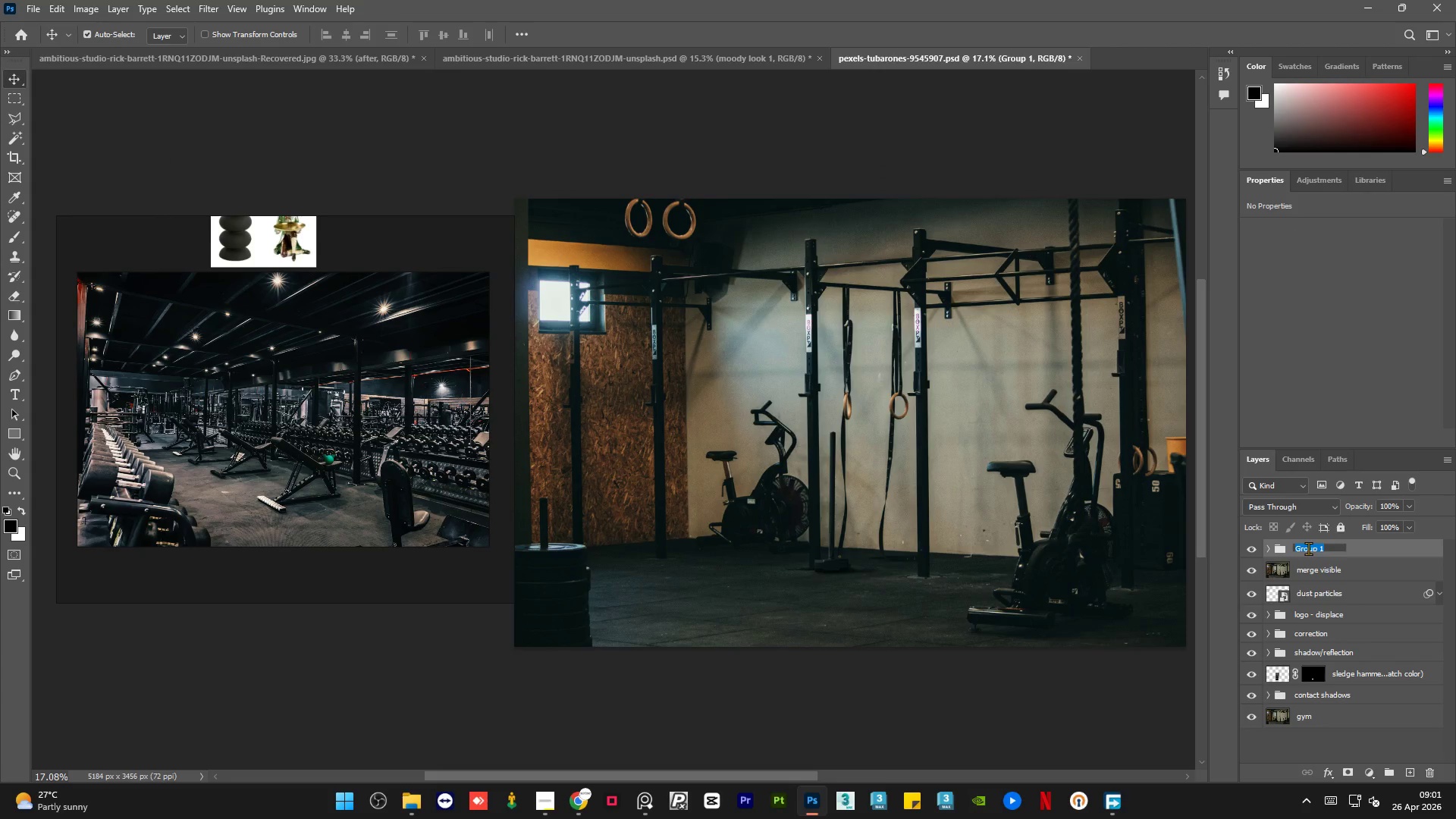 
type(moody look)
 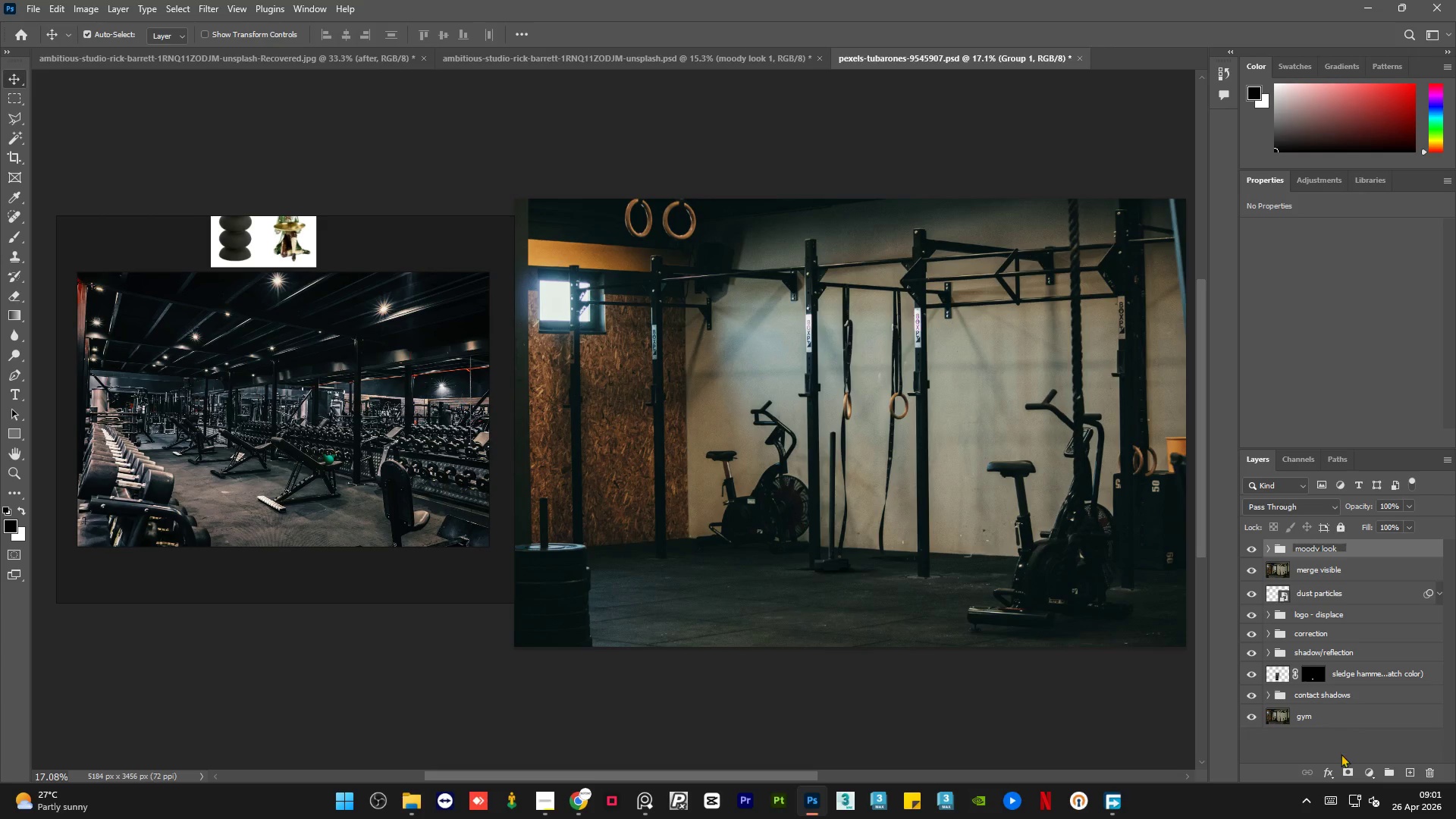 
left_click([1341, 758])
 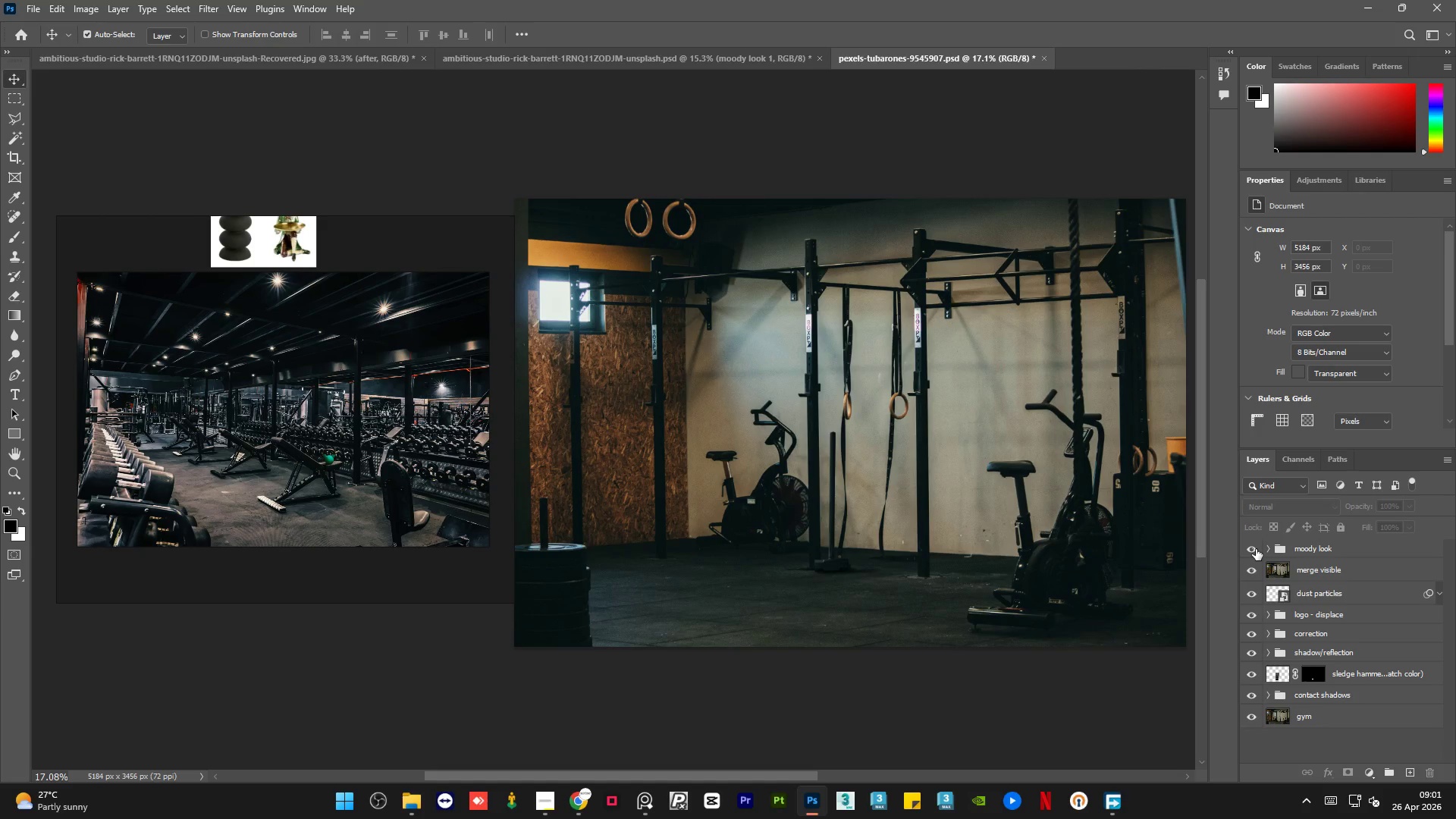 
left_click([1256, 549])
 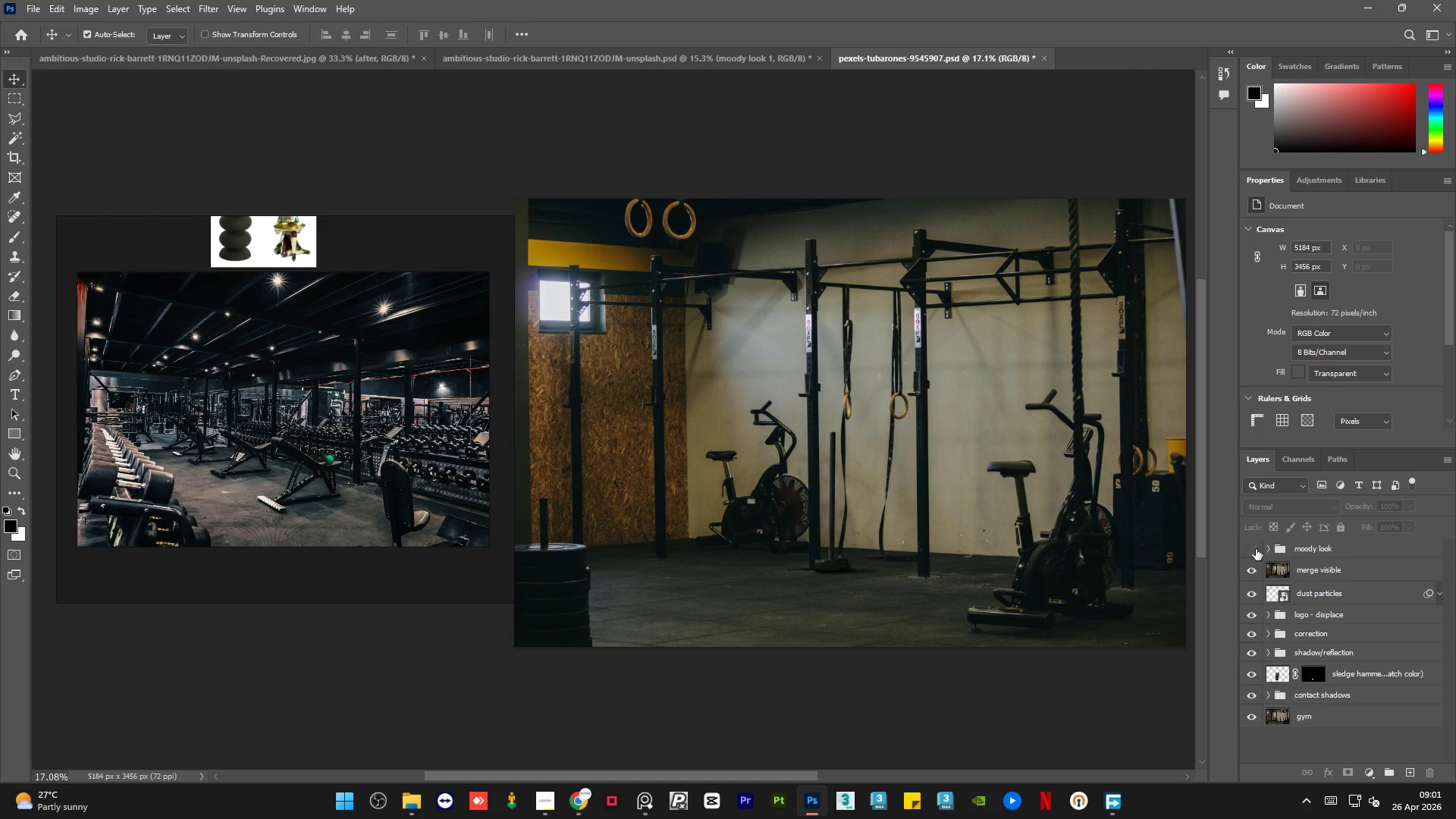 
left_click([1256, 549])
 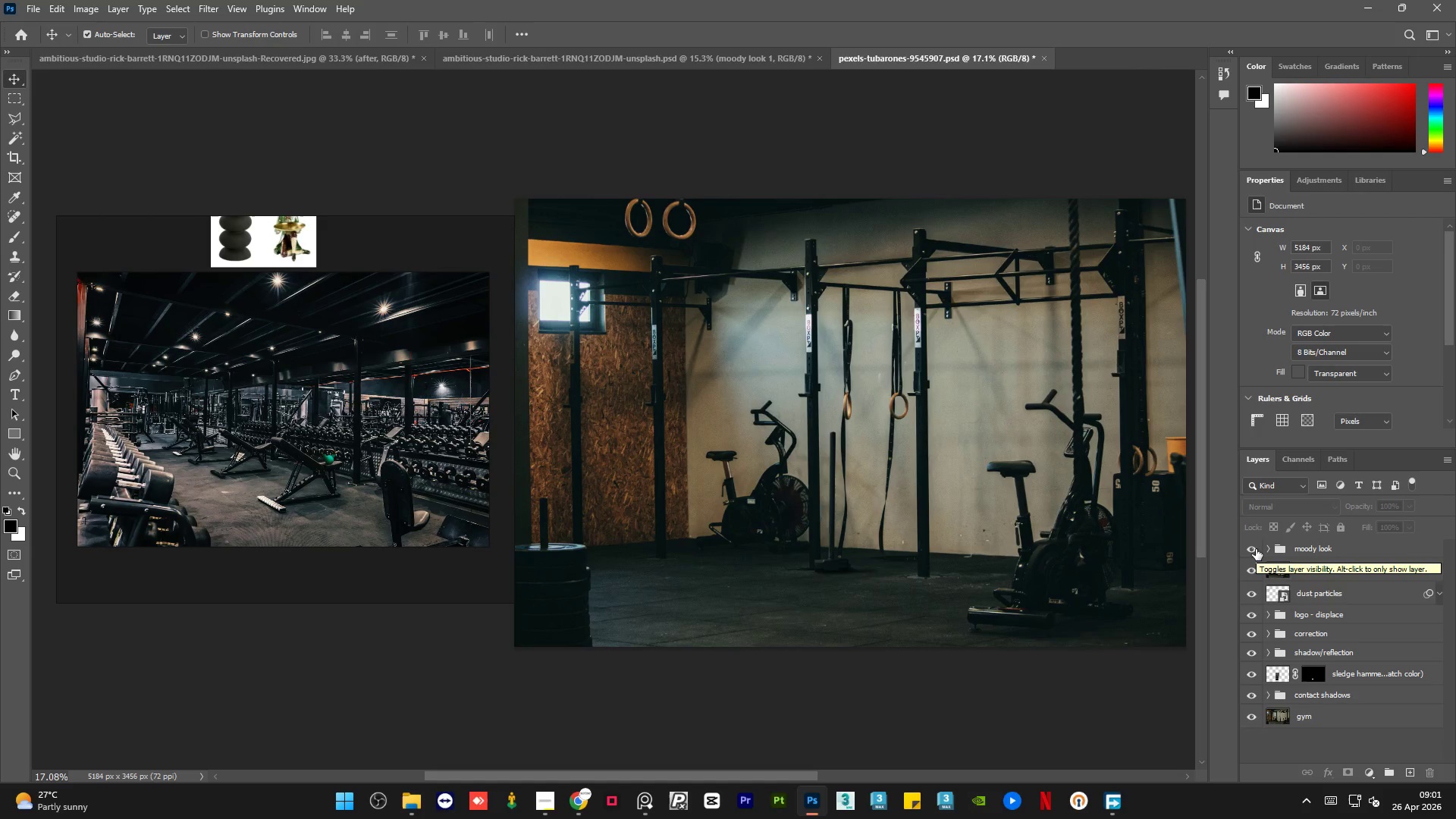 
left_click([1256, 549])
 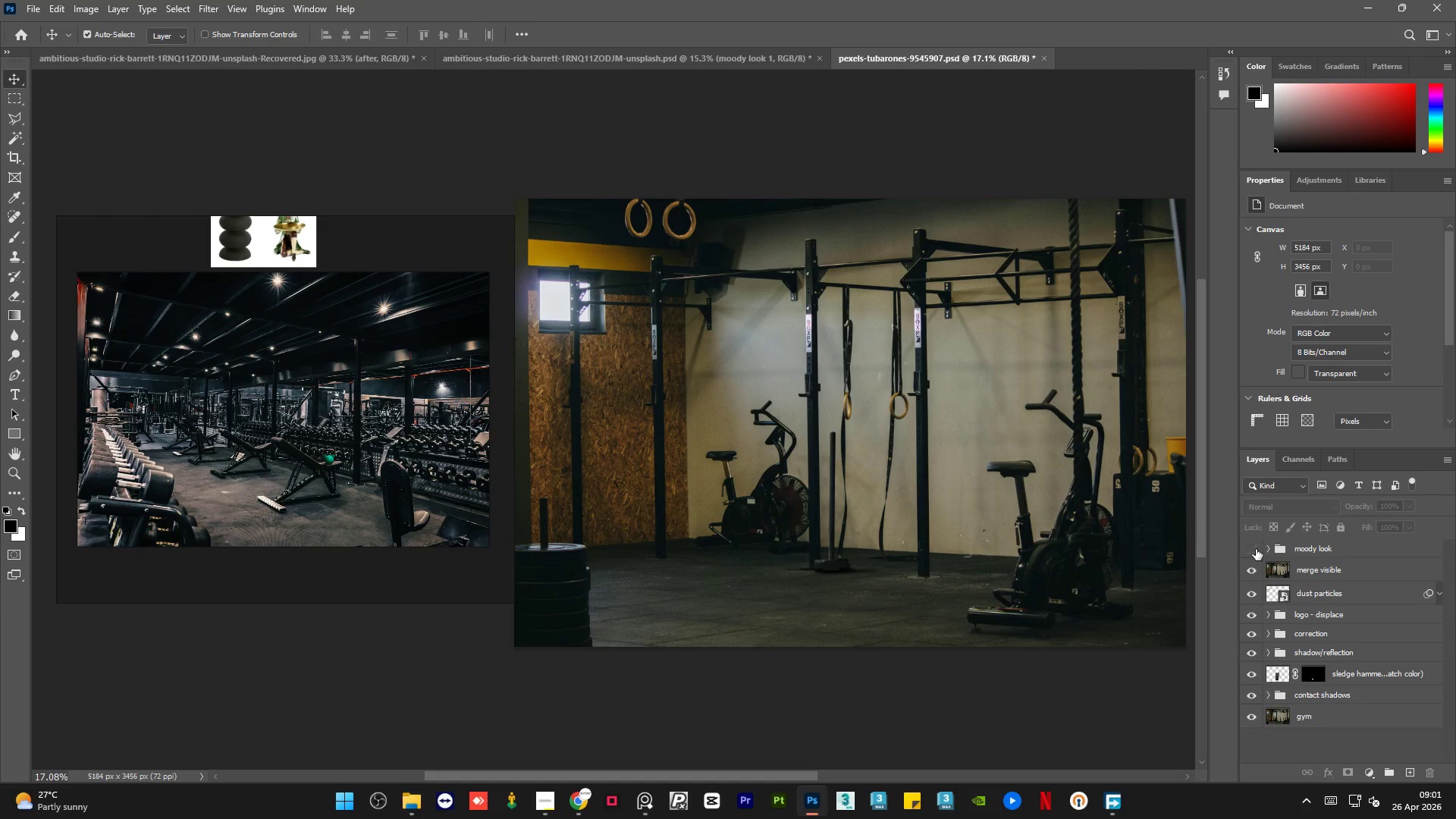 
left_click([1250, 548])
 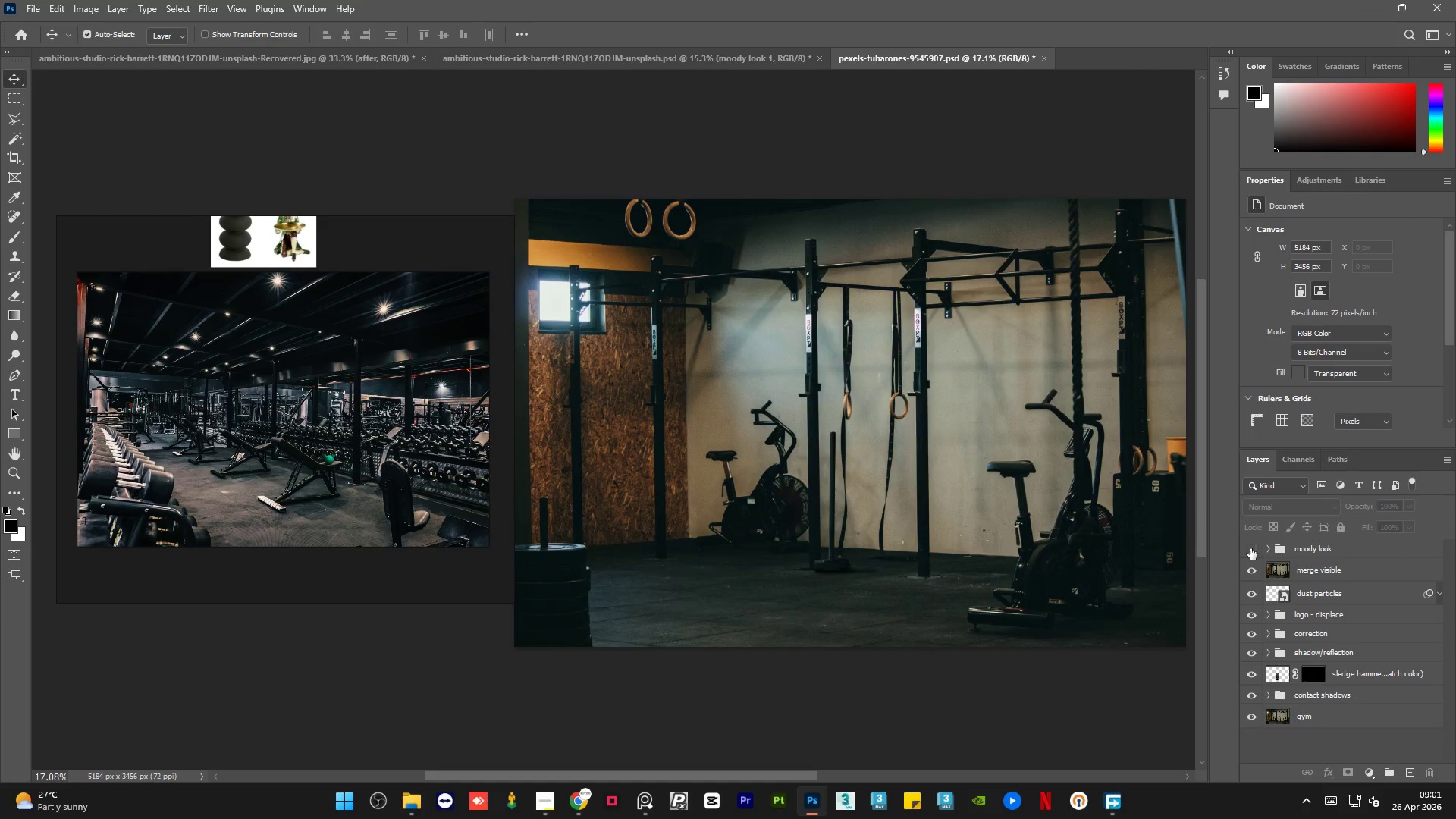 
double_click([1250, 548])
 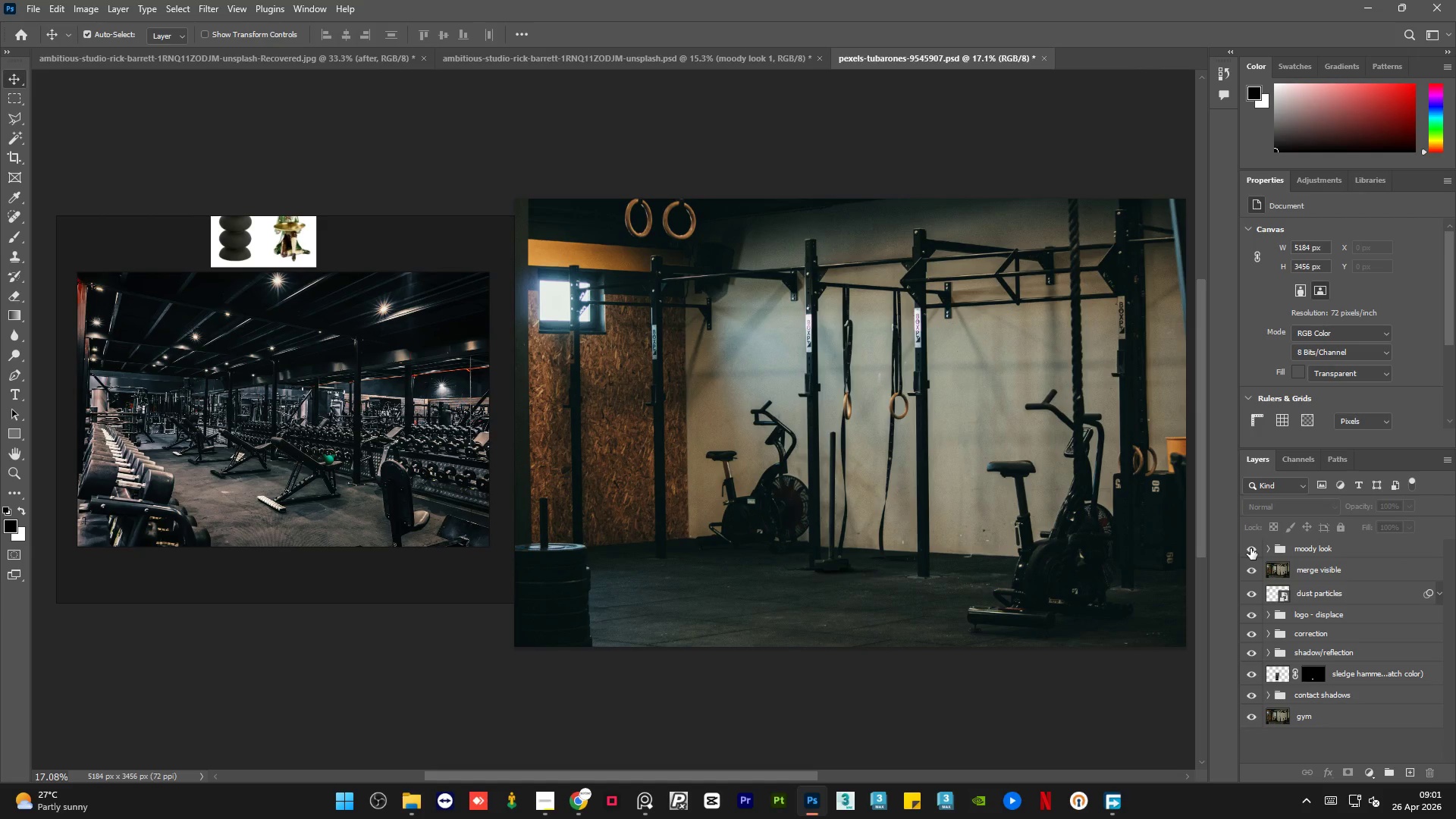 
wait(8.97)
 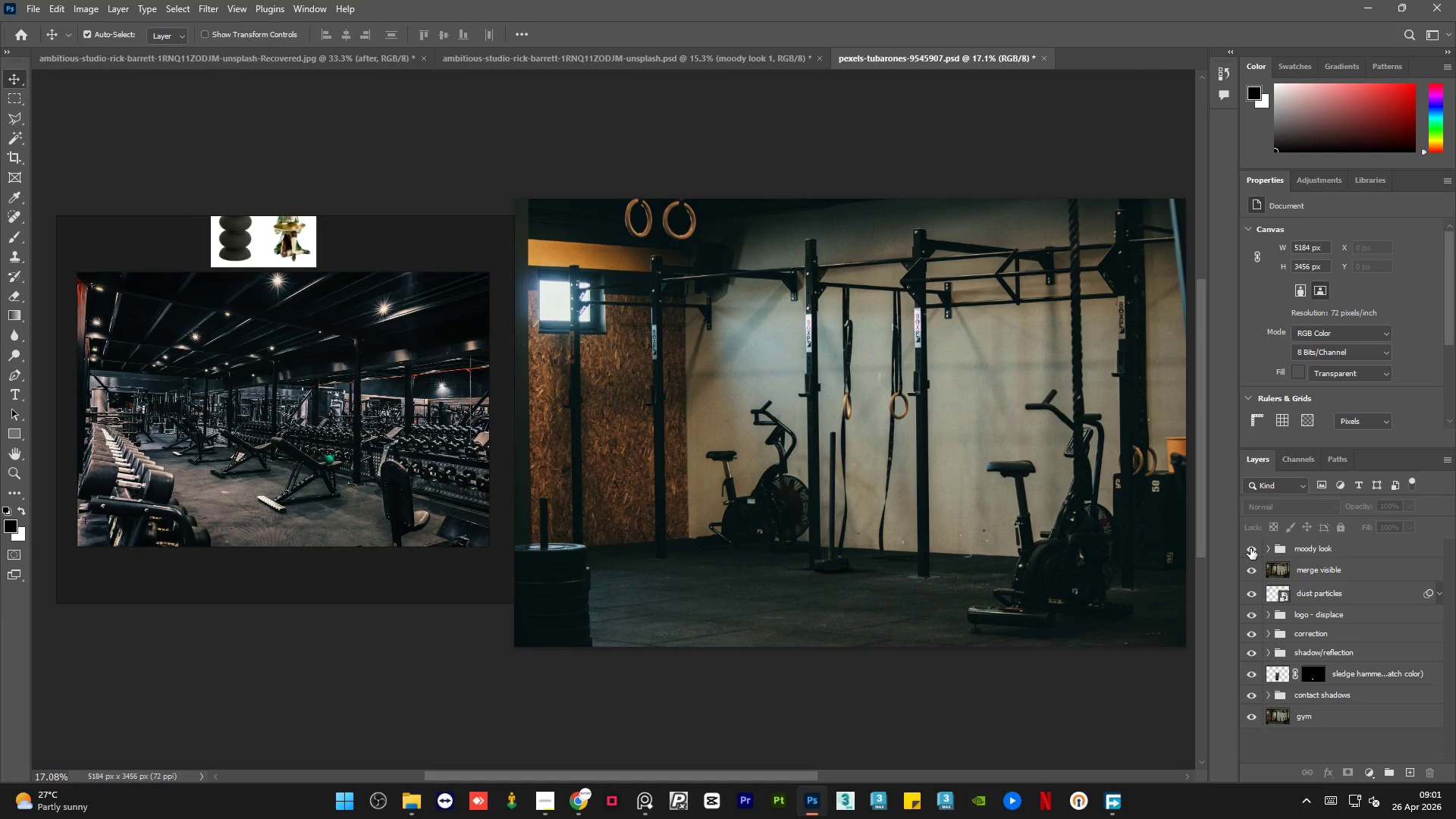 
left_click([571, 60])
 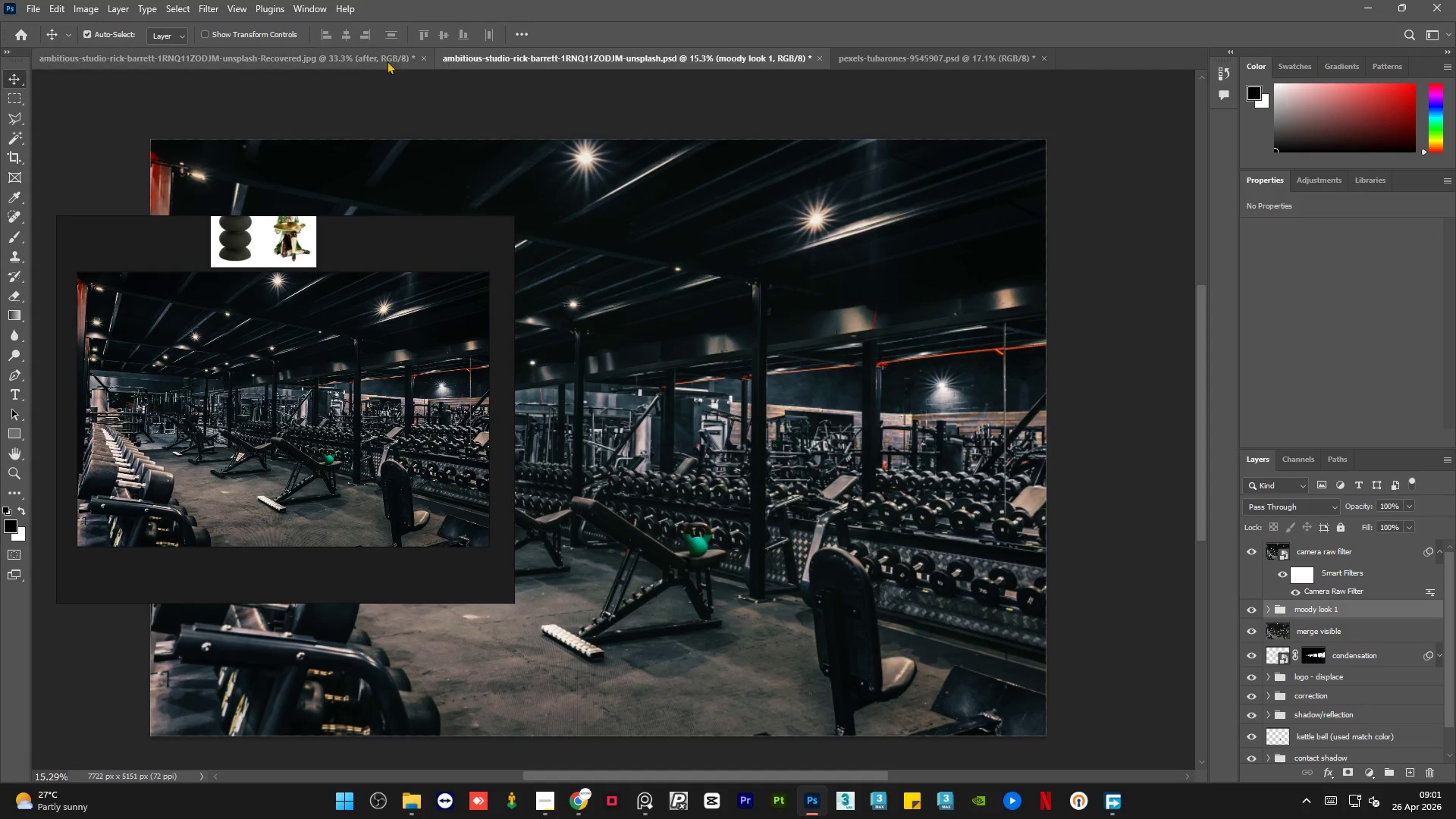 
left_click([344, 58])
 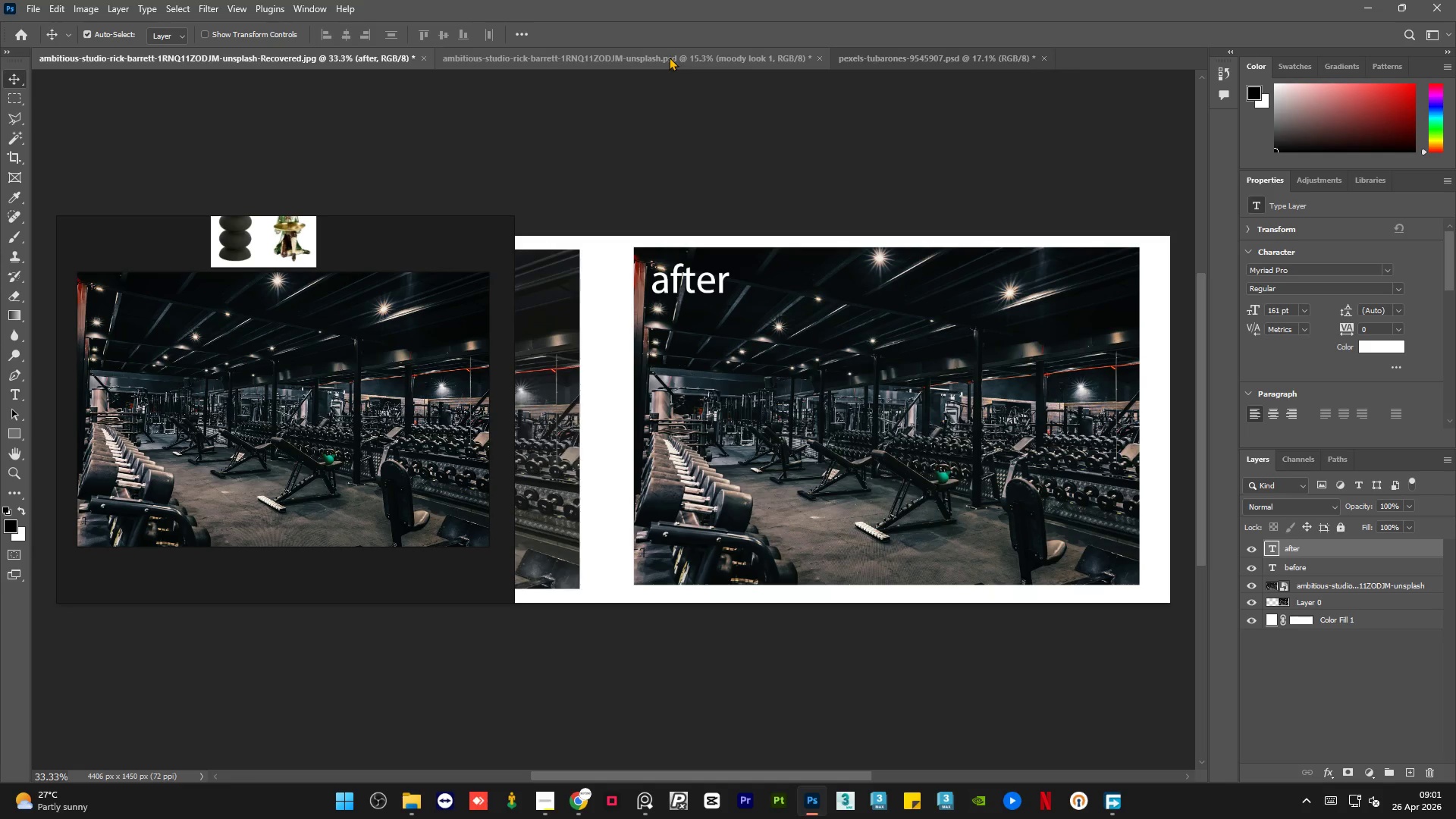 
left_click([669, 57])
 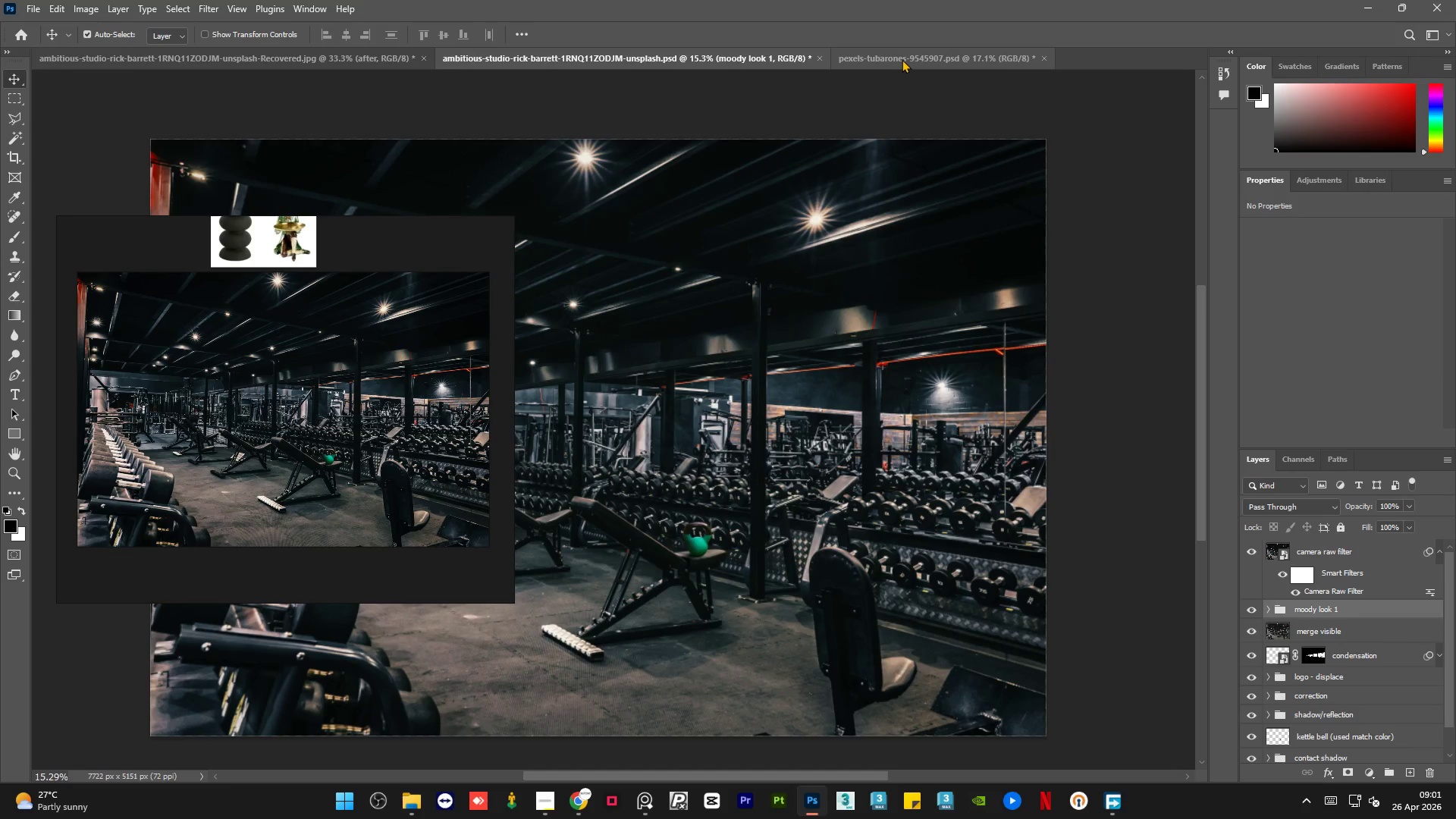 
left_click([902, 59])
 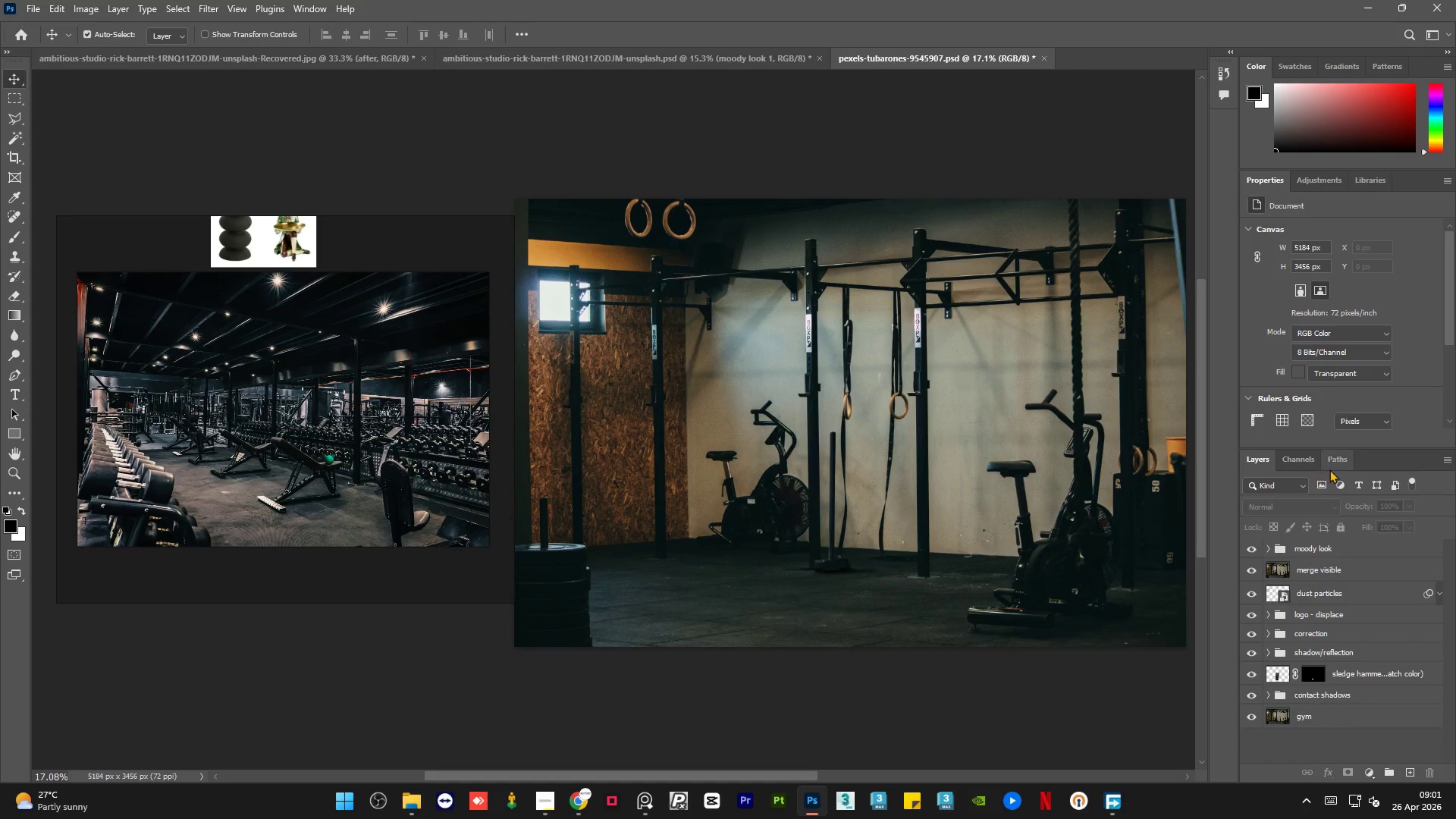 
mouse_move([1356, 586])
 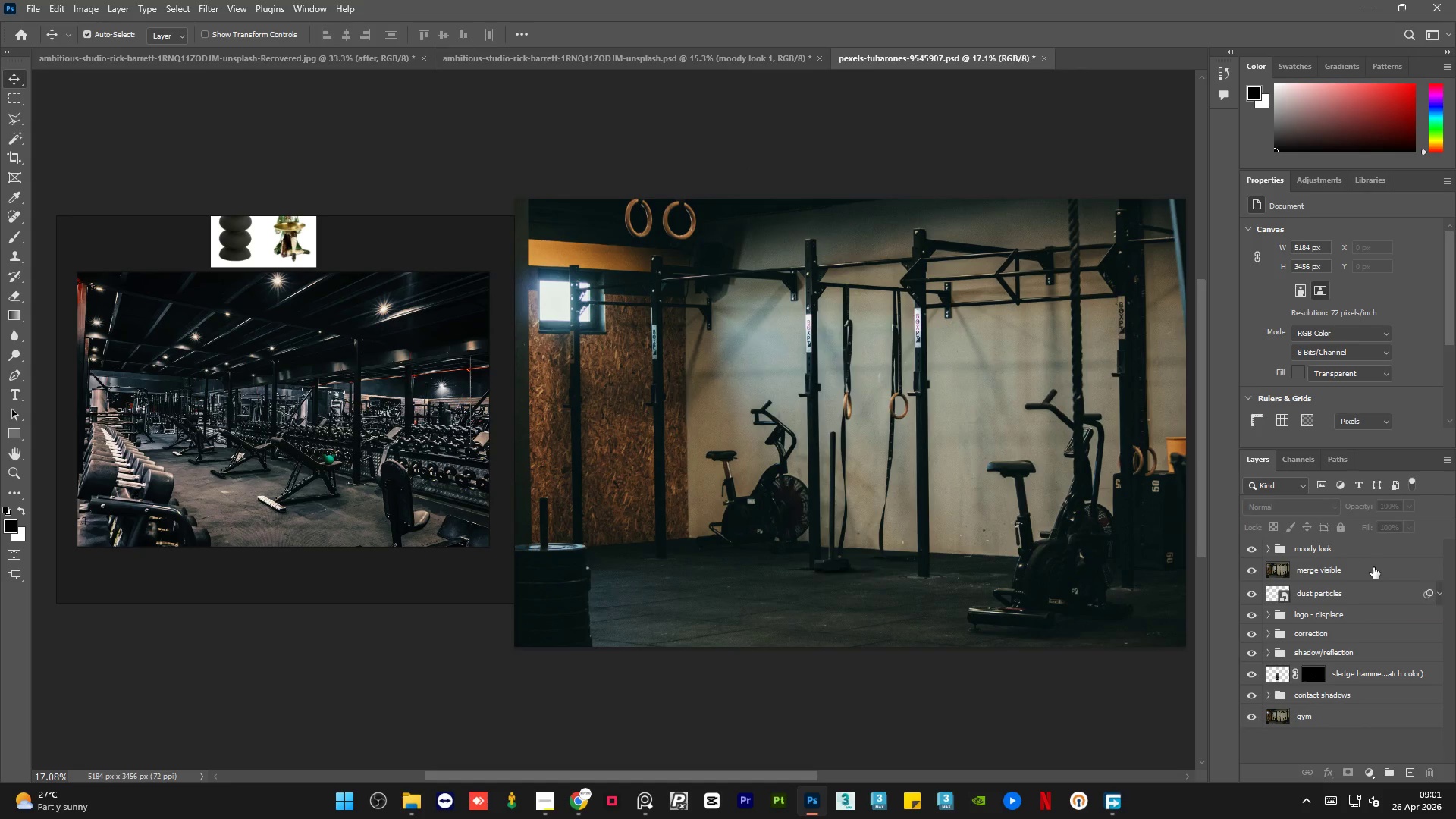 
left_click([1373, 567])
 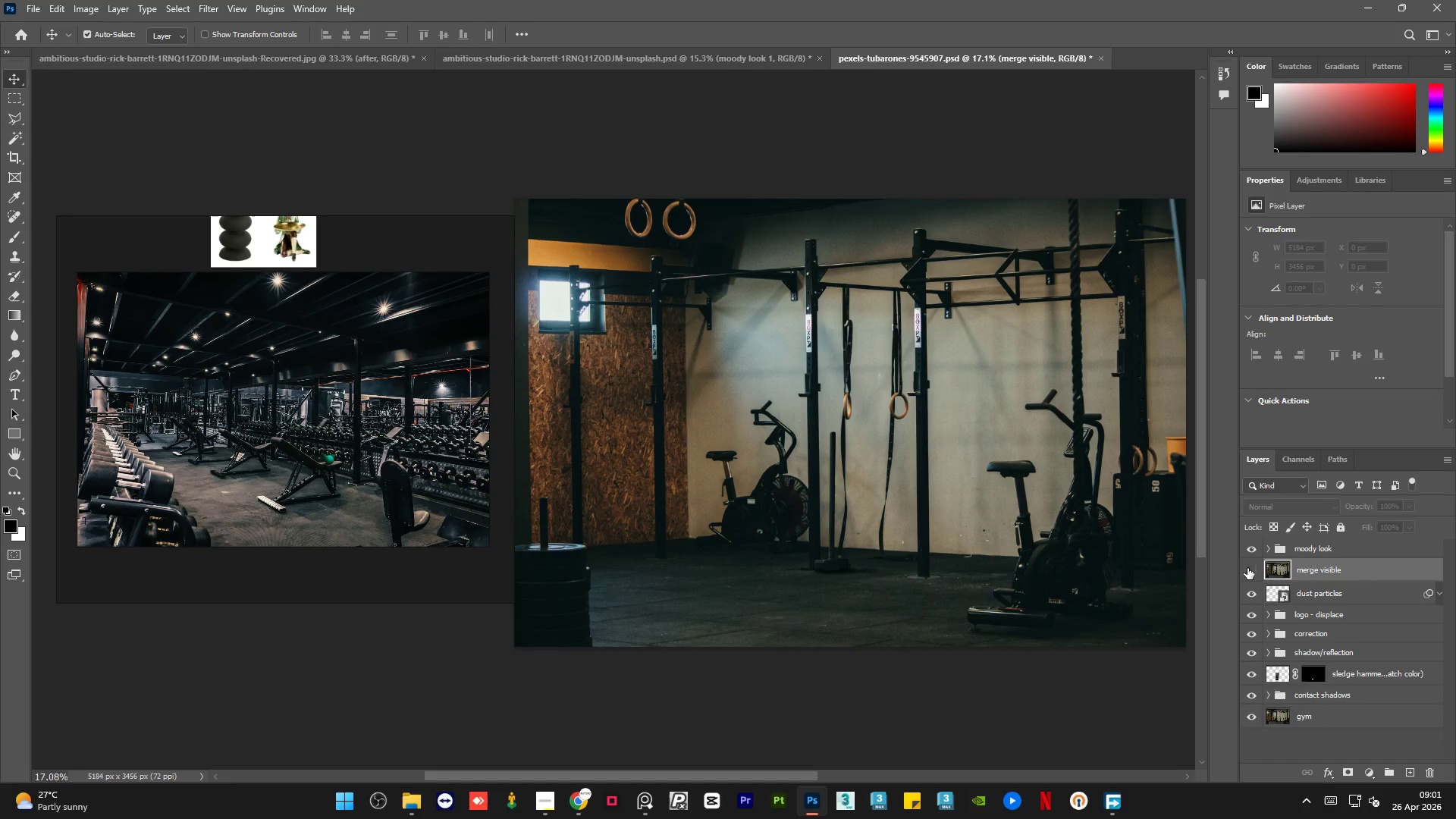 
double_click([1247, 568])
 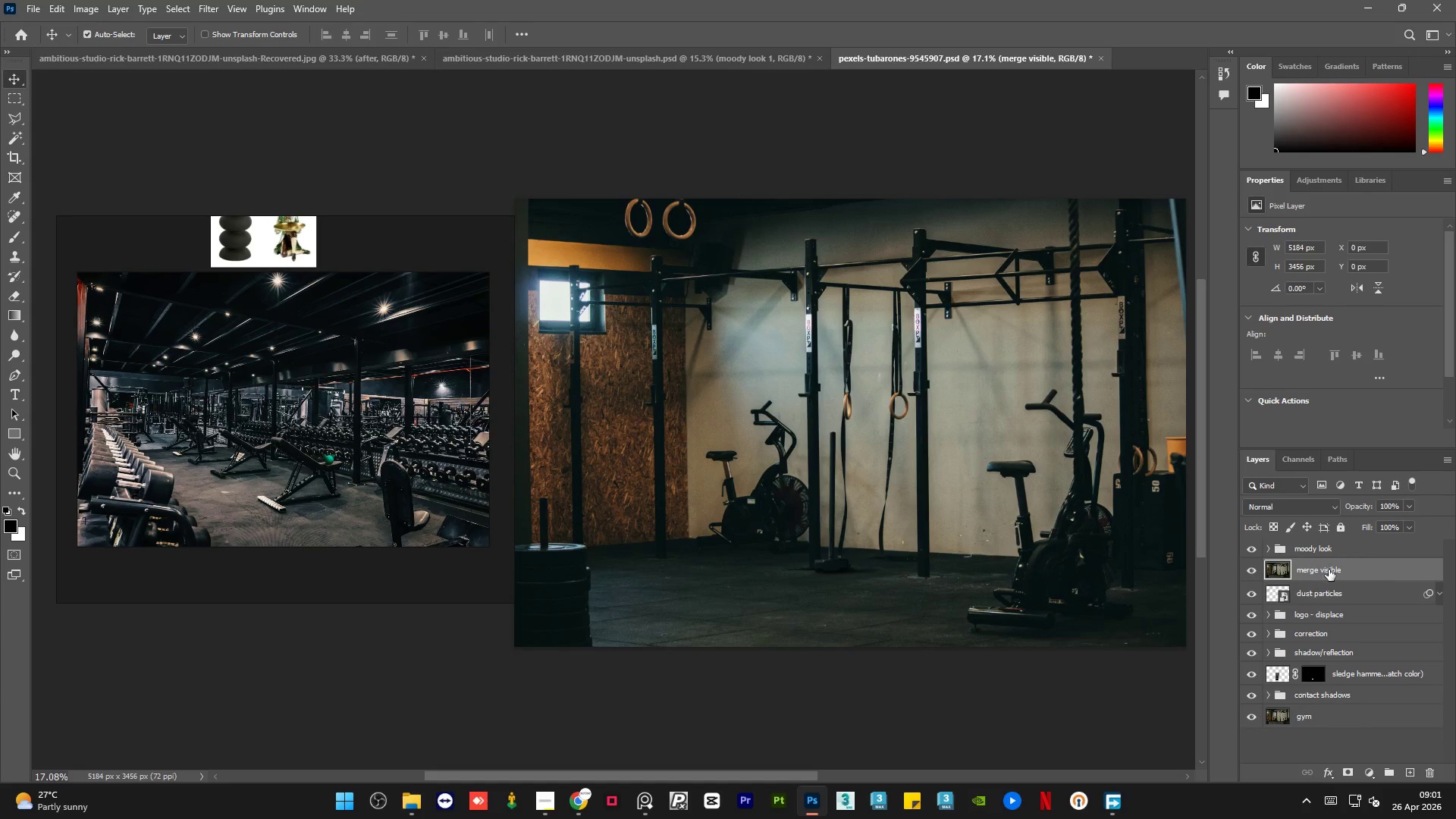 
left_click([1357, 541])
 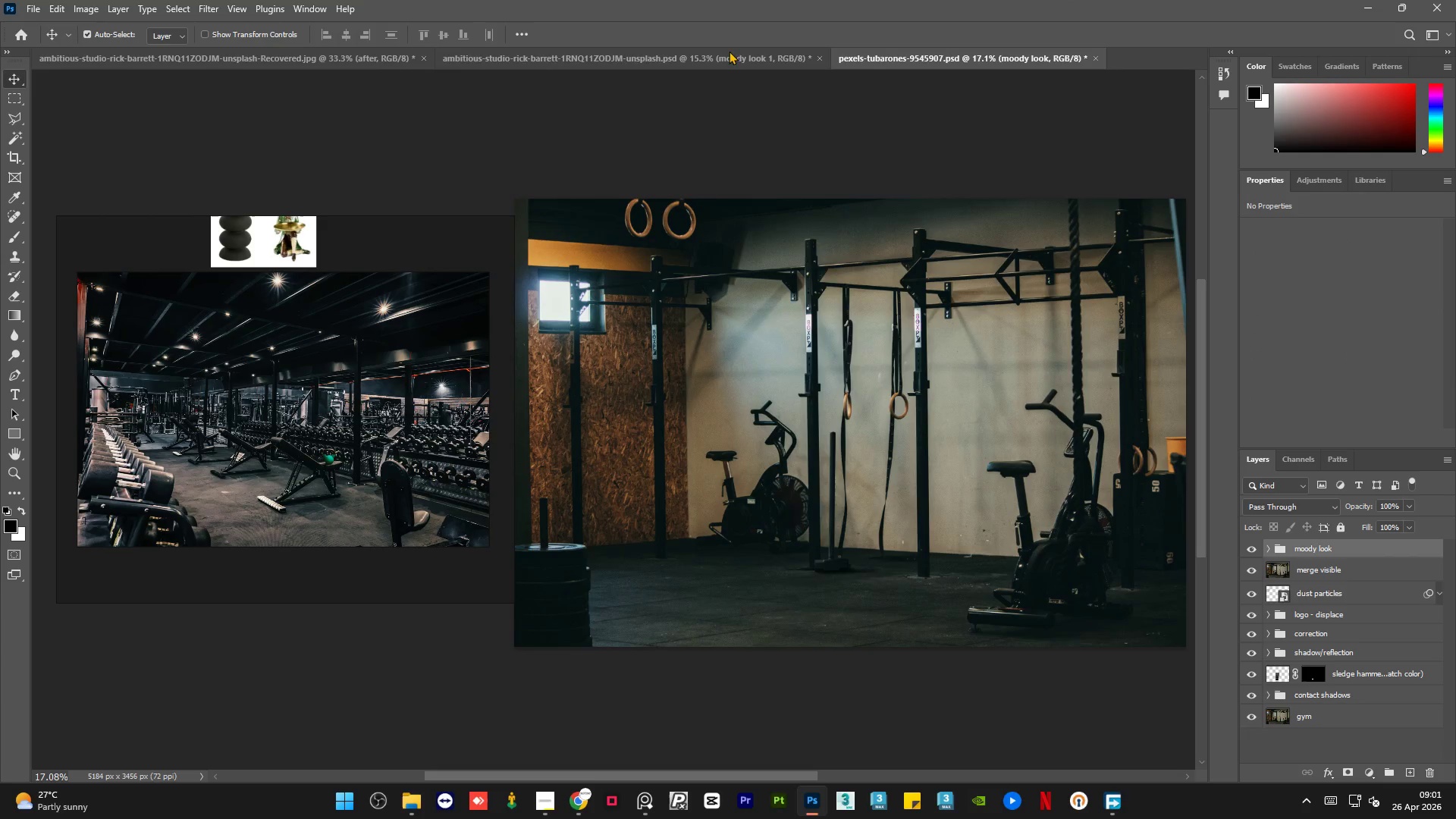 
left_click([712, 57])
 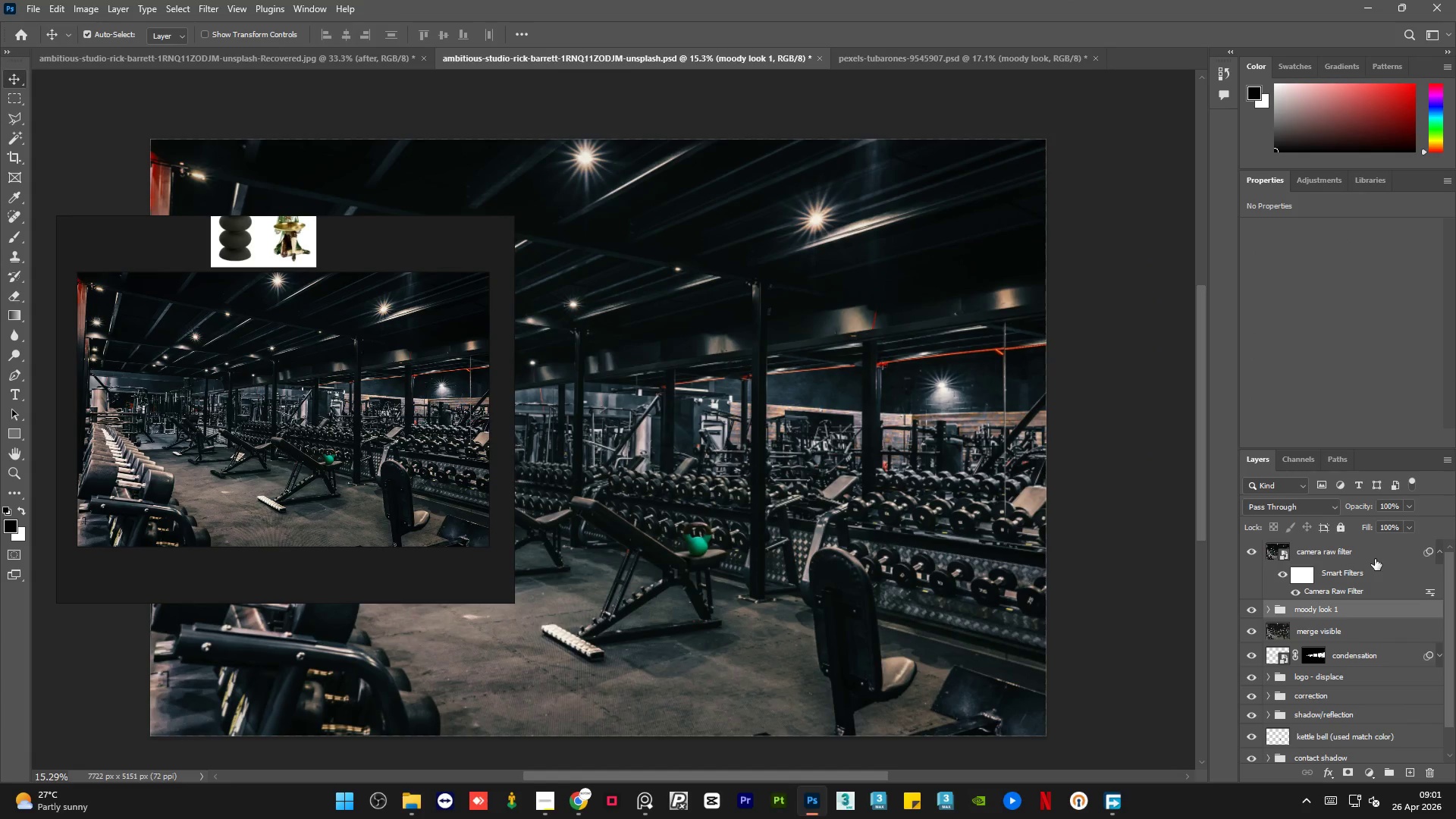 
left_click([1375, 552])
 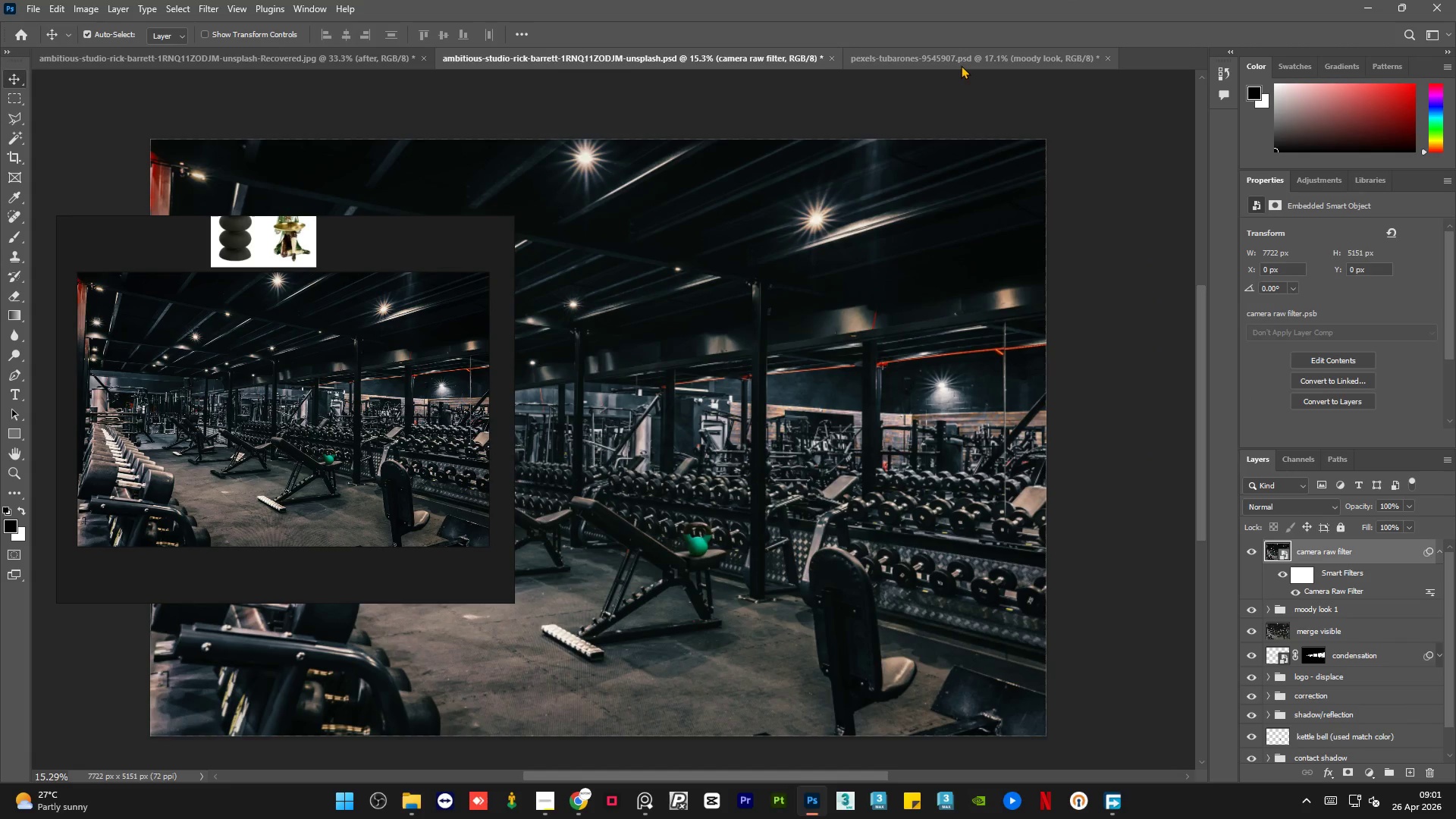 
left_click([961, 65])
 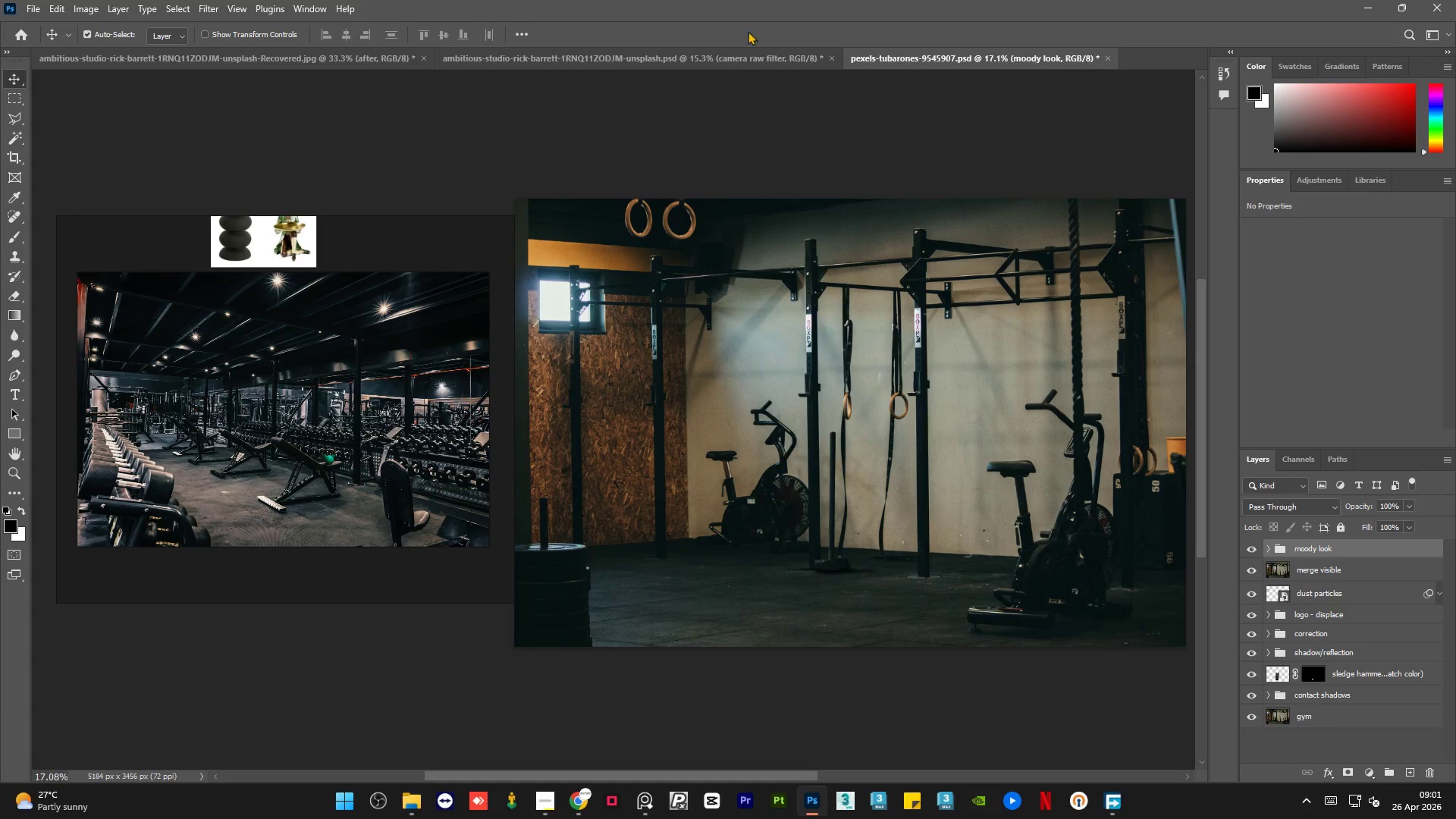 
left_click([698, 65])
 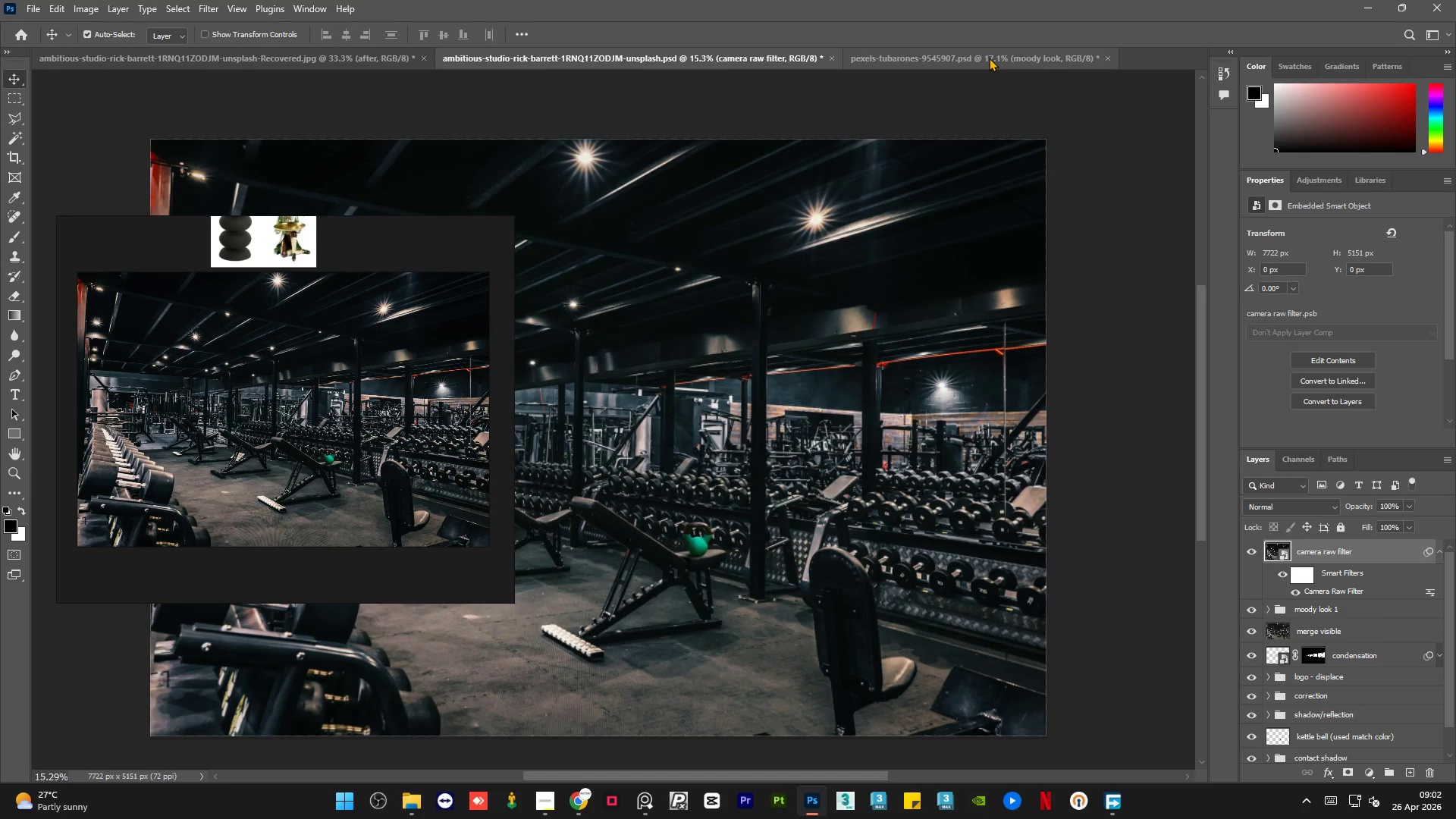 
left_click([989, 58])
 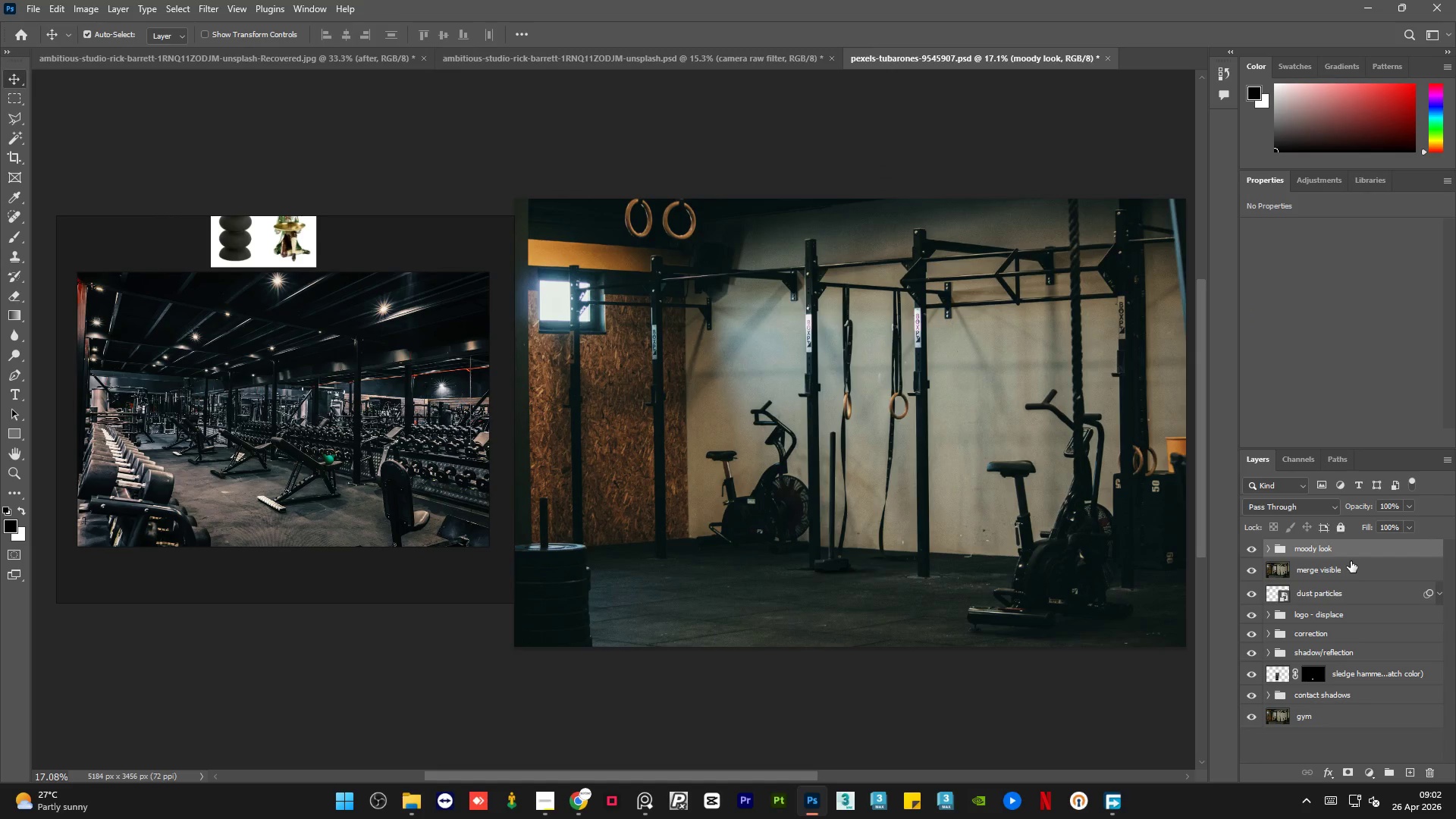 
key(Alt+Control+Shift+E)
 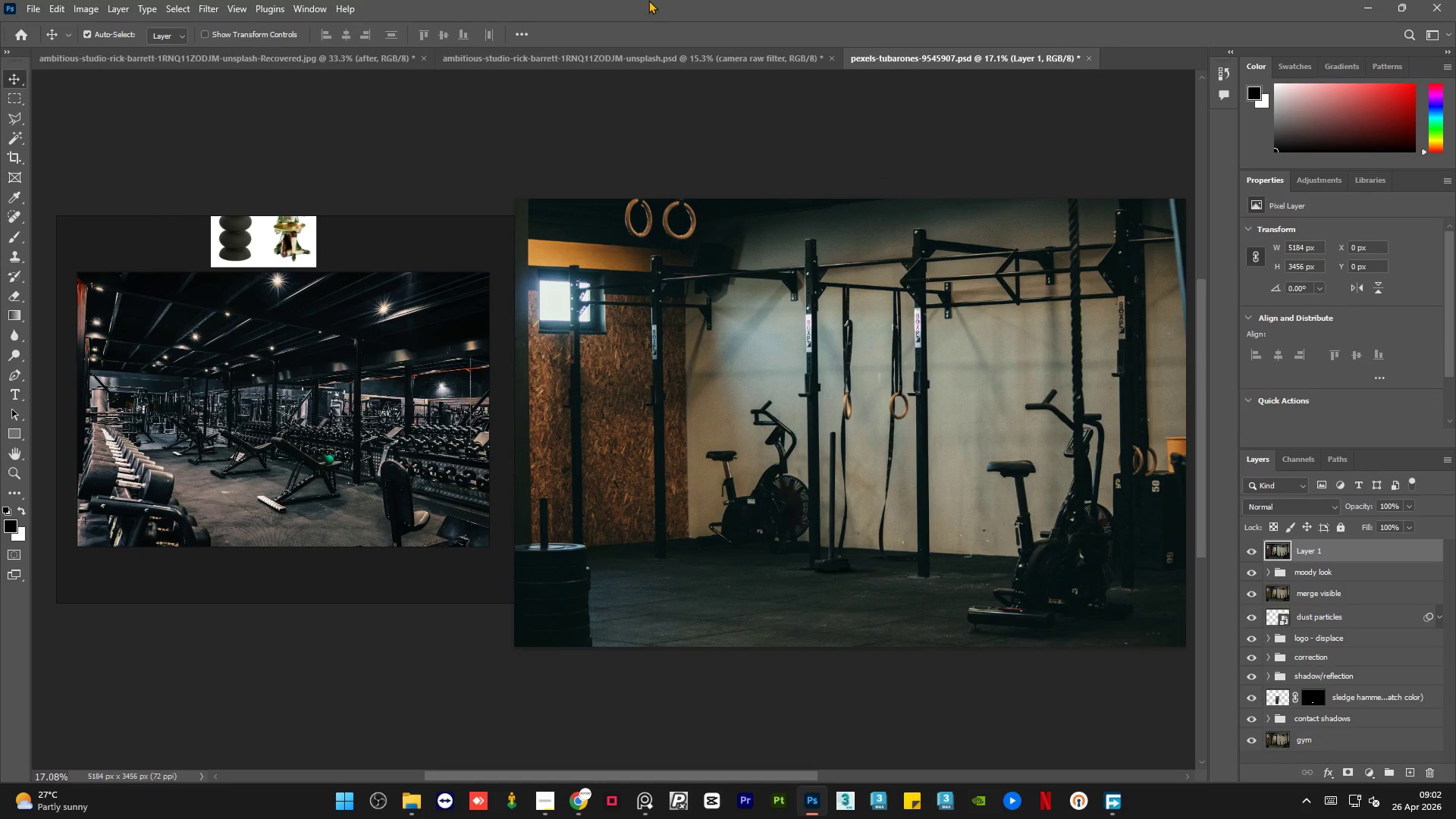 
left_click([675, 58])
 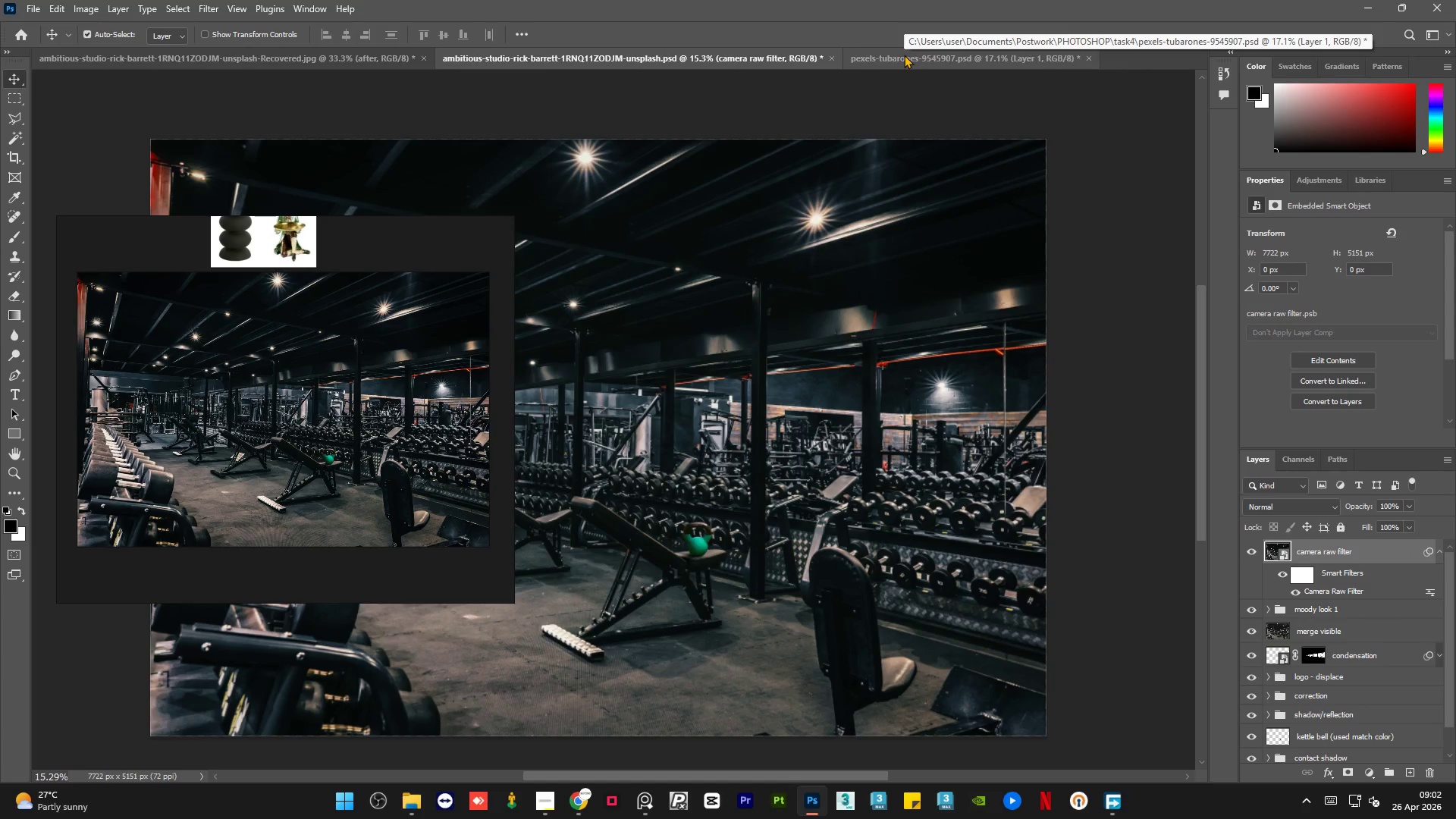 
left_click([904, 55])
 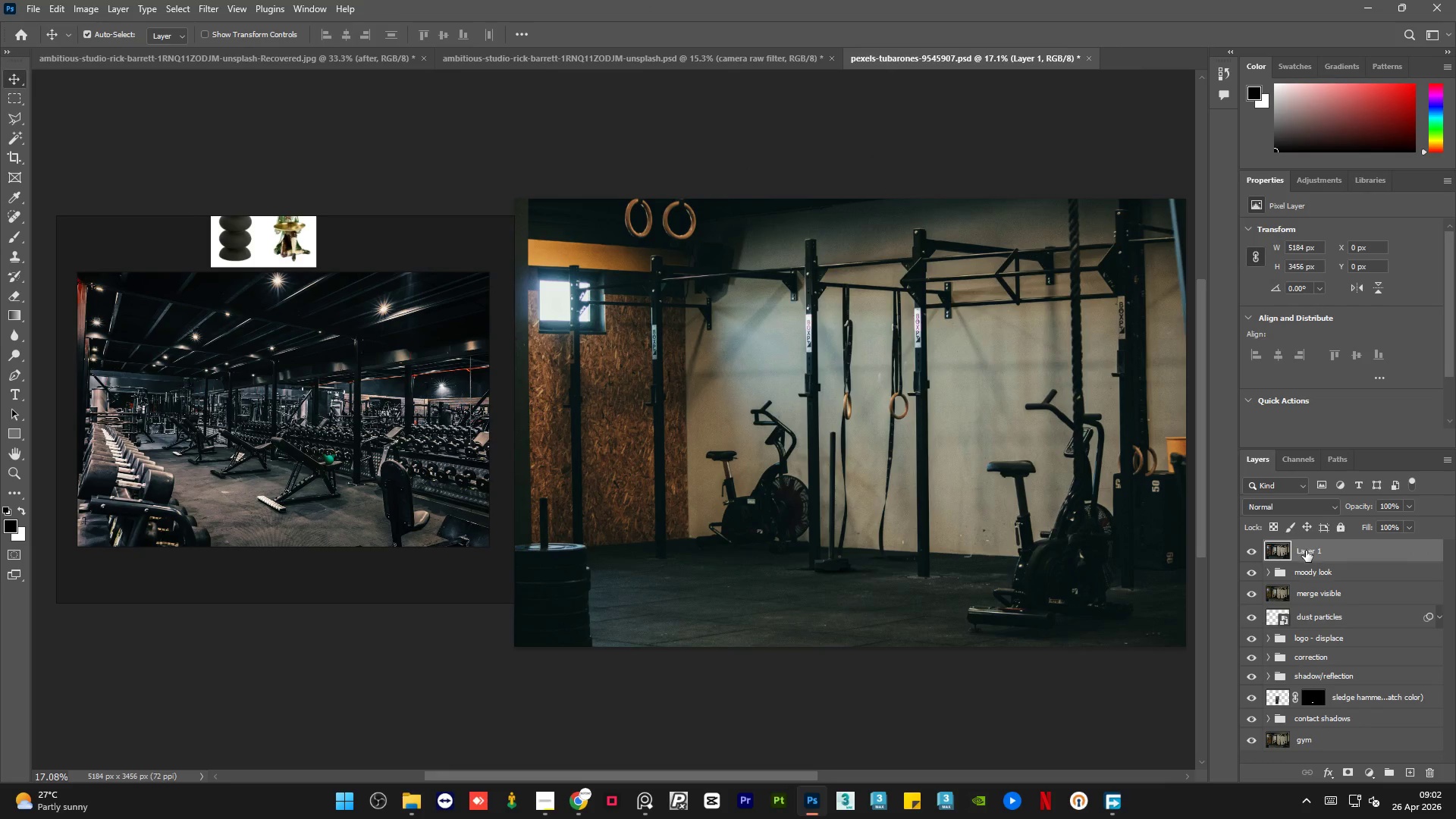 
right_click([1307, 554])
 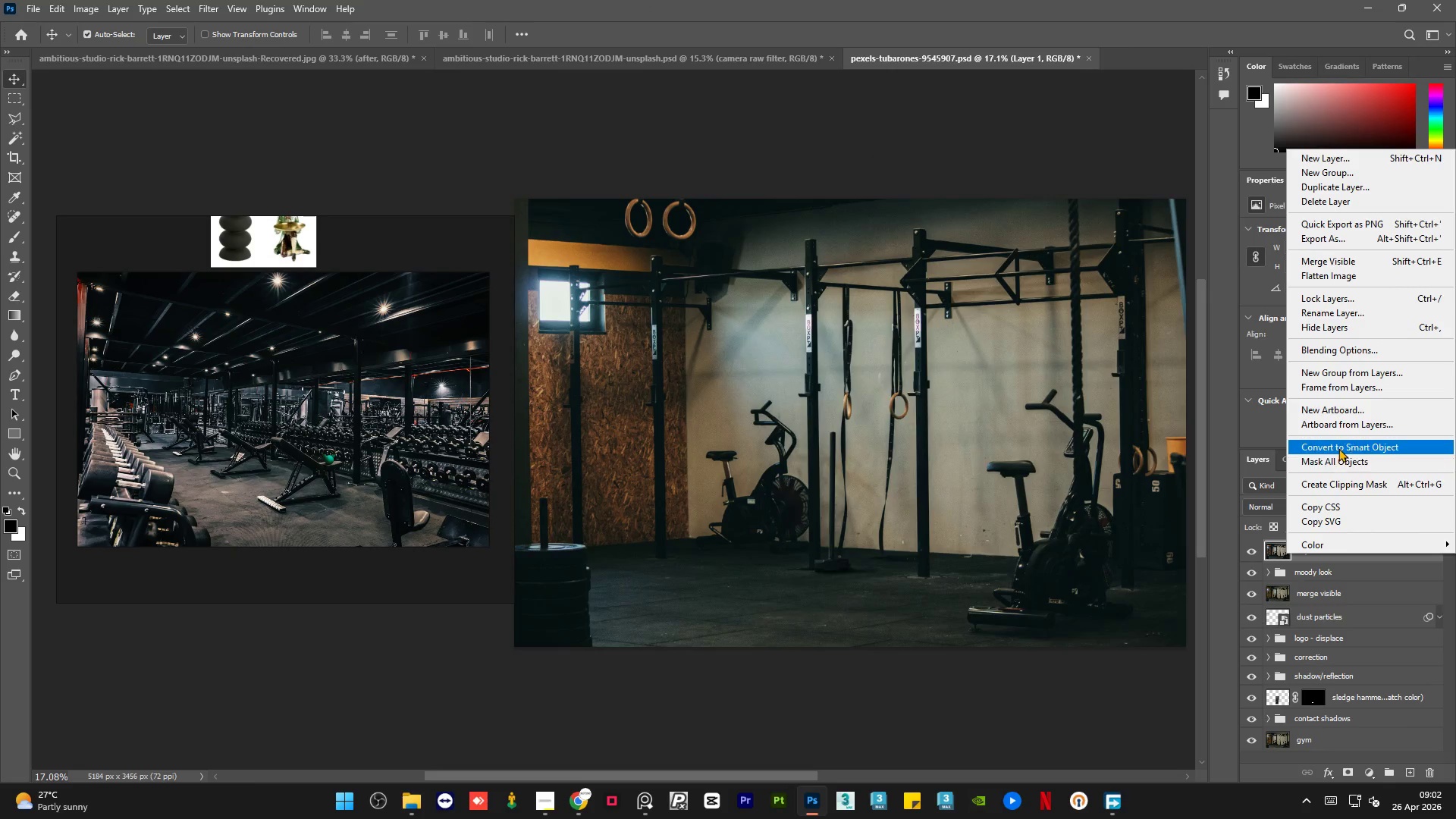 
left_click([1339, 447])
 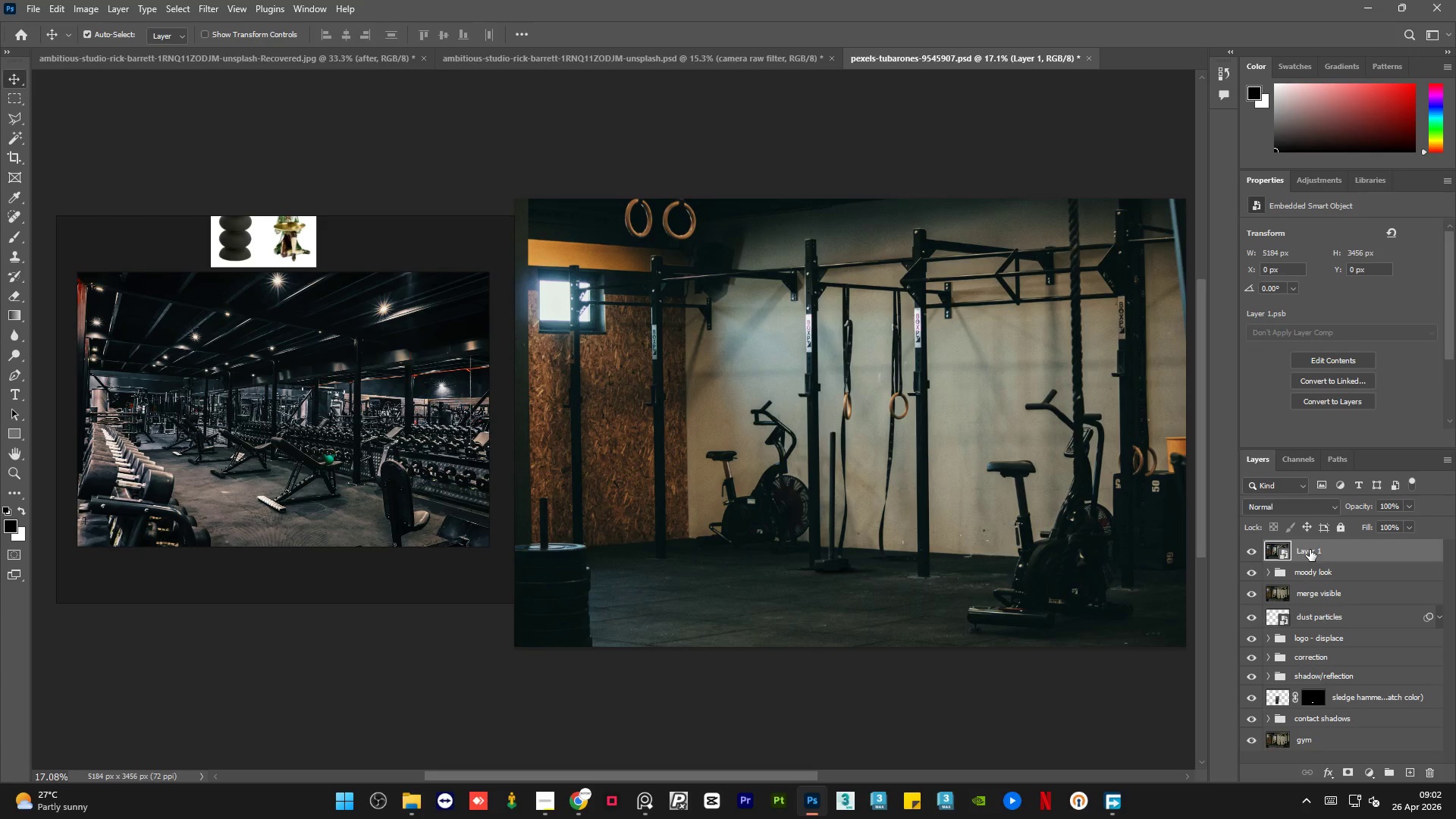 
double_click([1310, 550])
 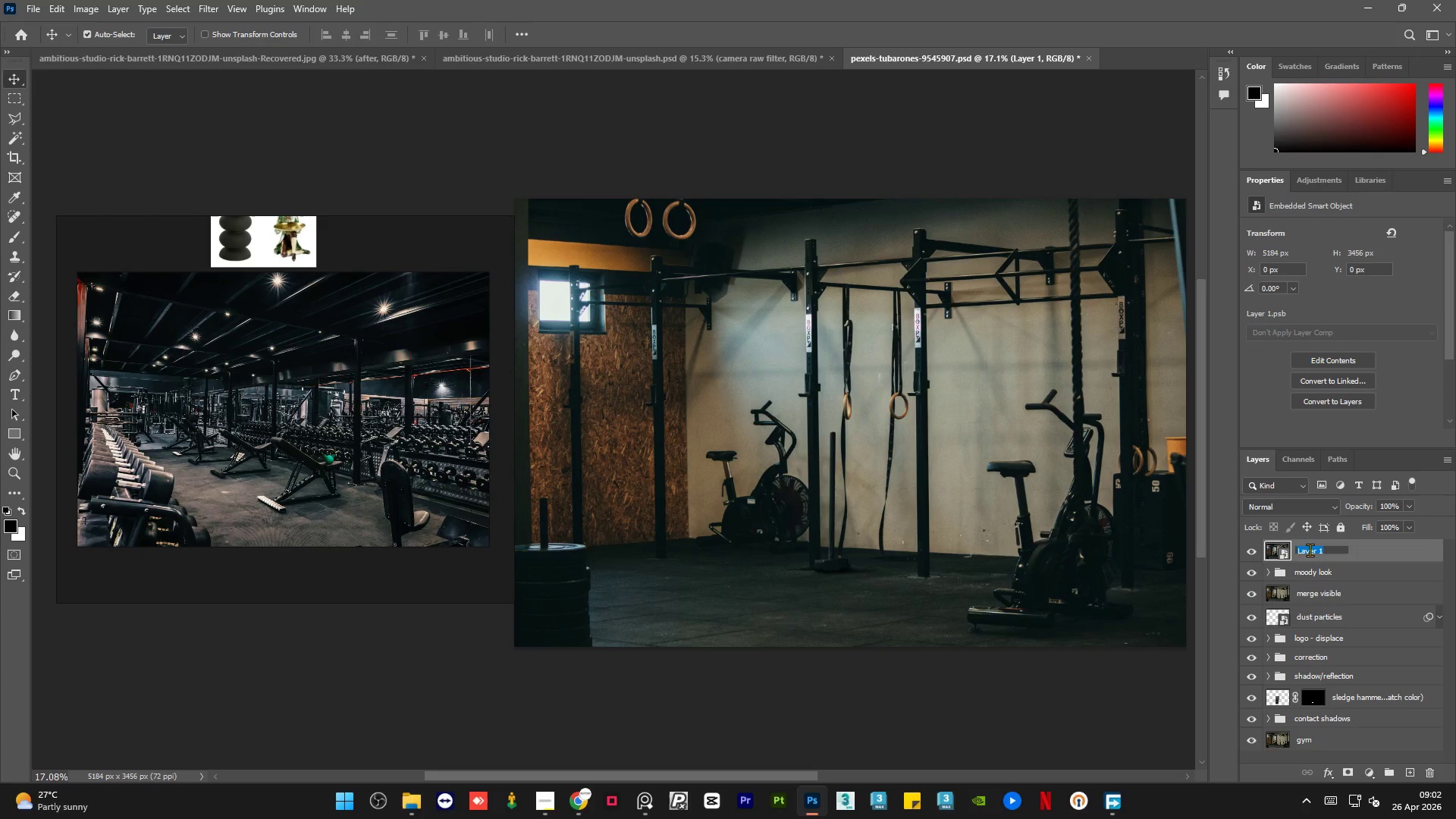 
type(camera raw filter)
 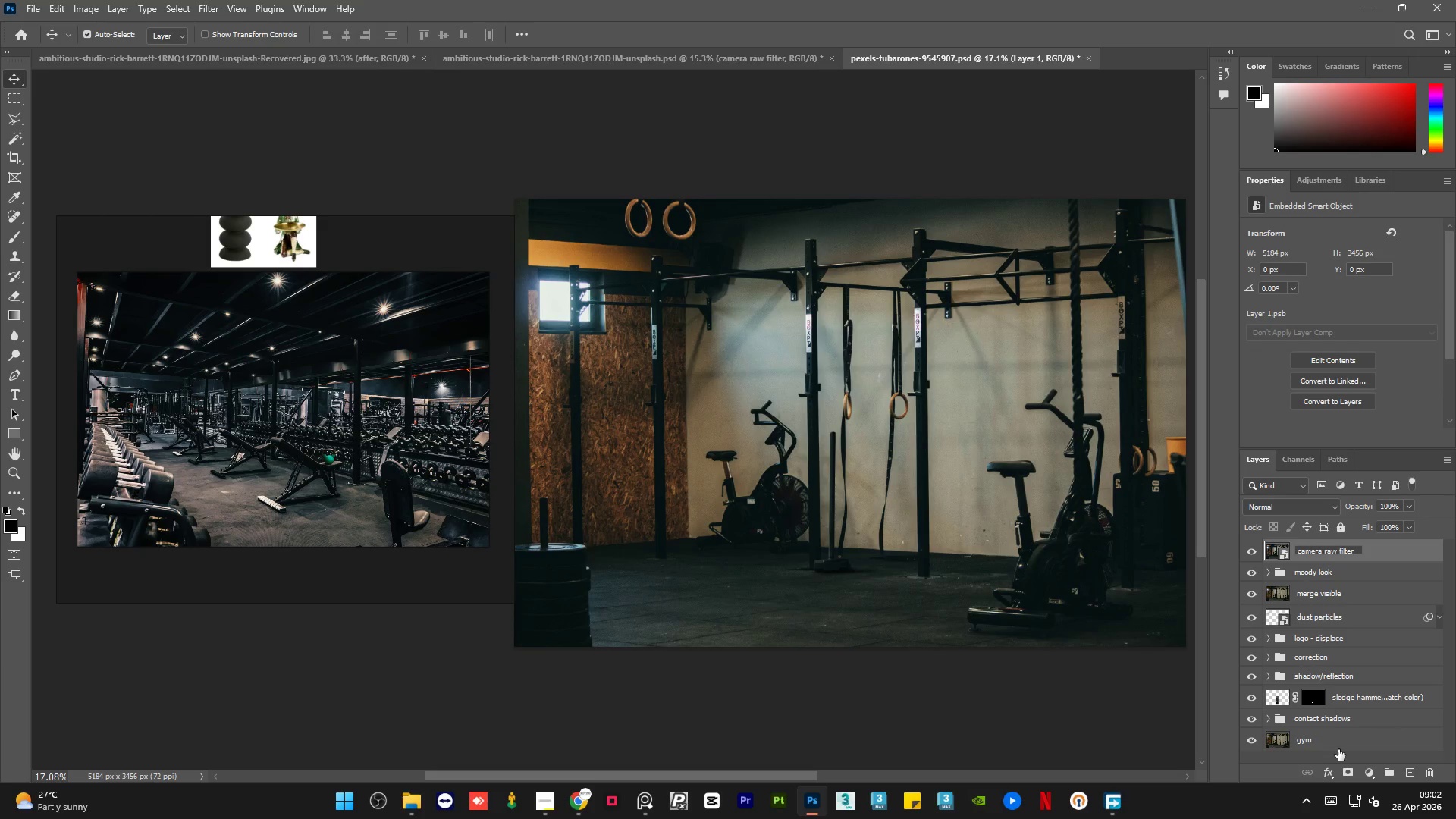 
left_click([1338, 749])
 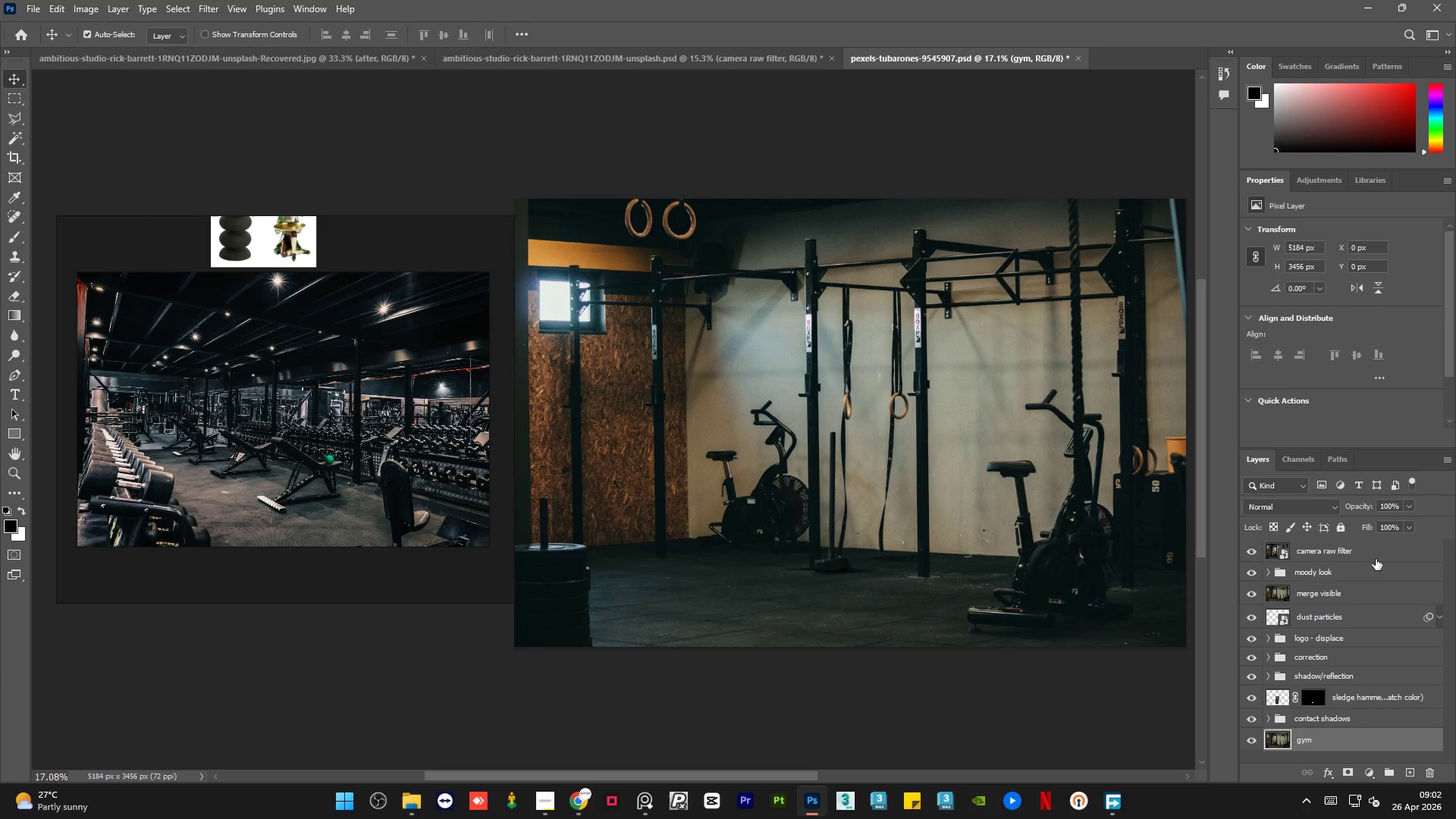 
left_click([1376, 559])
 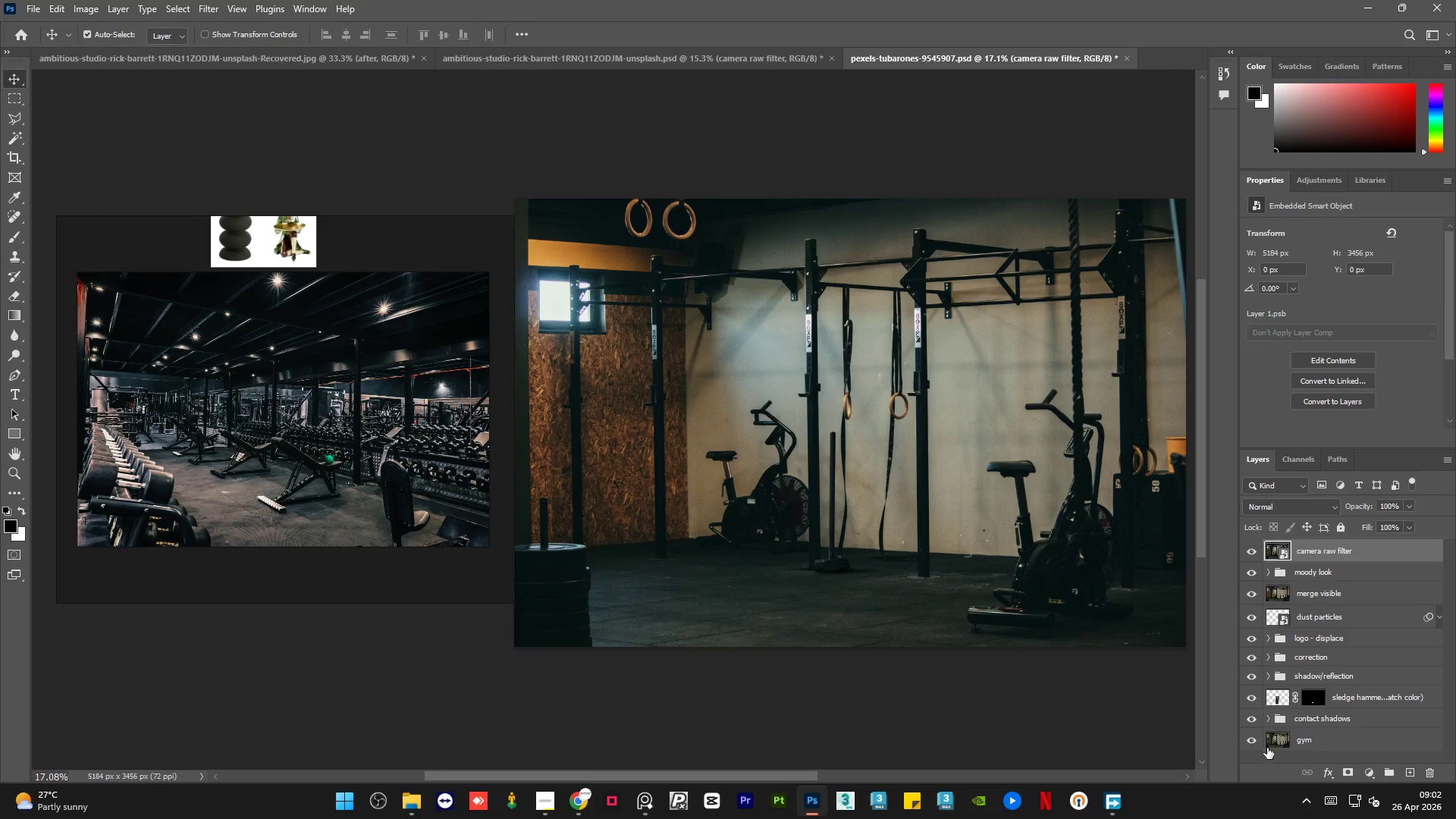 
hold_key(key=AltLeft, duration=4.16)
left_click([1251, 743])
 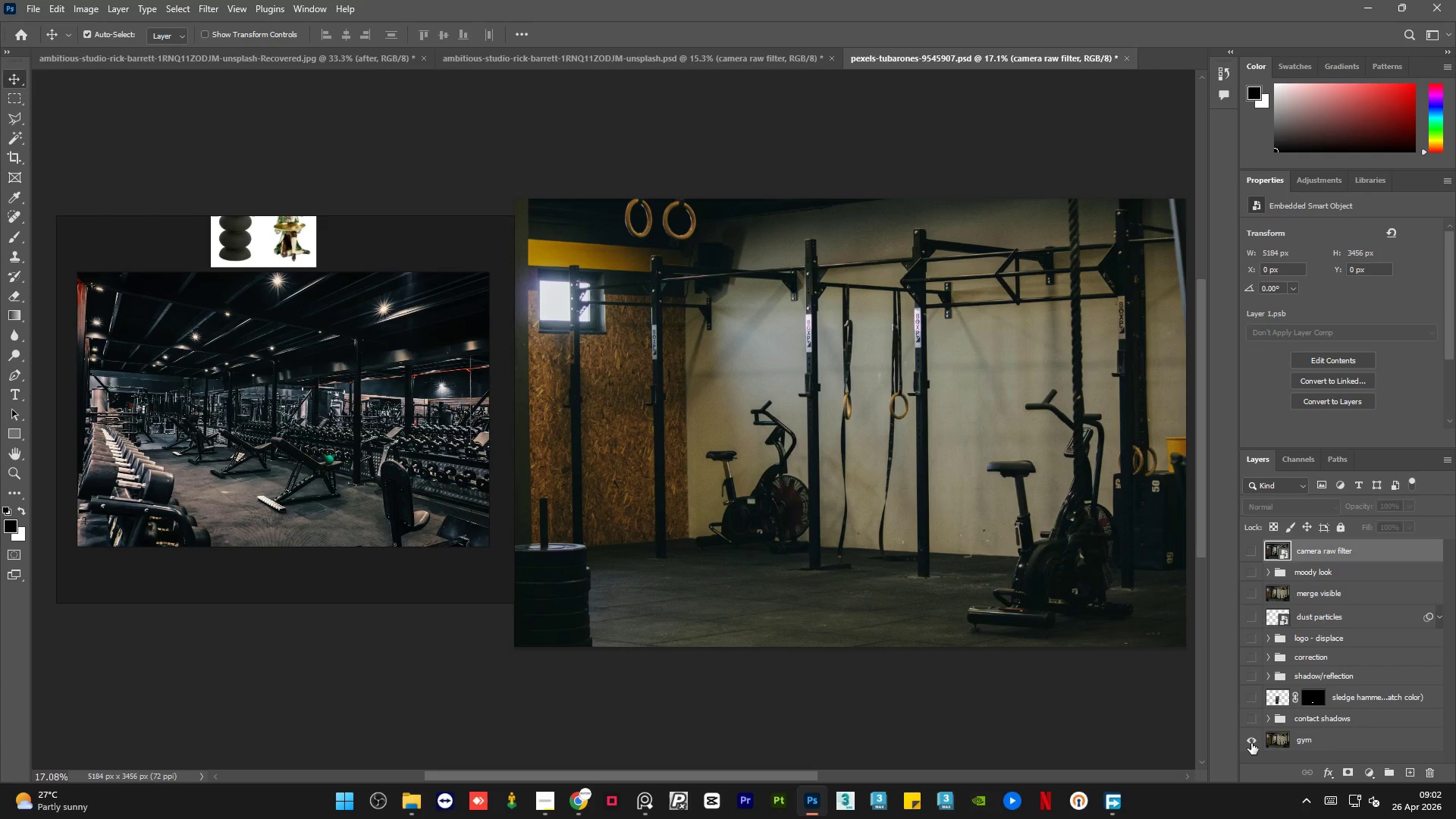 
left_click([1251, 743])
 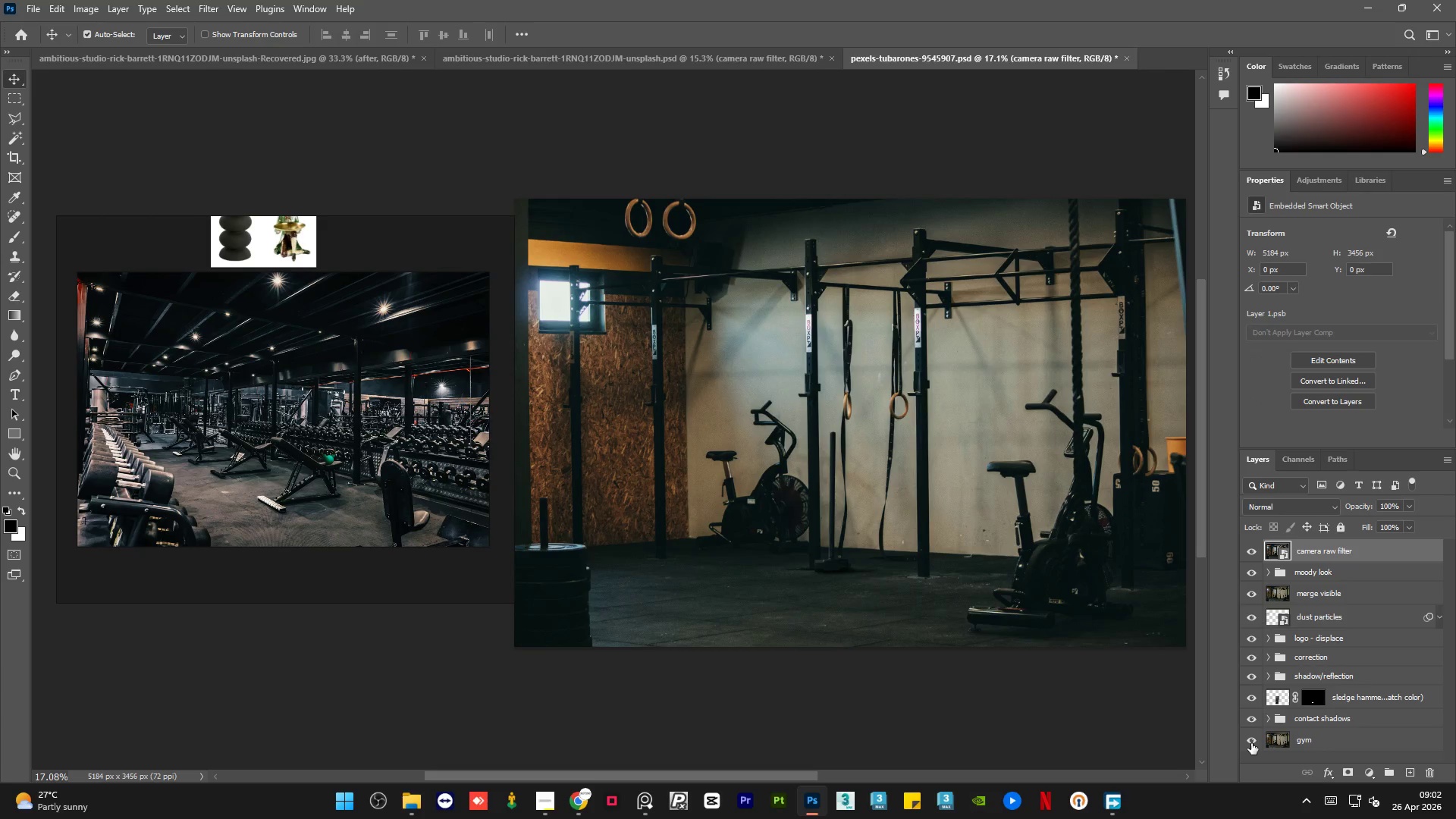 
left_click([1251, 743])
 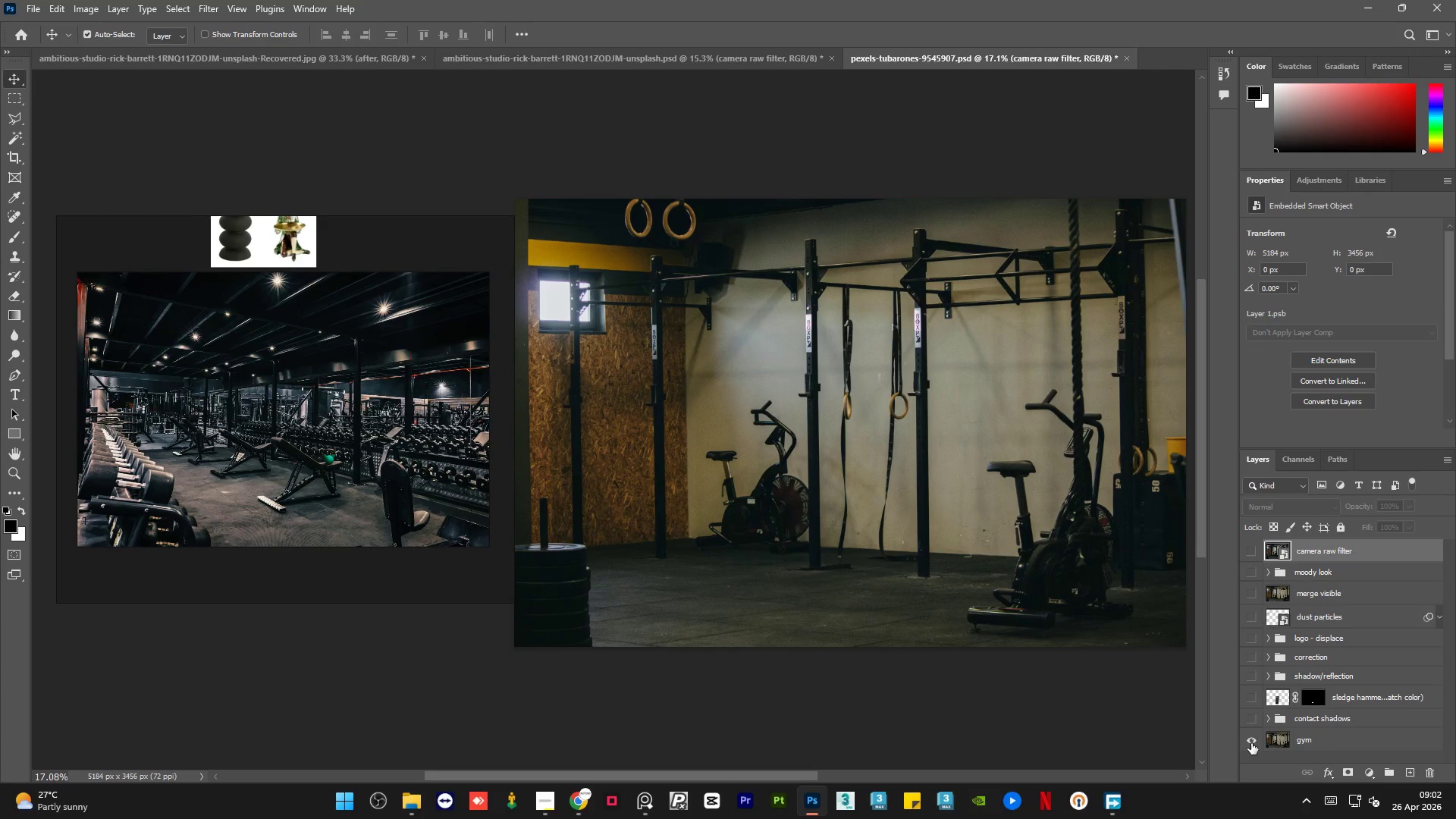 
left_click([1251, 743])
 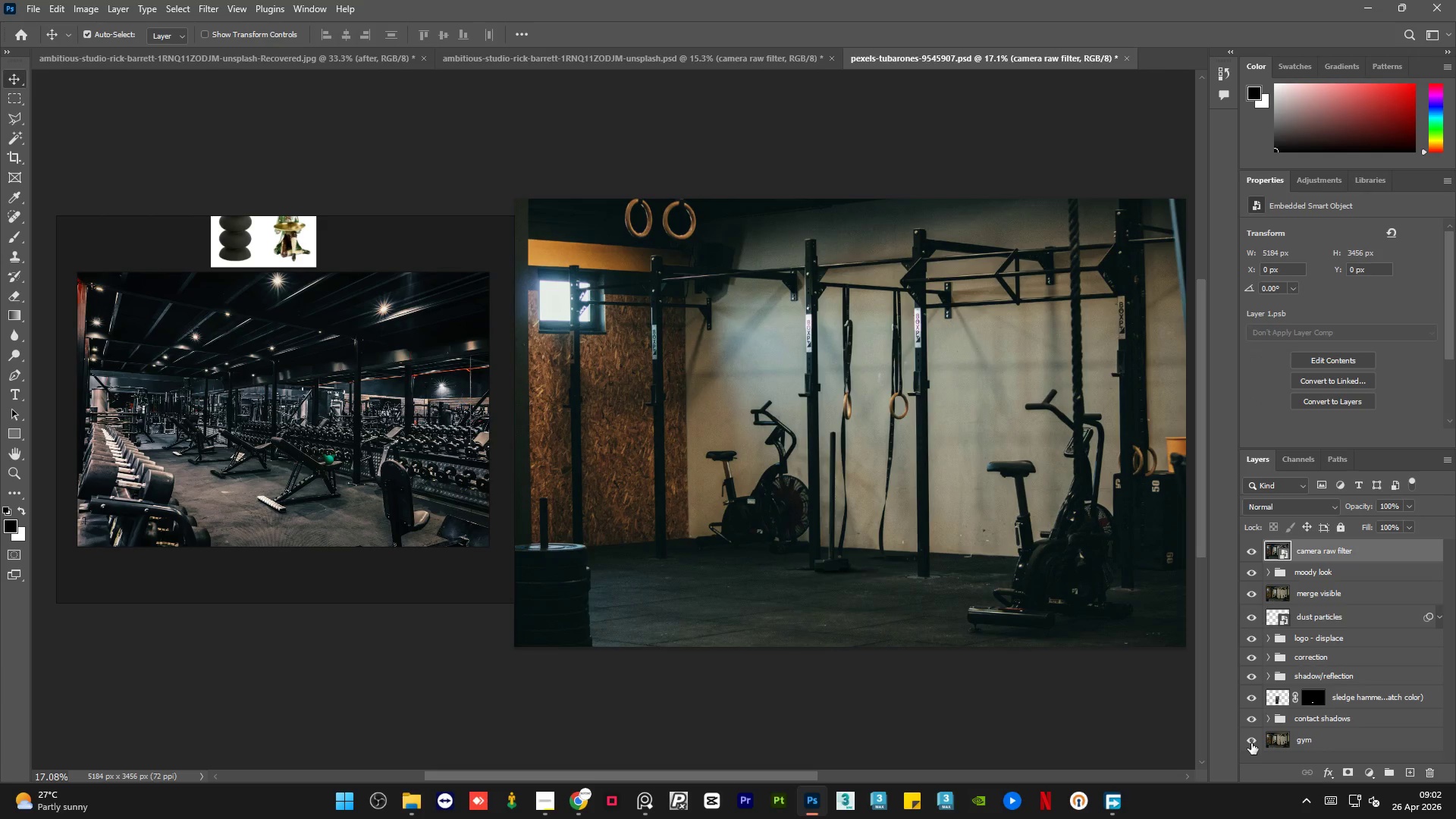 
left_click([1251, 743])
 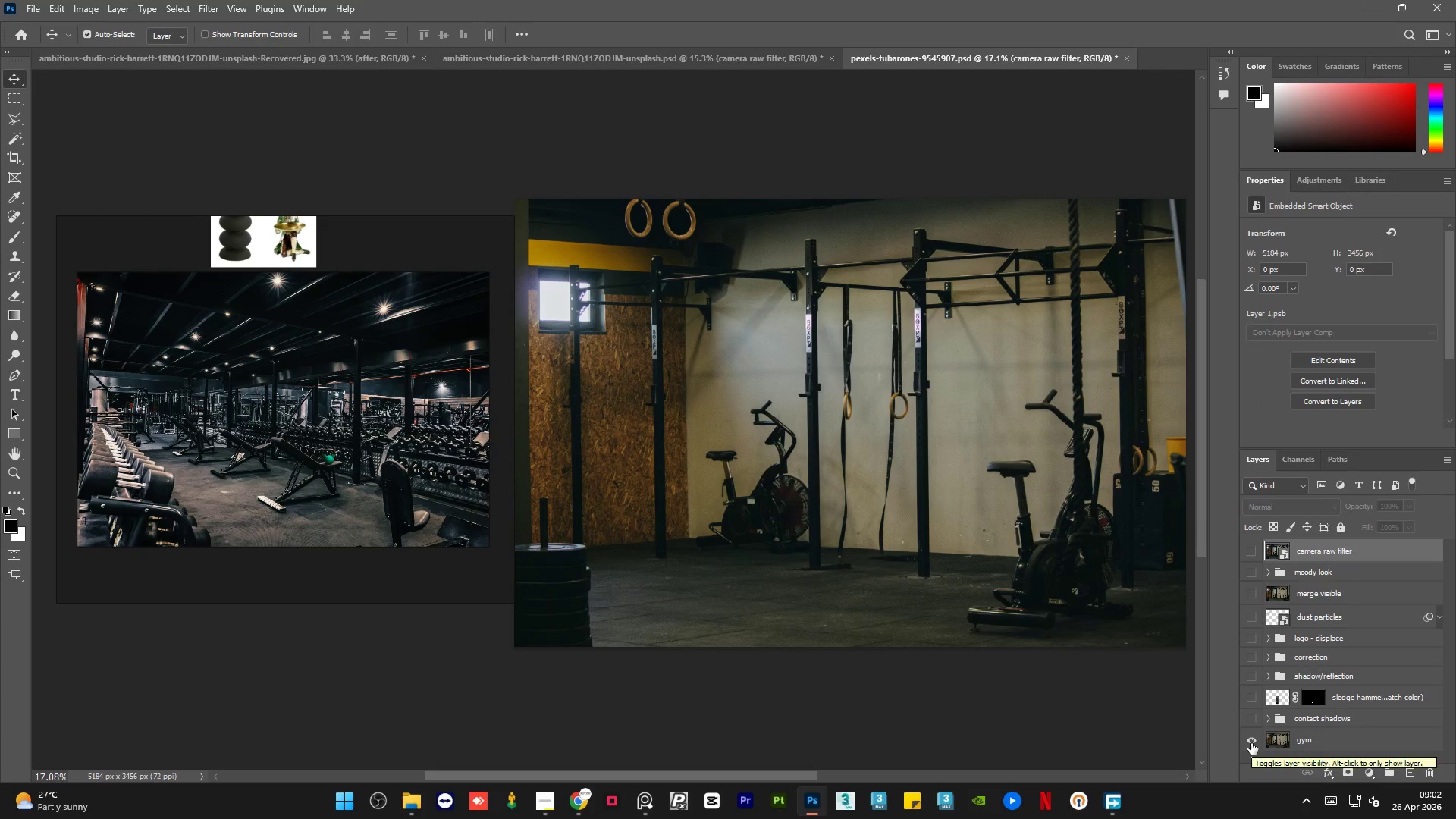 
hold_key(key=AltLeft, duration=0.58)
left_click([1251, 743])
 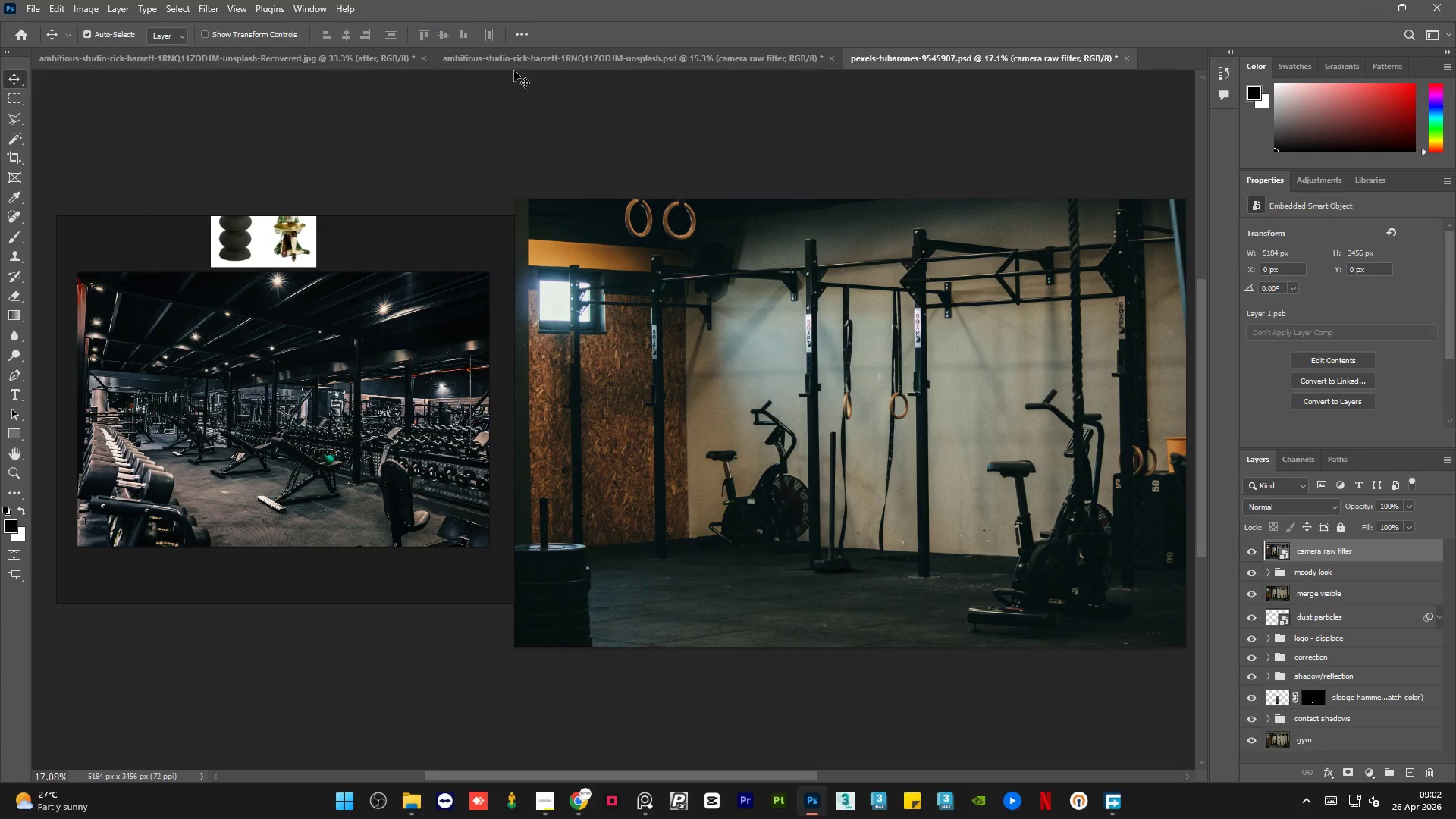 
left_click([552, 64])
 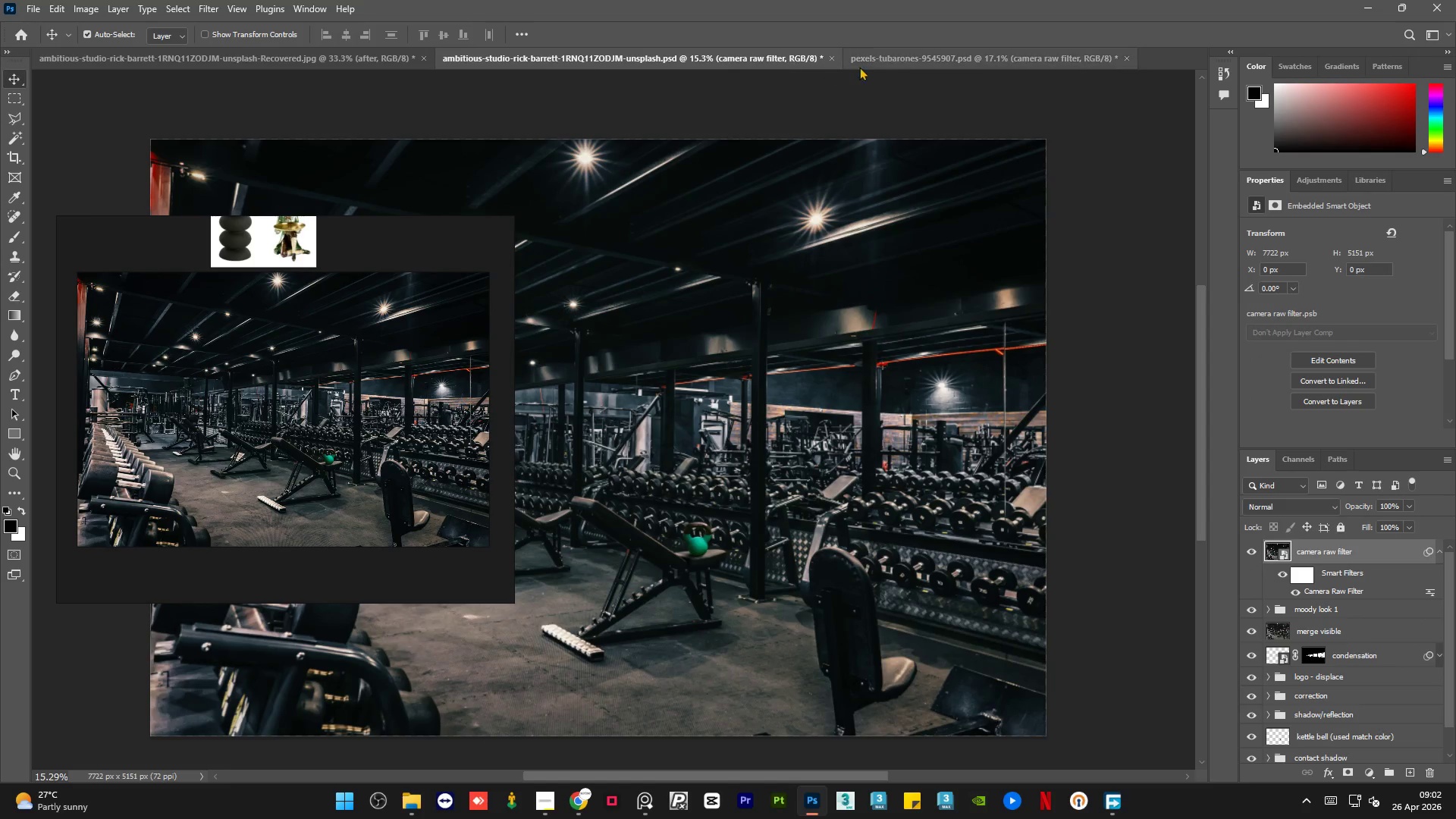 
mouse_move([904, 54])
 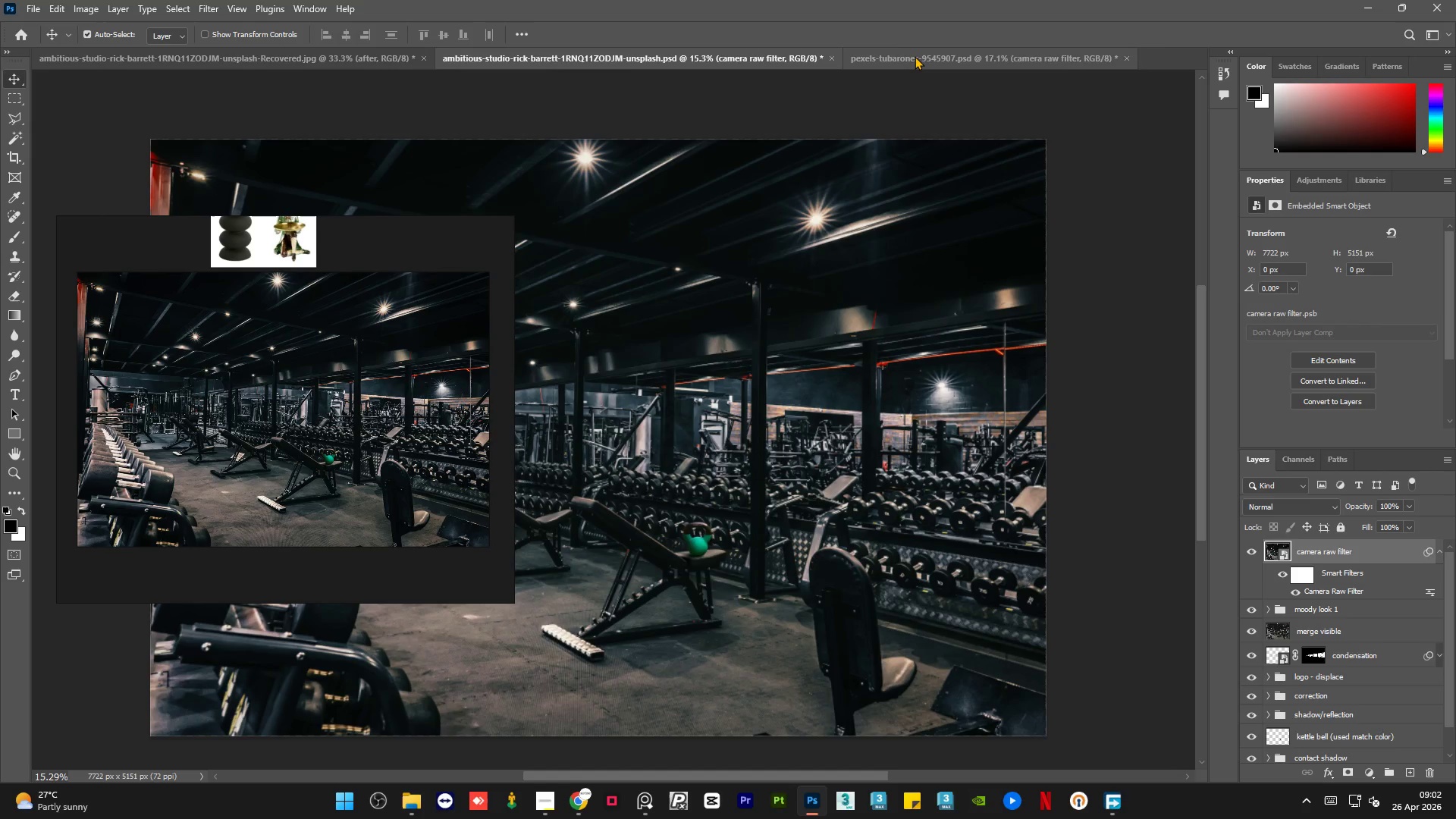 
wait(5.88)
 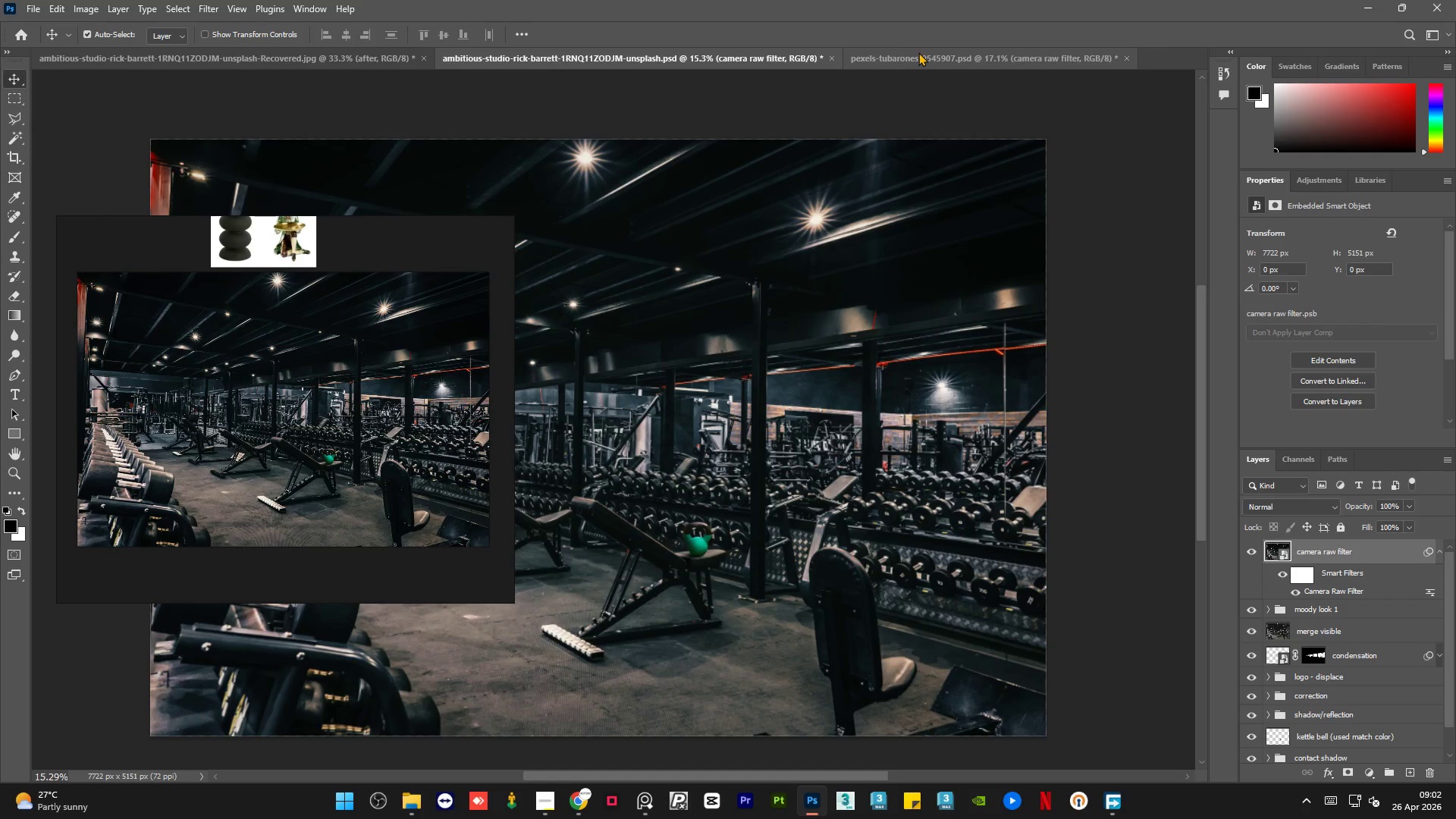 
left_click([915, 56])
 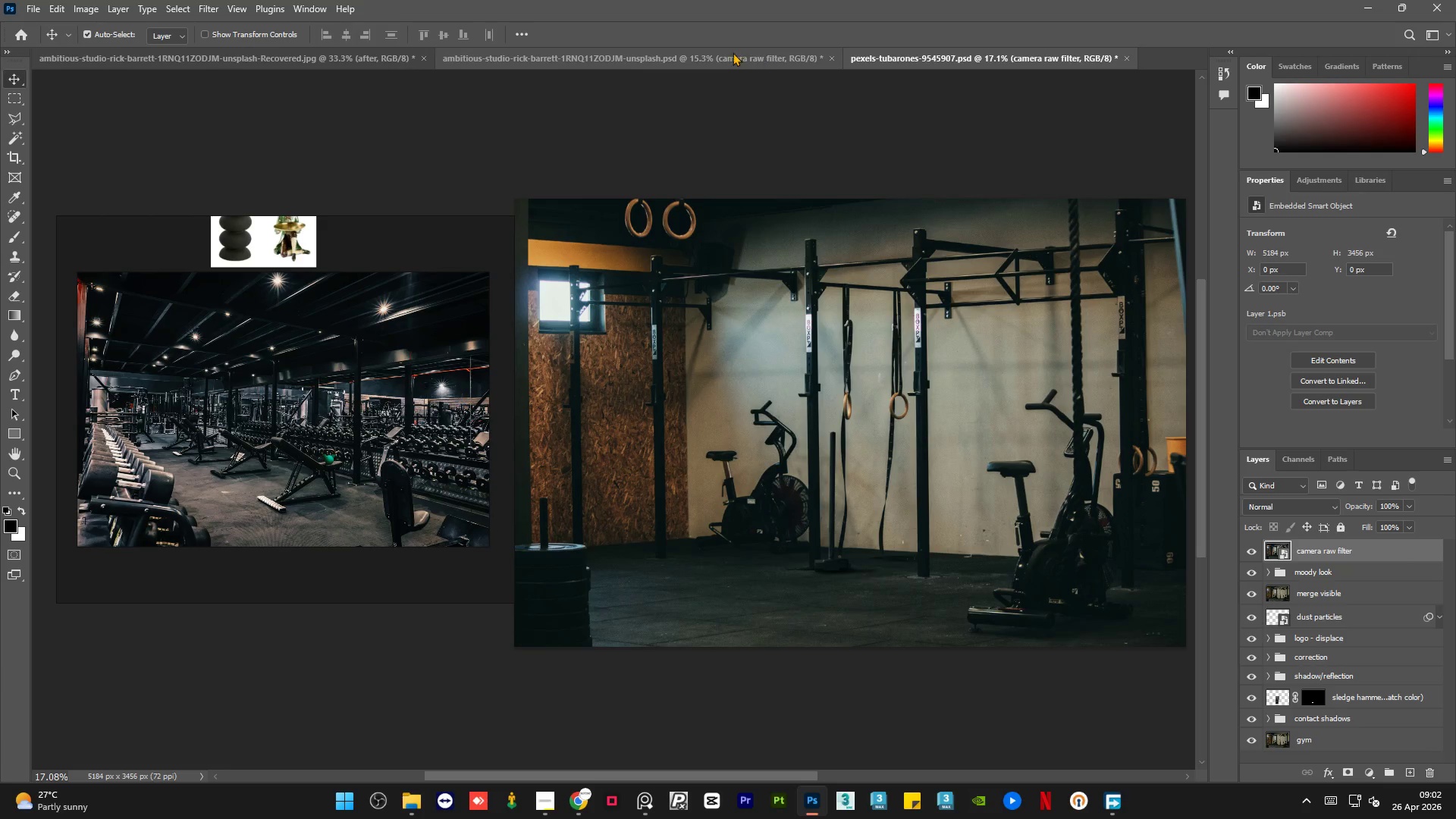 
left_click([736, 58])
 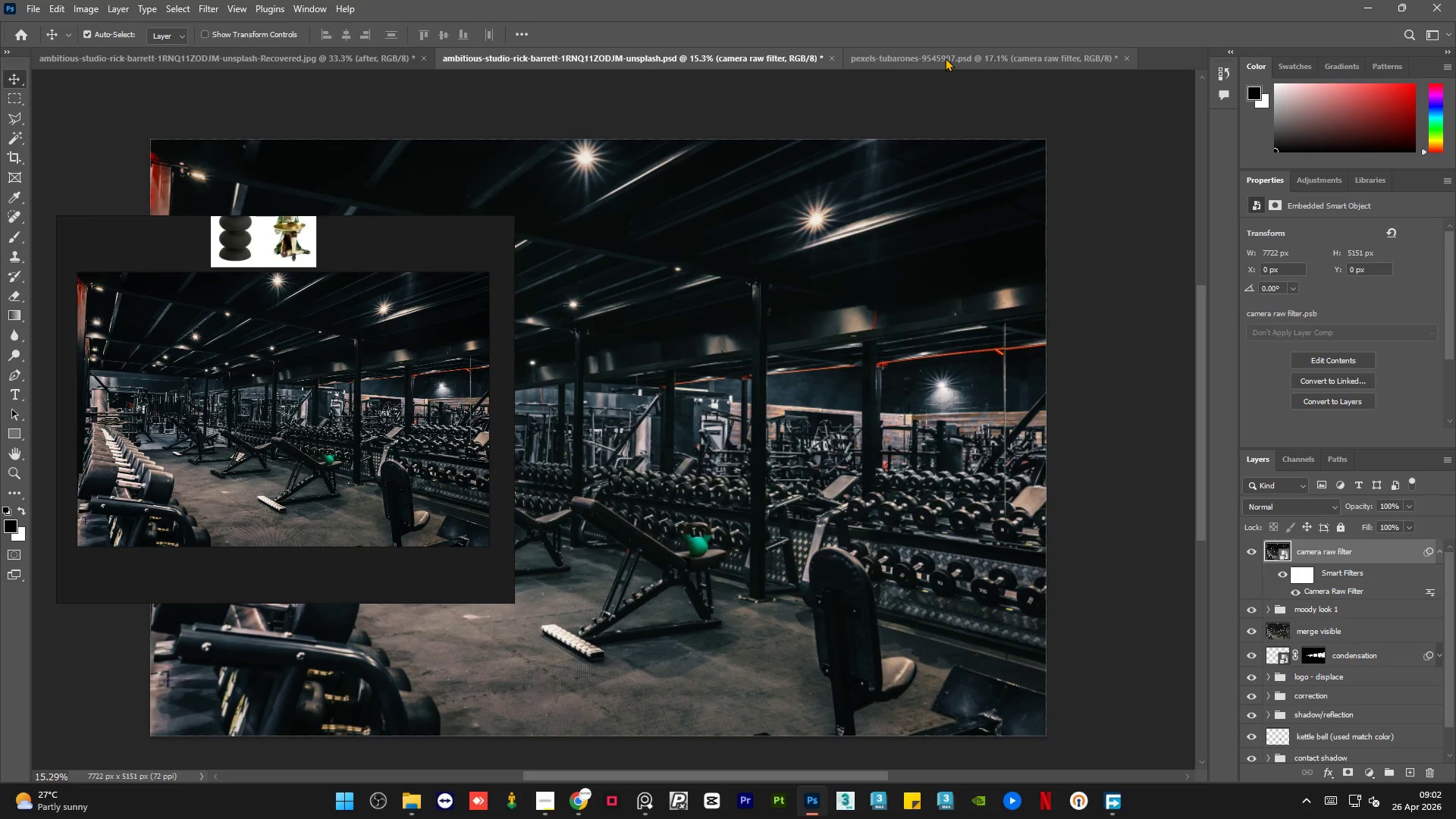 
wait(14.55)
 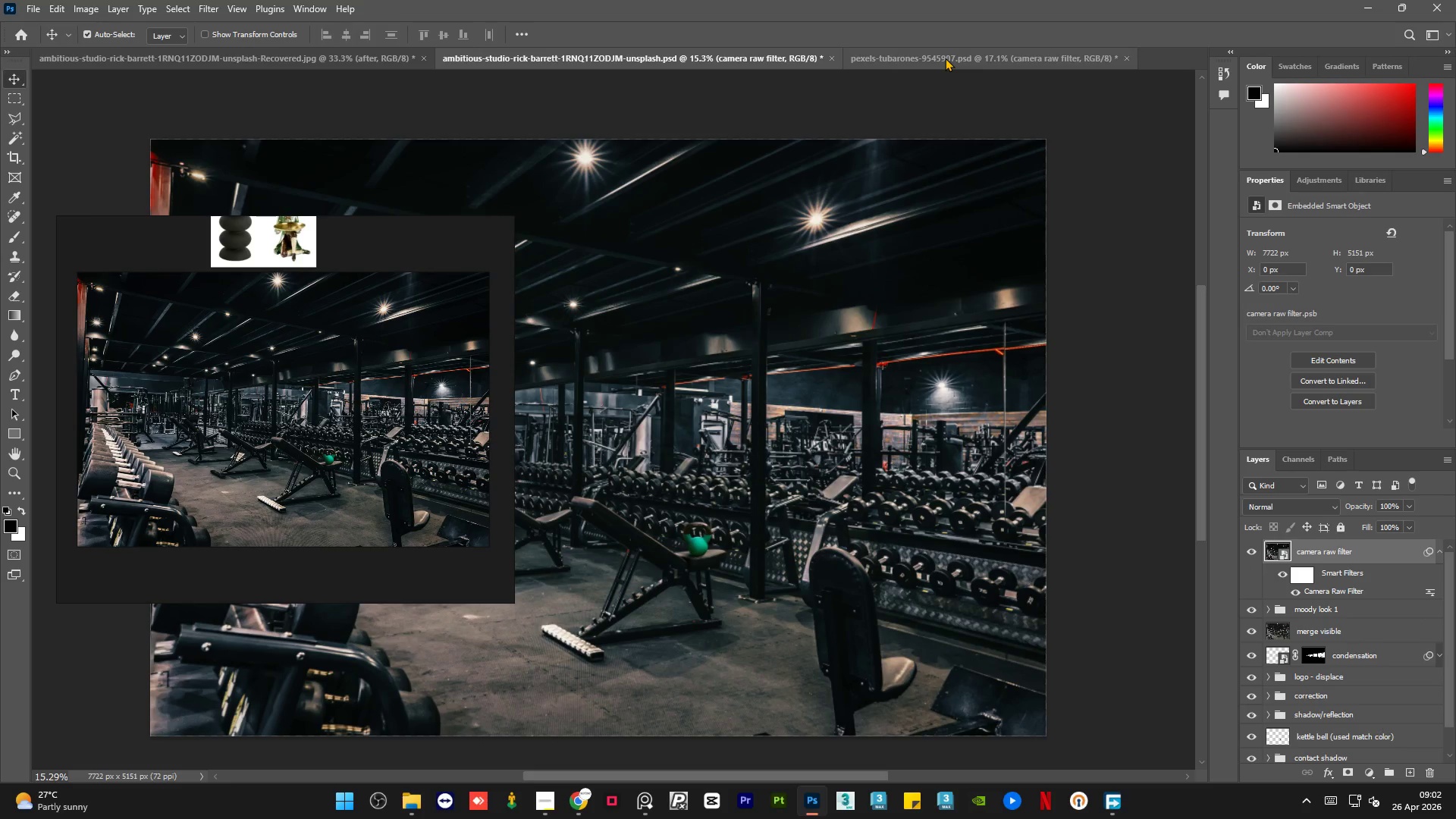 
left_click([945, 58])
 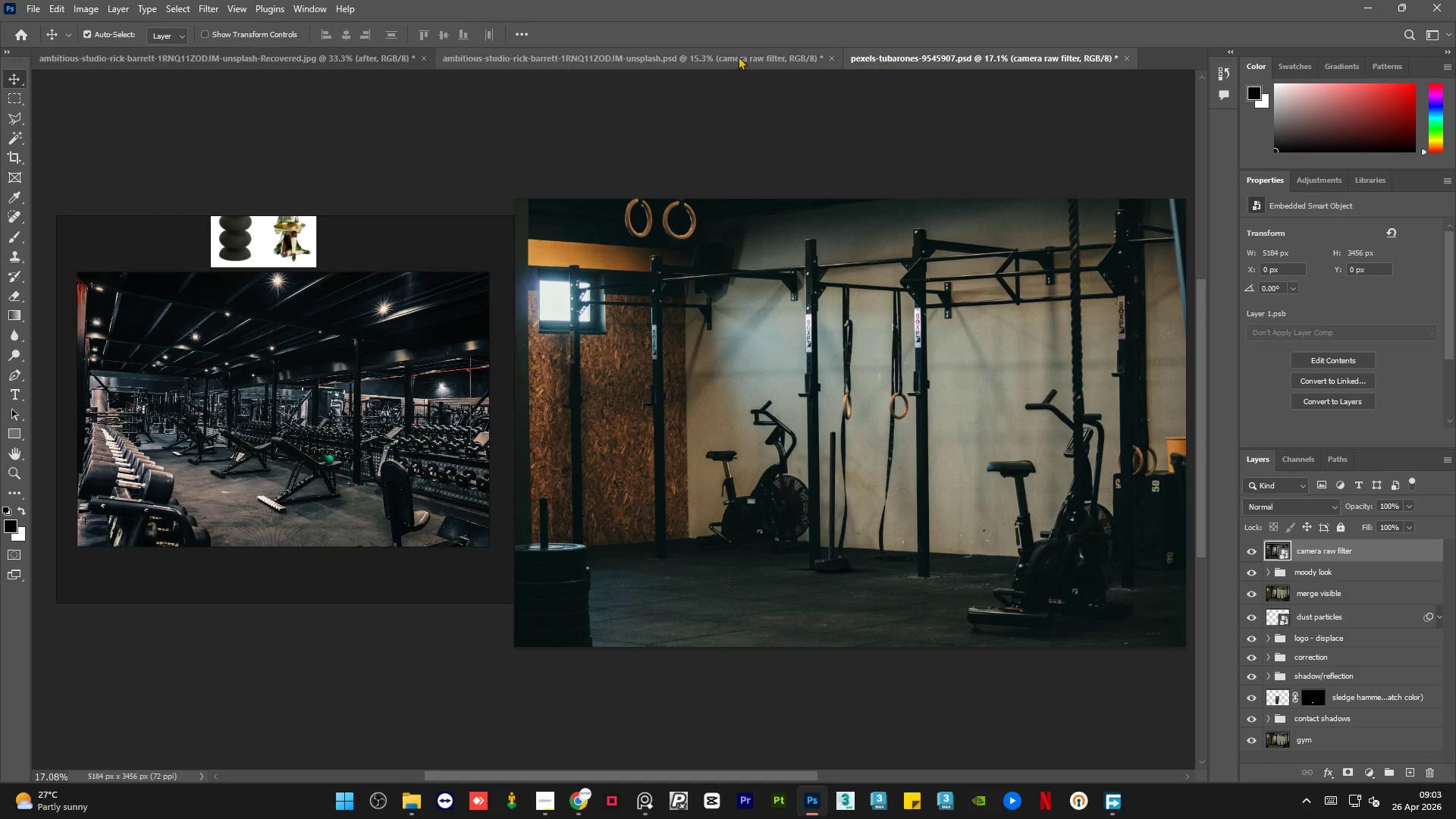 
left_click([704, 51])
 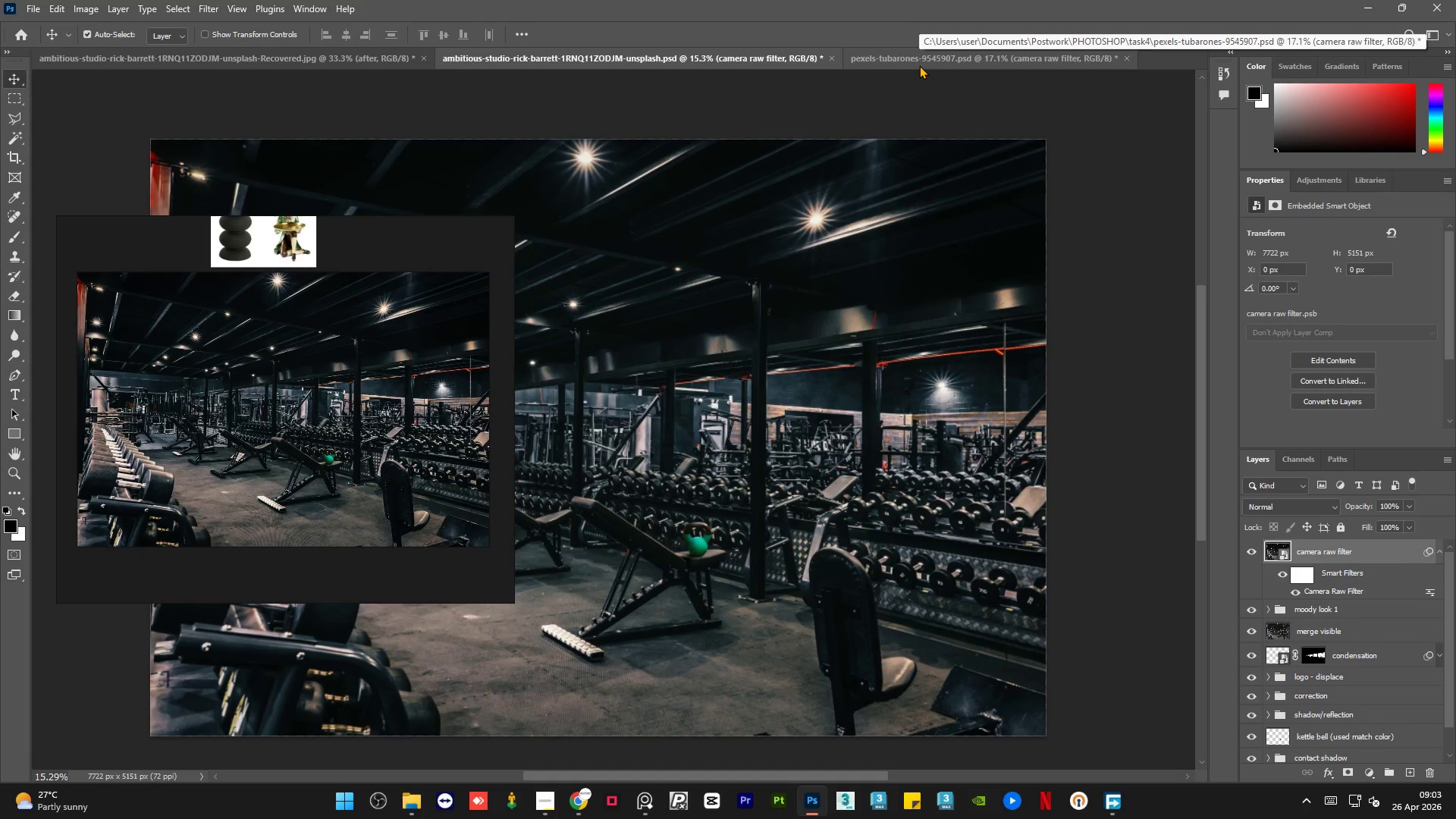 
left_click([919, 65])
 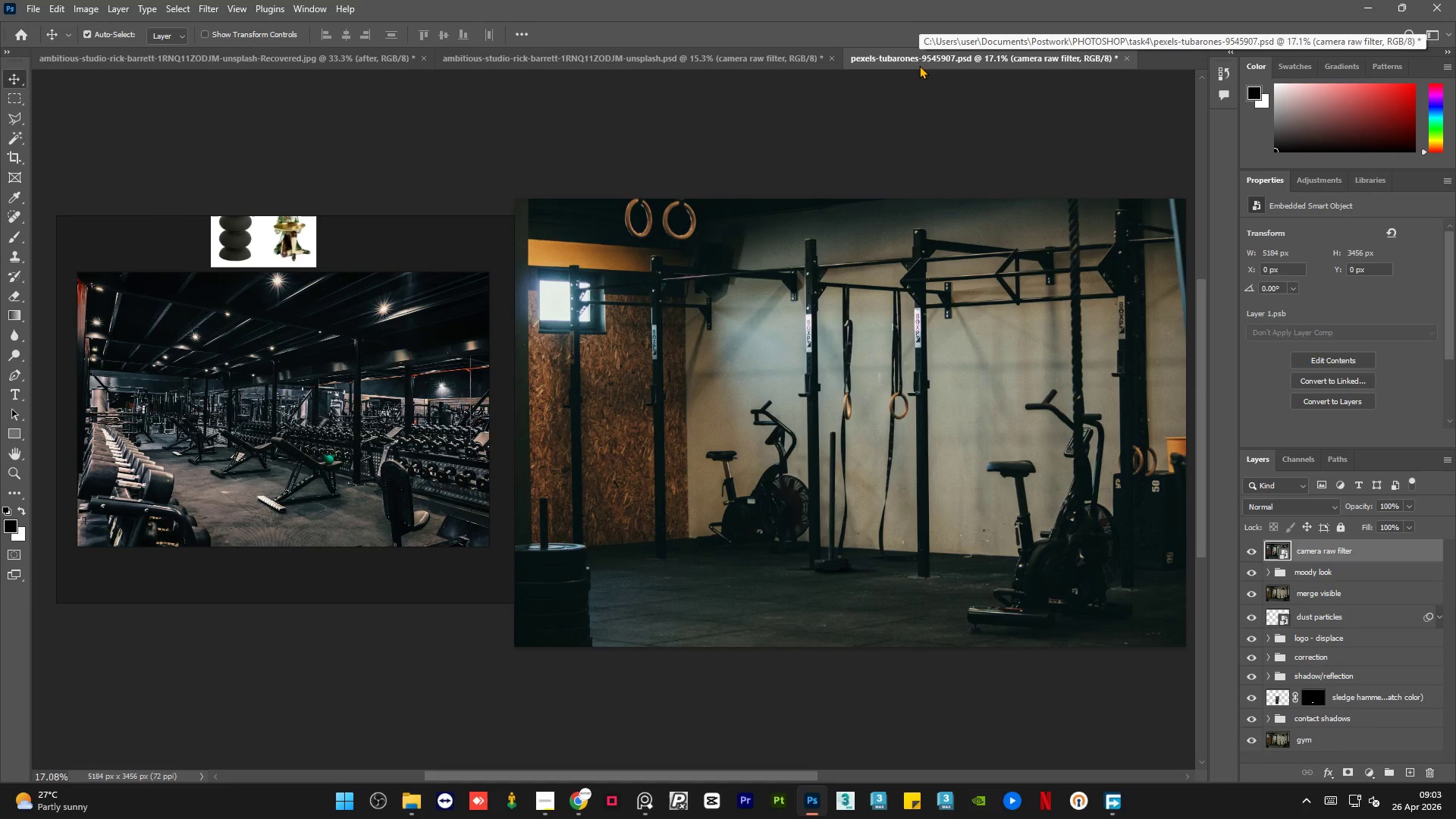 
wait(8.61)
 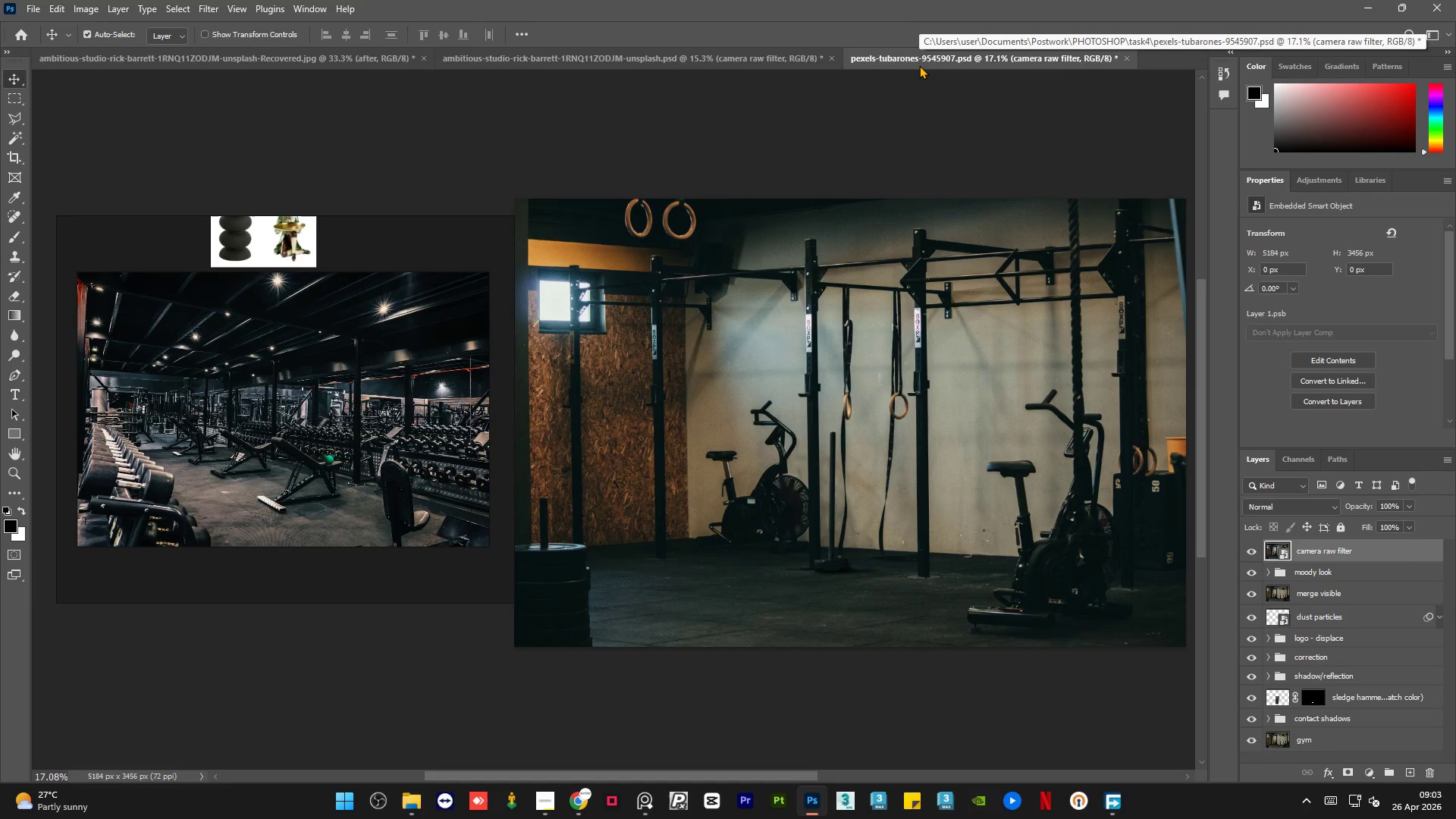 
left_click([208, 0])
 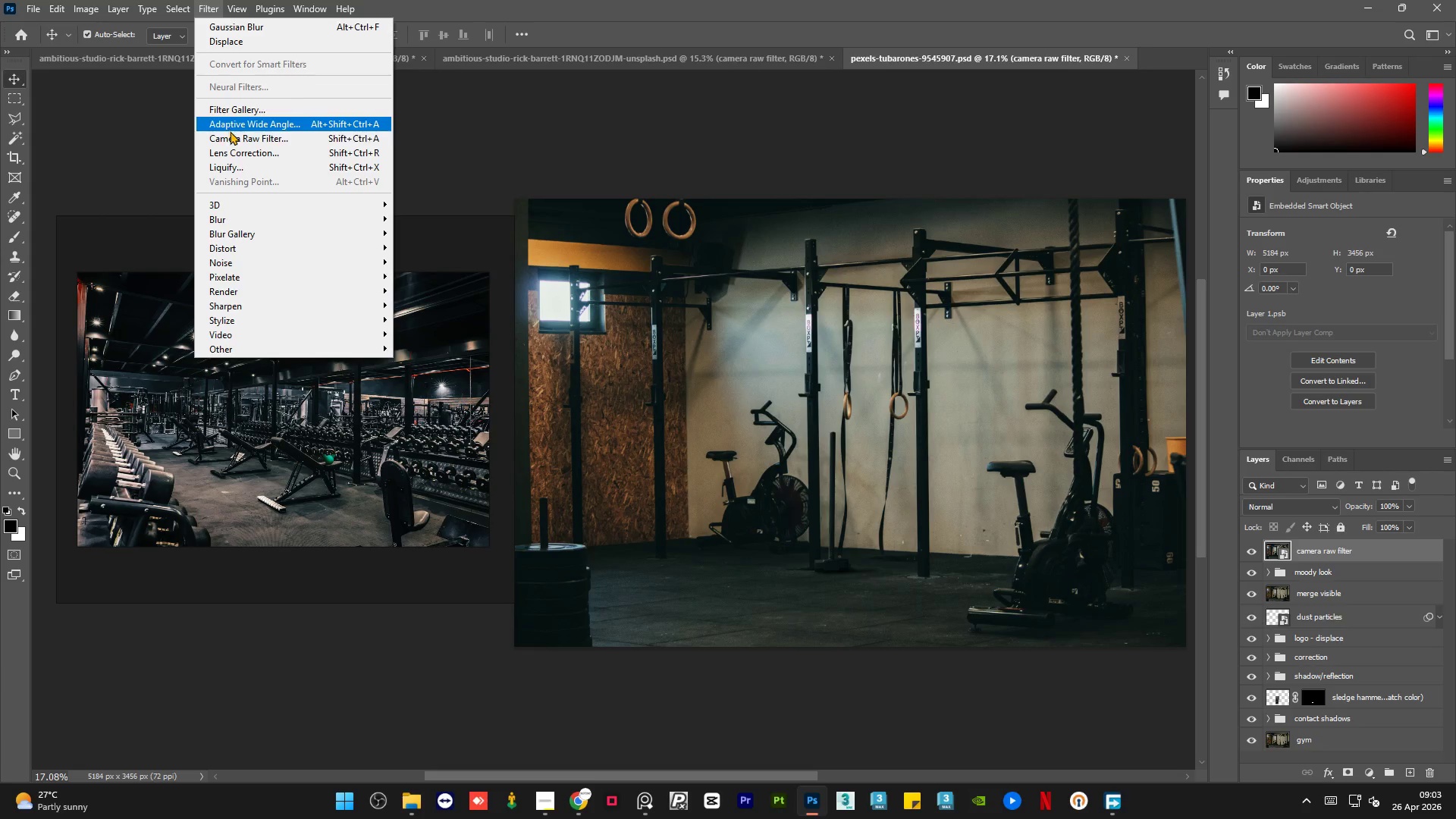 
left_click([242, 141])
 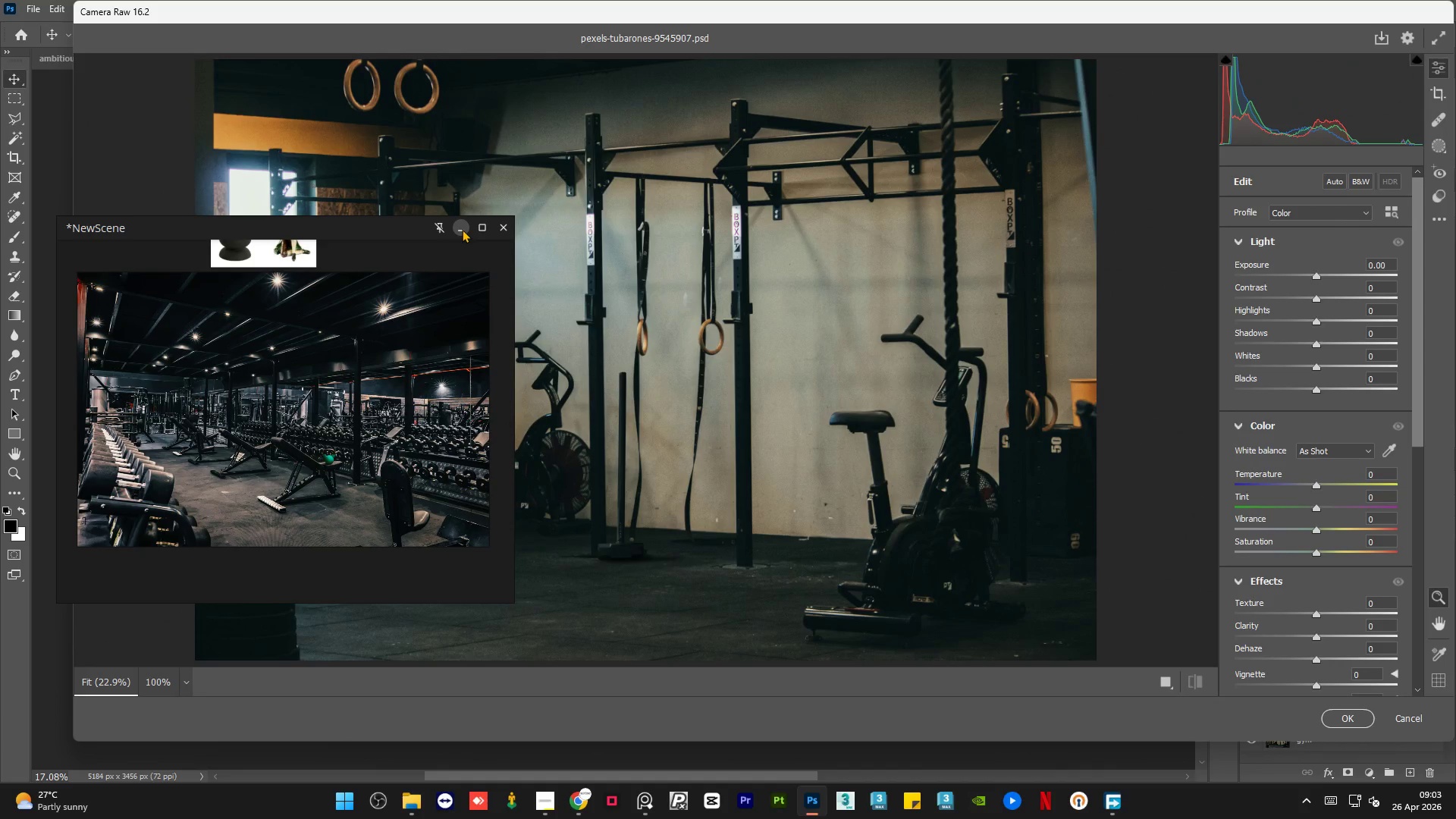 
left_click_drag(start_coordinate=[362, 227], to_coordinate=[206, 225])
 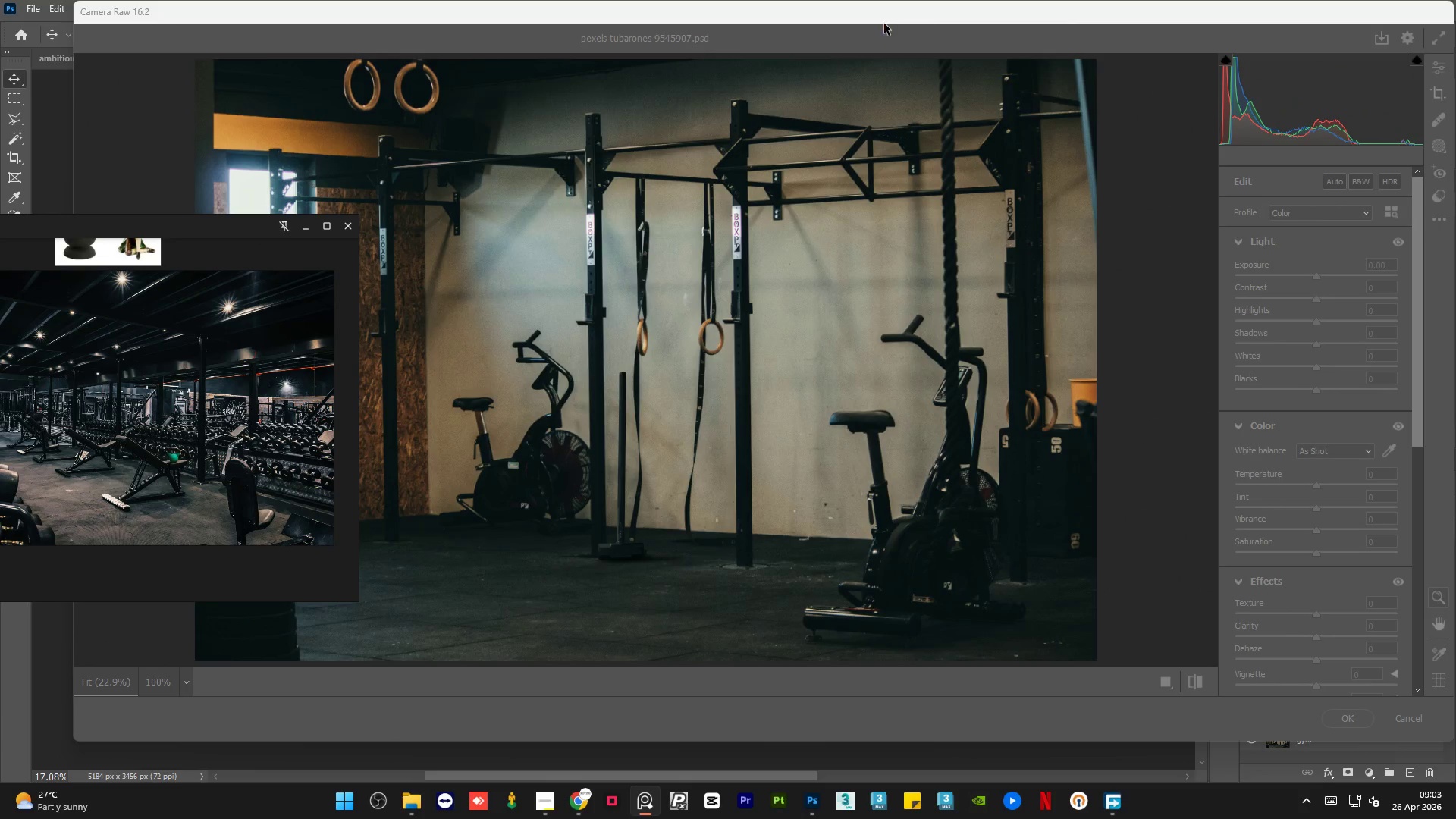 
left_click([886, 11])
 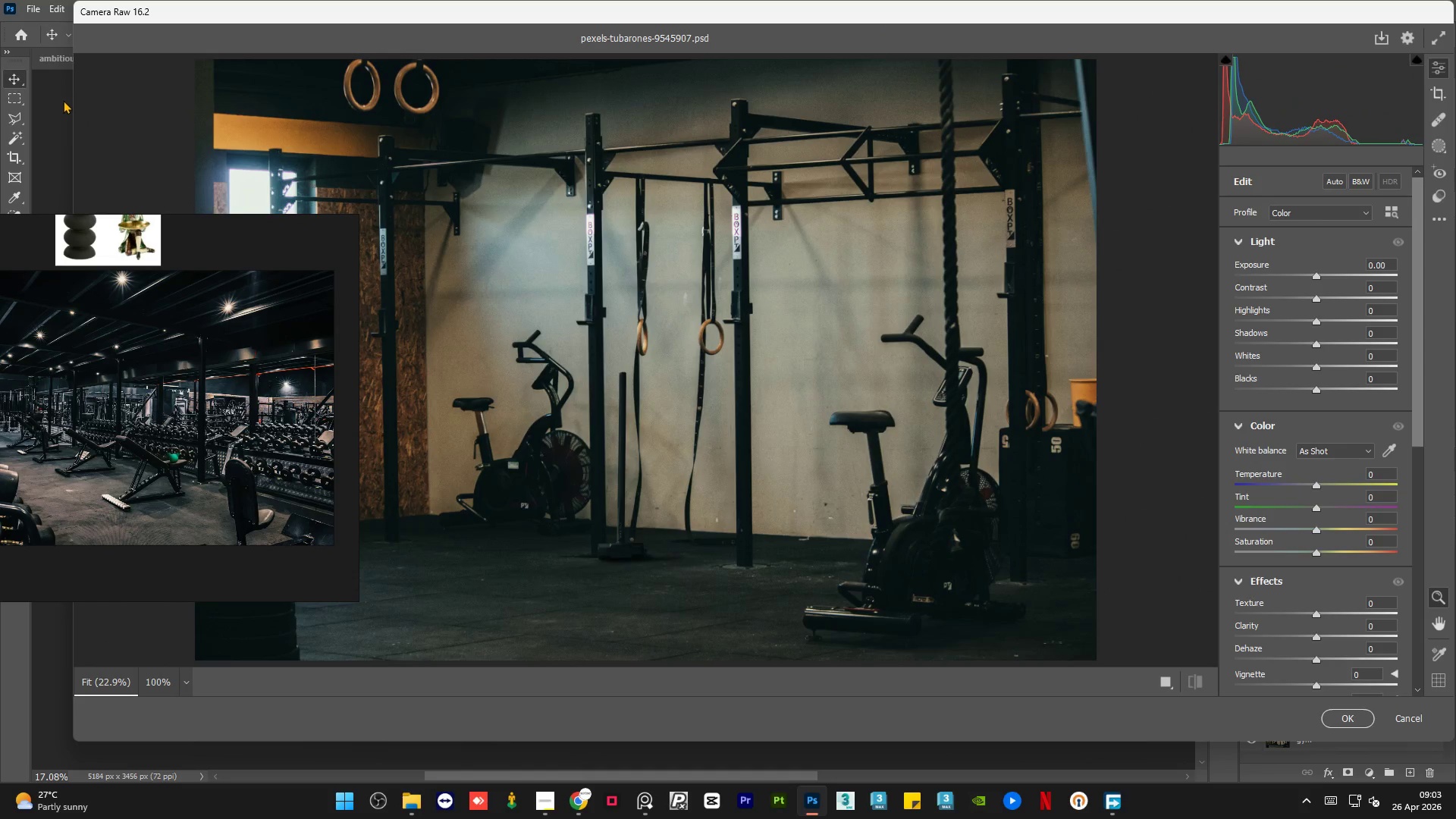 
left_click_drag(start_coordinate=[71, 103], to_coordinate=[354, 165])
 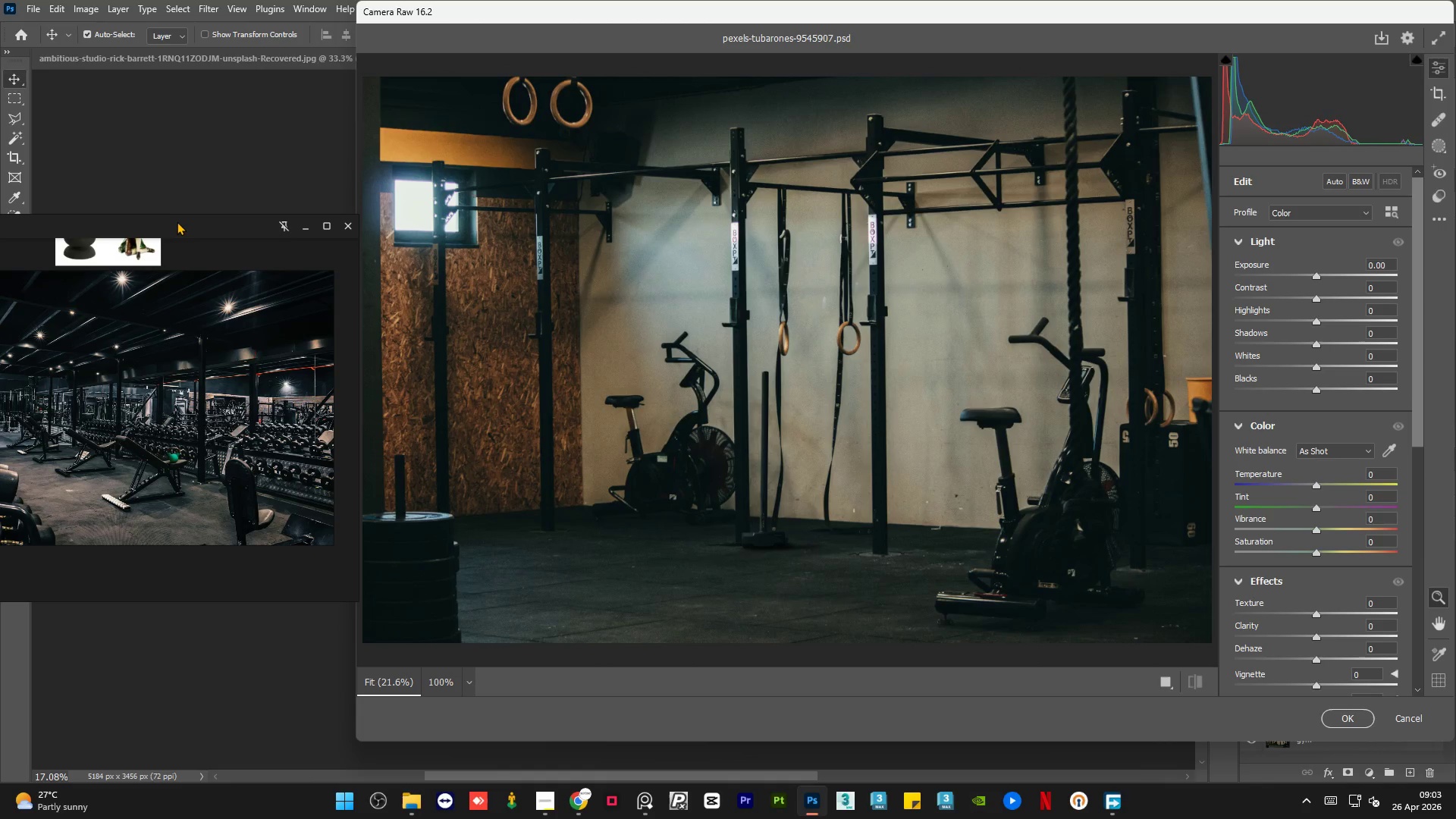 
left_click_drag(start_coordinate=[177, 222], to_coordinate=[202, 201])
 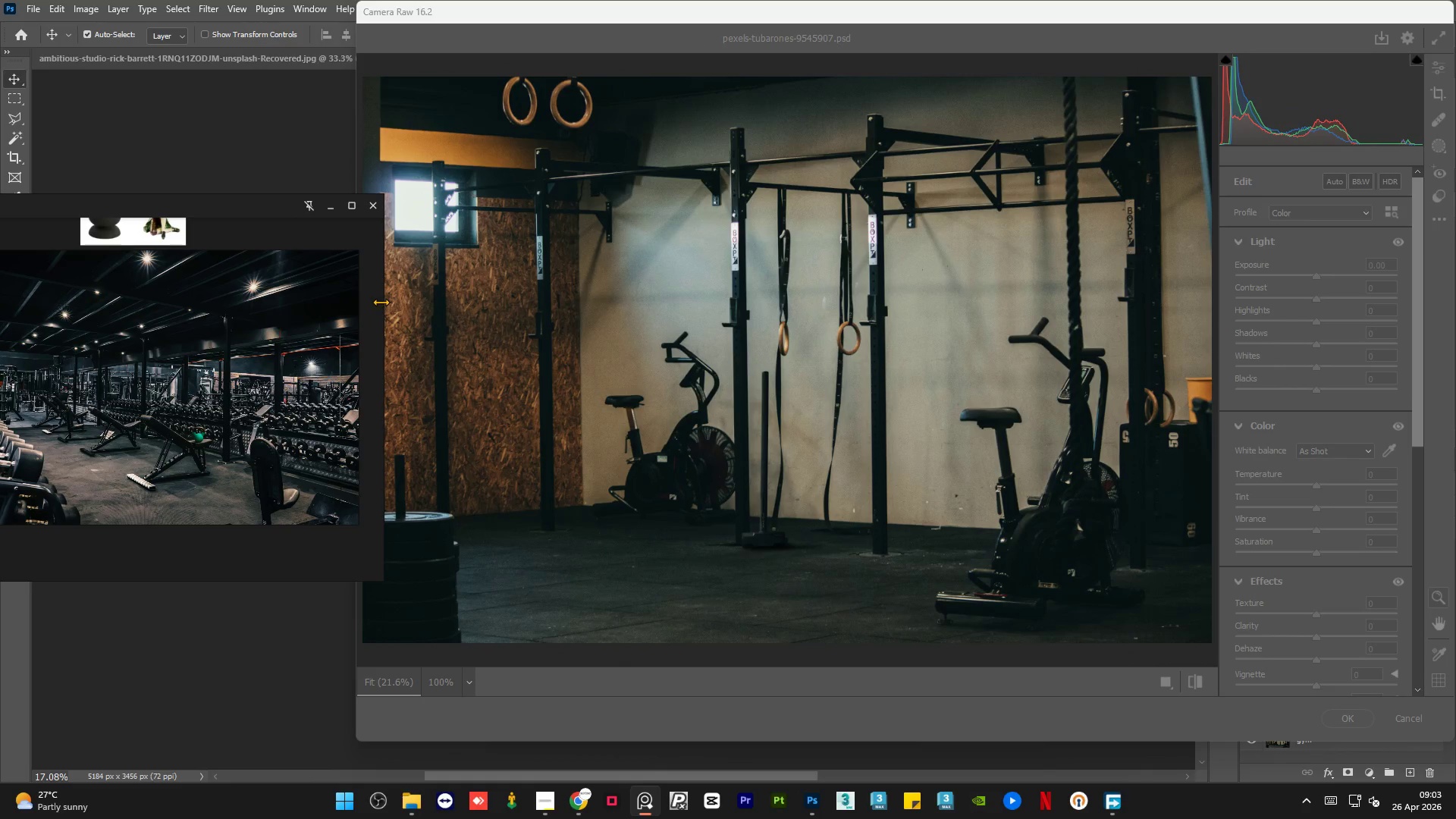 
left_click_drag(start_coordinate=[381, 302], to_coordinate=[362, 299])
 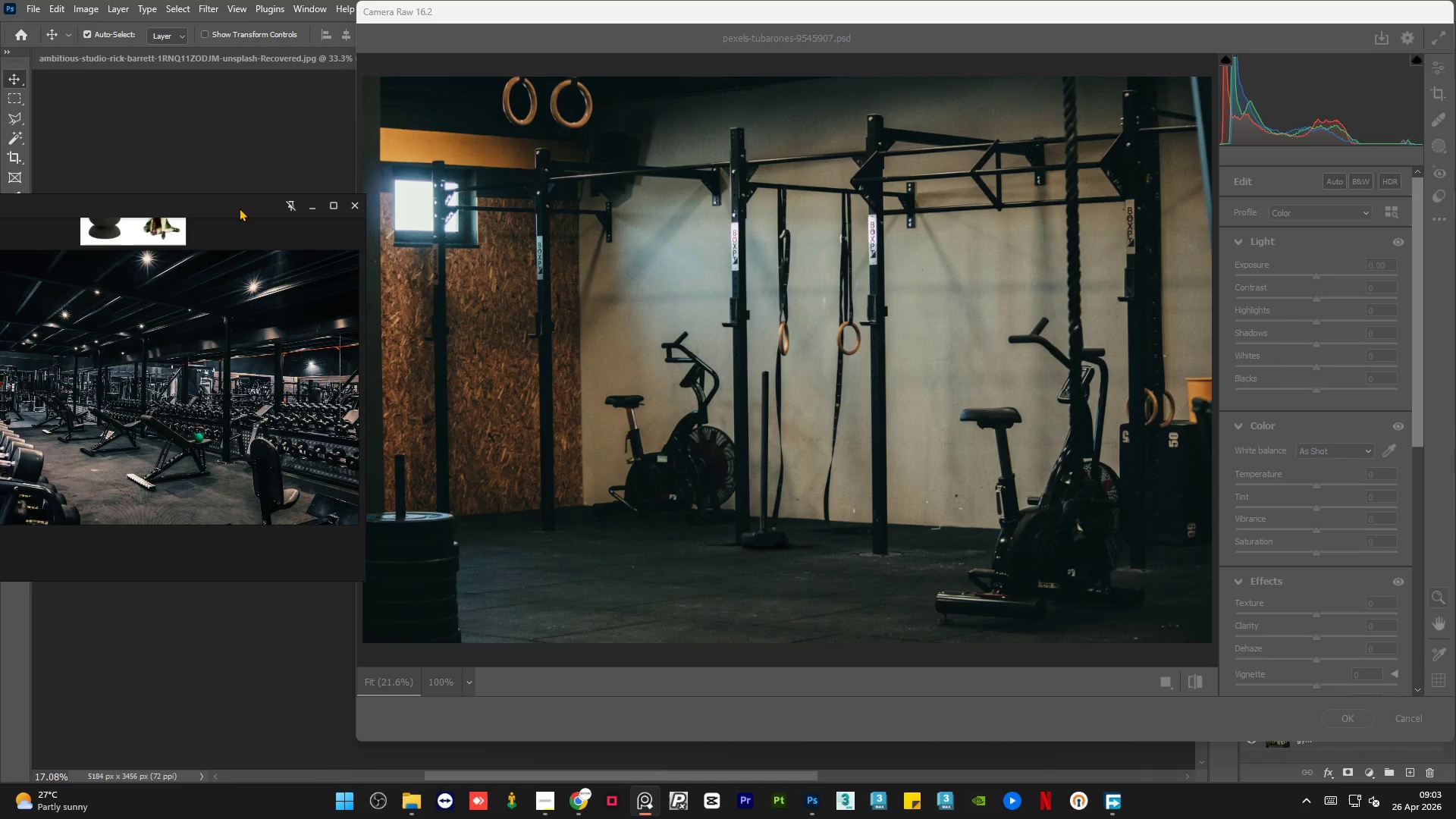 
left_click_drag(start_coordinate=[237, 207], to_coordinate=[227, 207])
 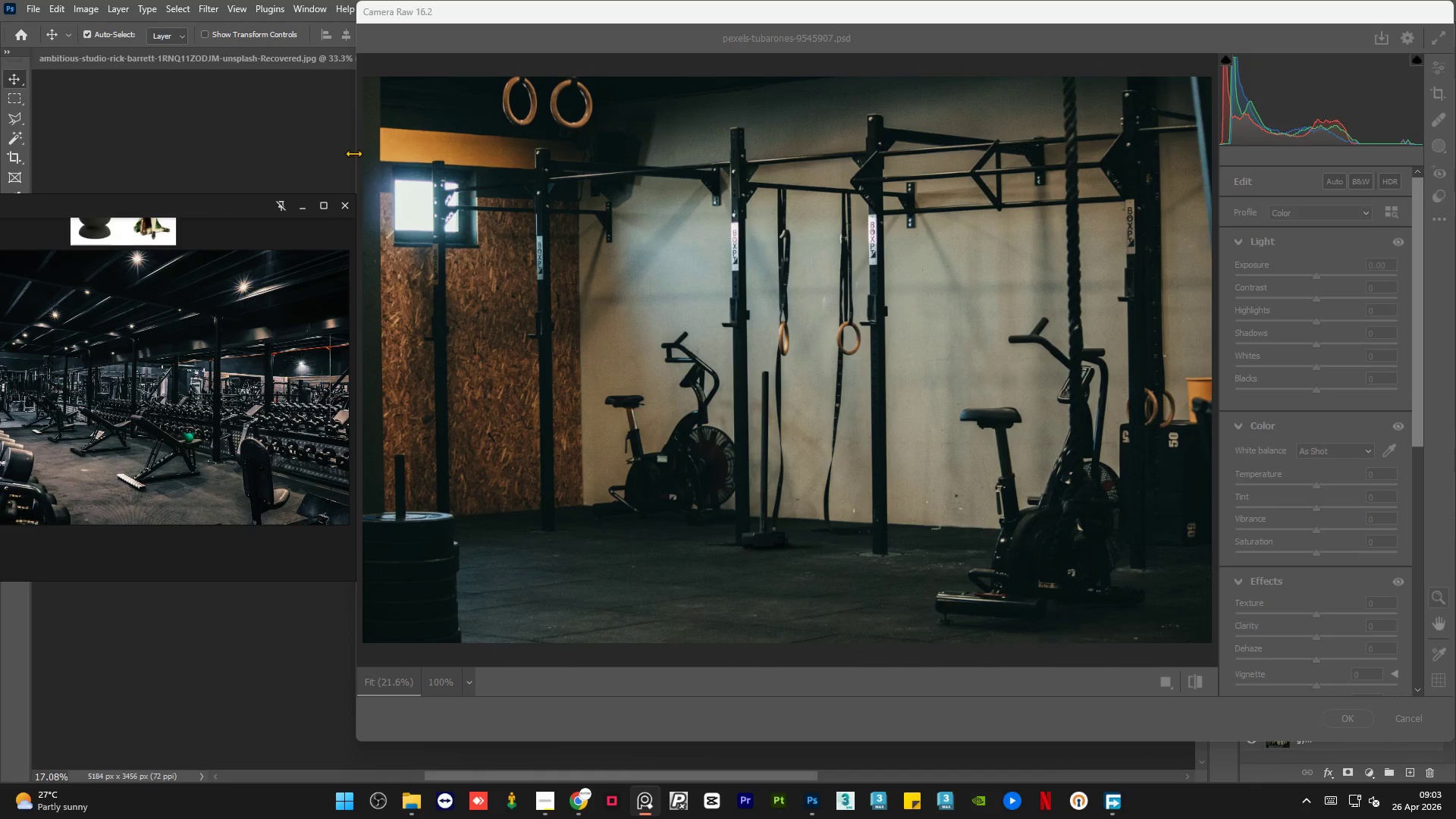 
left_click_drag(start_coordinate=[353, 153], to_coordinate=[472, 180])
 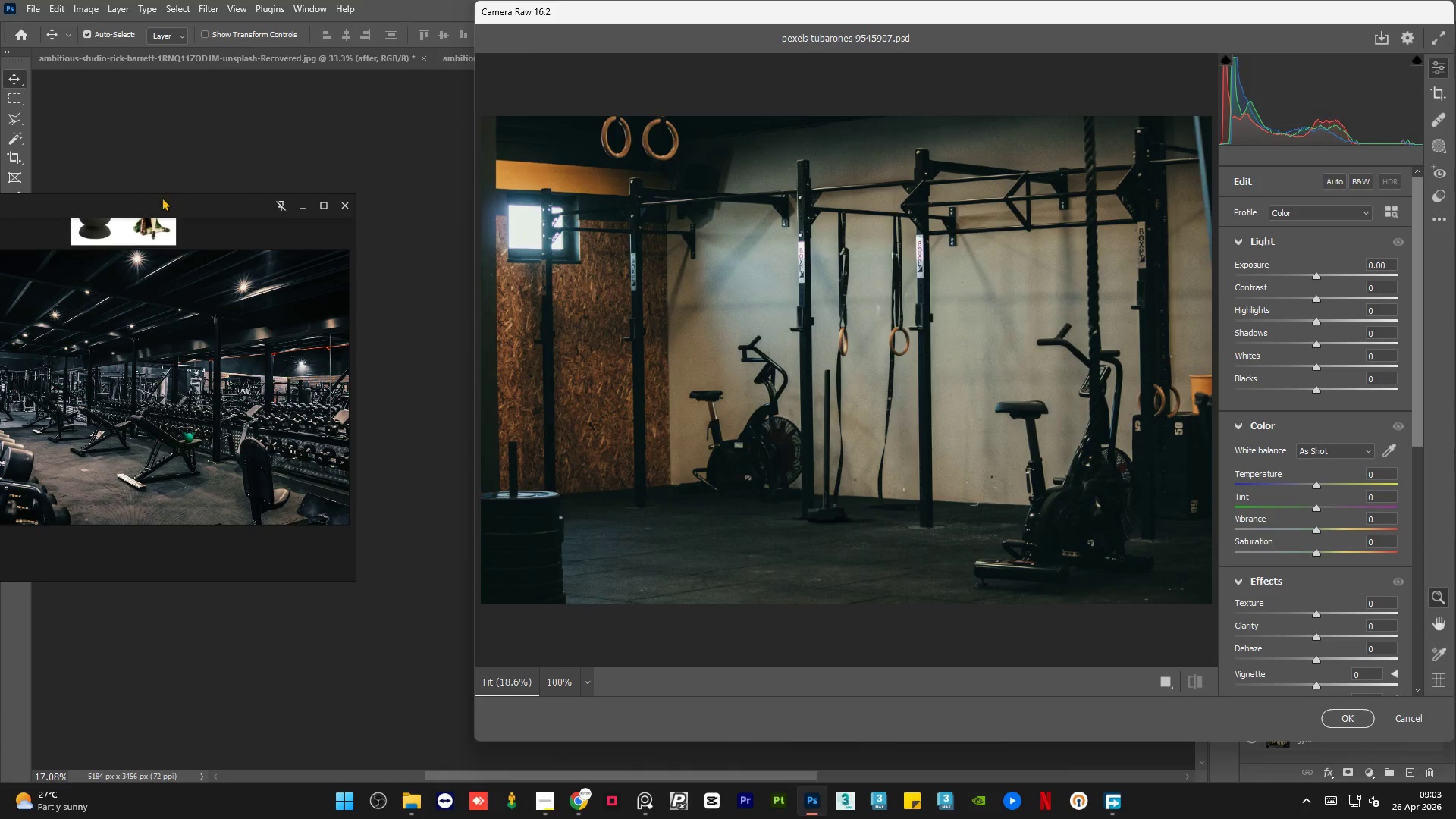 
left_click_drag(start_coordinate=[152, 209], to_coordinate=[262, 224])
 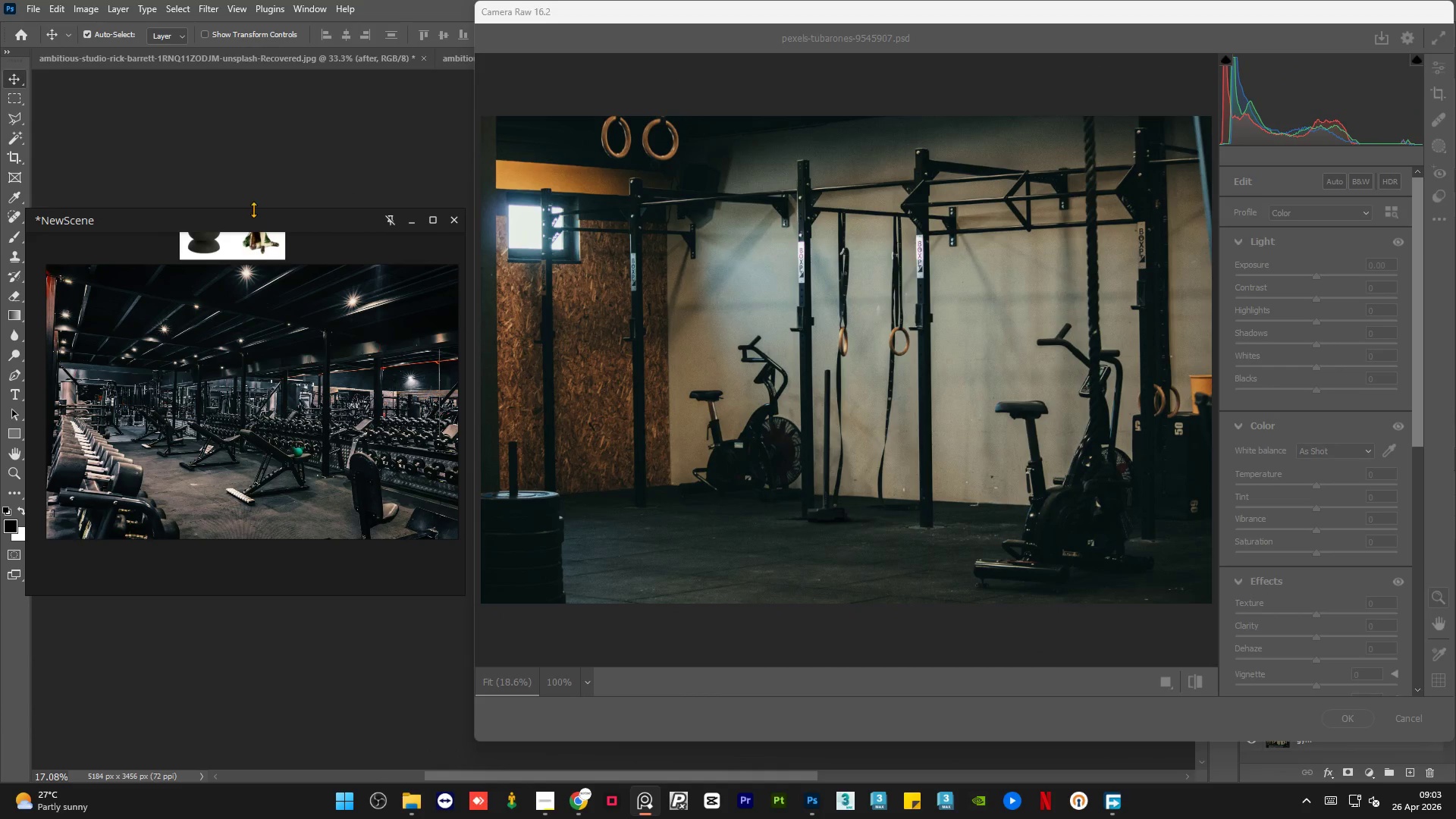 
left_click_drag(start_coordinate=[253, 209], to_coordinate=[253, 176])
 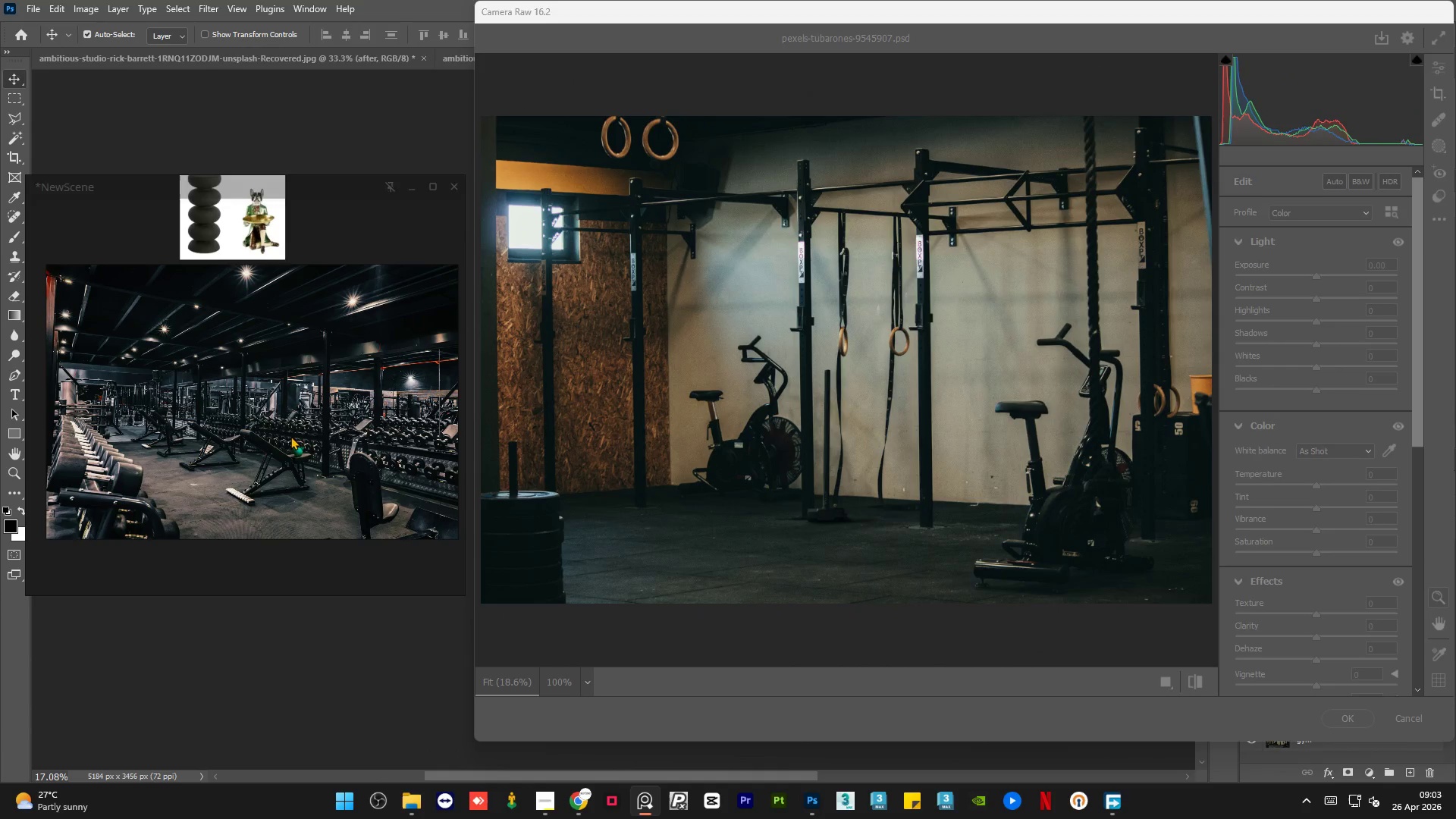 
left_click([290, 427])
 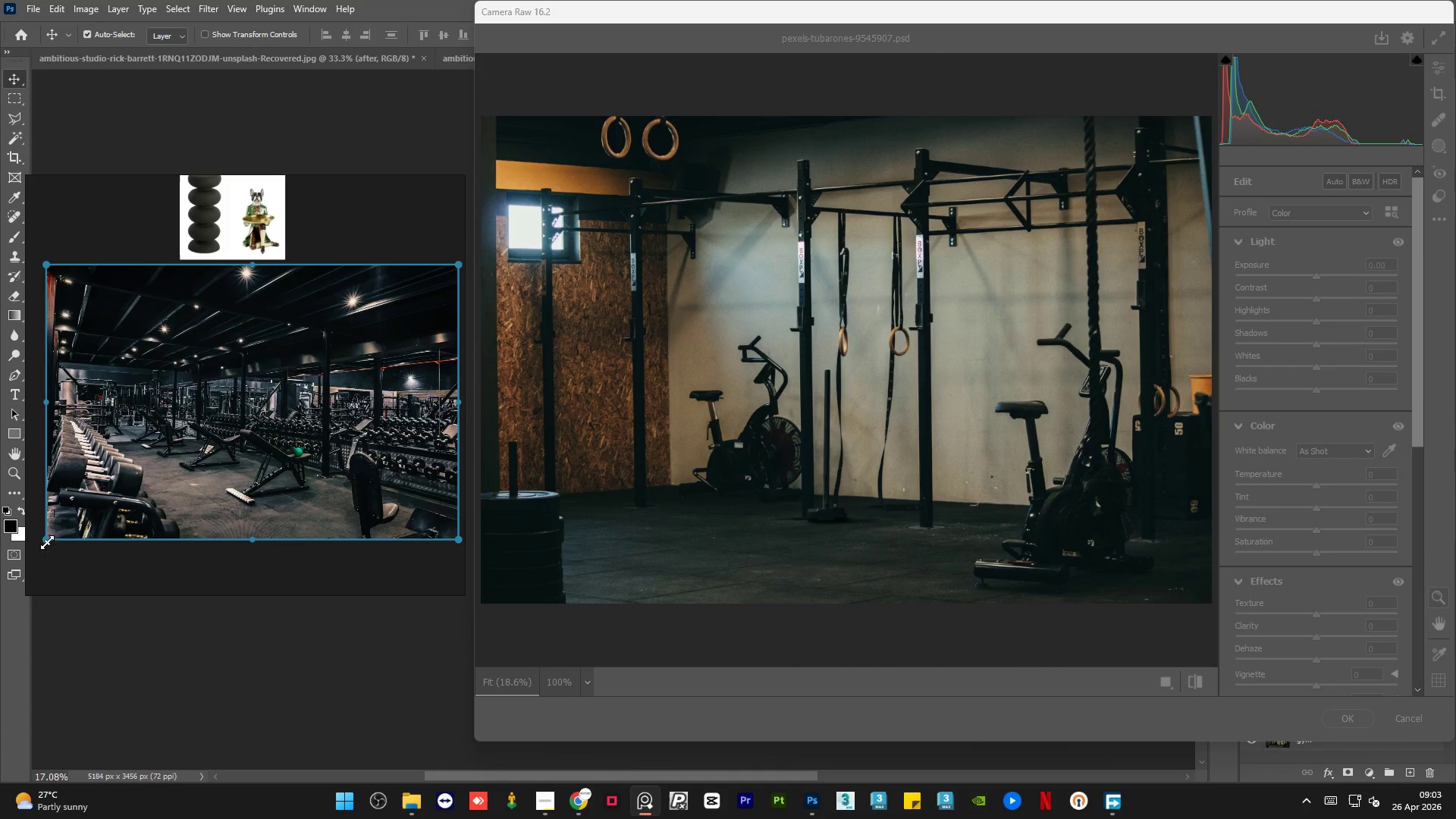 
left_click_drag(start_coordinate=[49, 539], to_coordinate=[44, 545])
 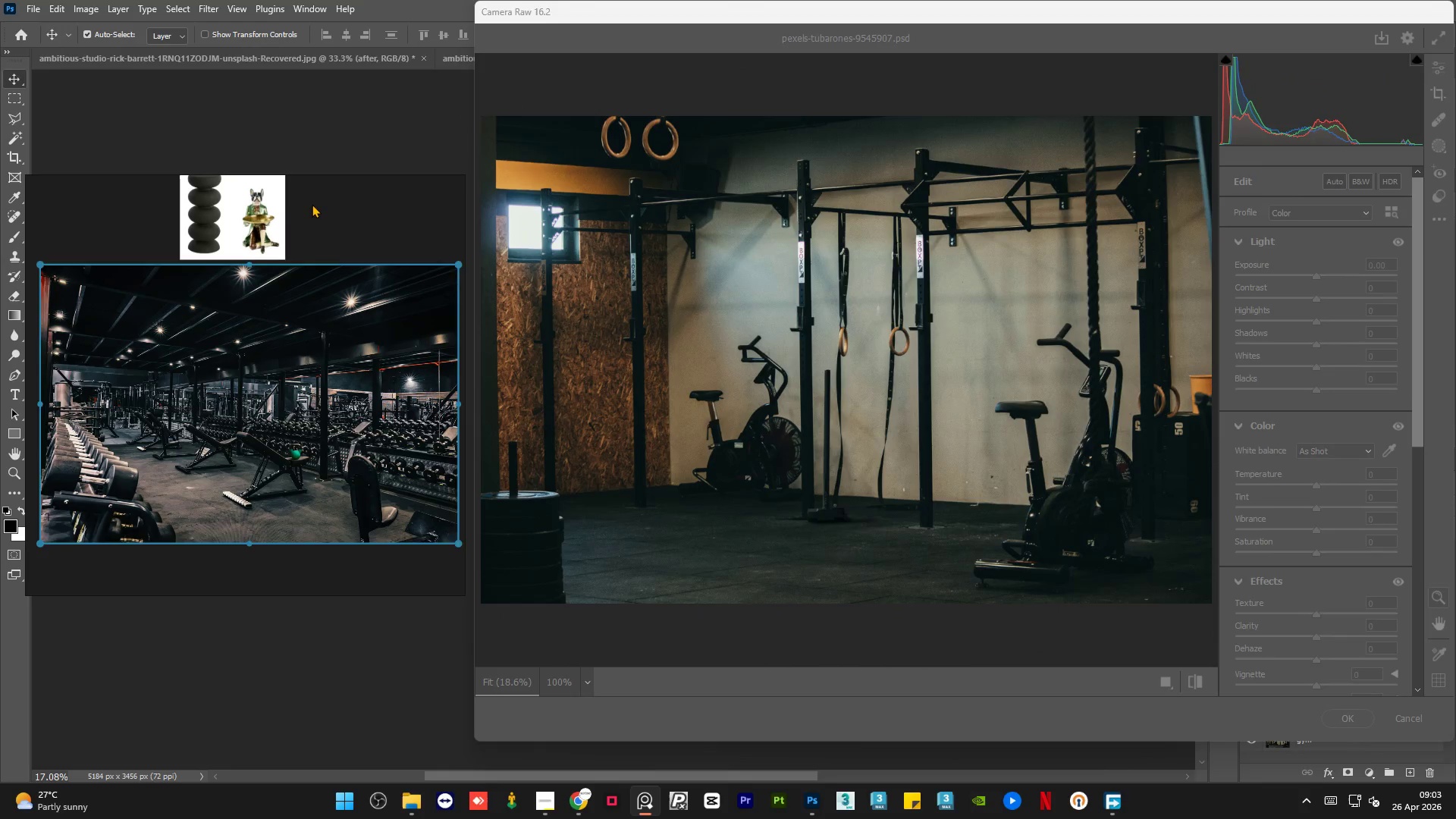 
left_click([312, 204])
 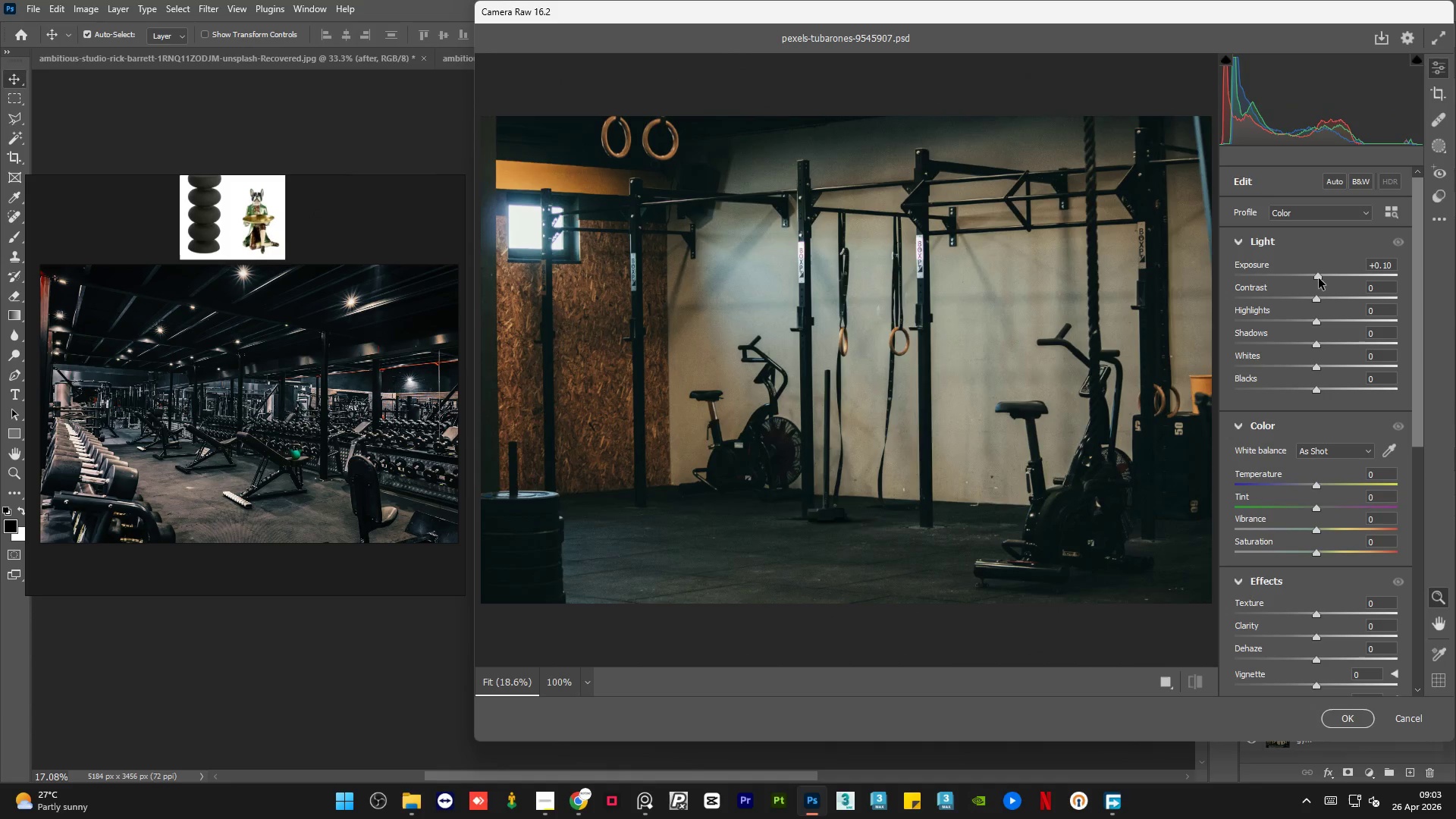 
wait(10.2)
 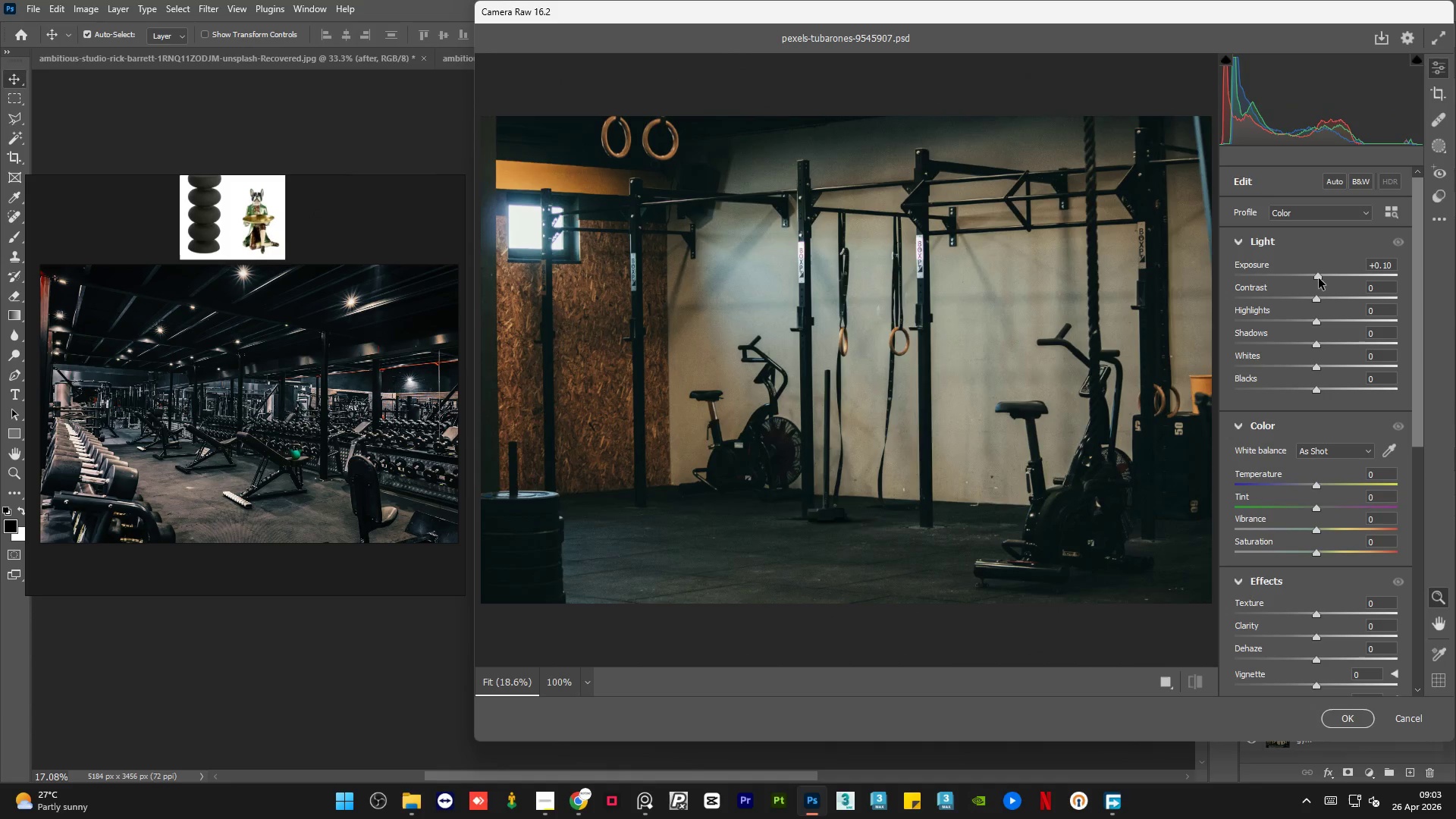 
left_click_drag(start_coordinate=[1316, 300], to_coordinate=[1323, 299])
 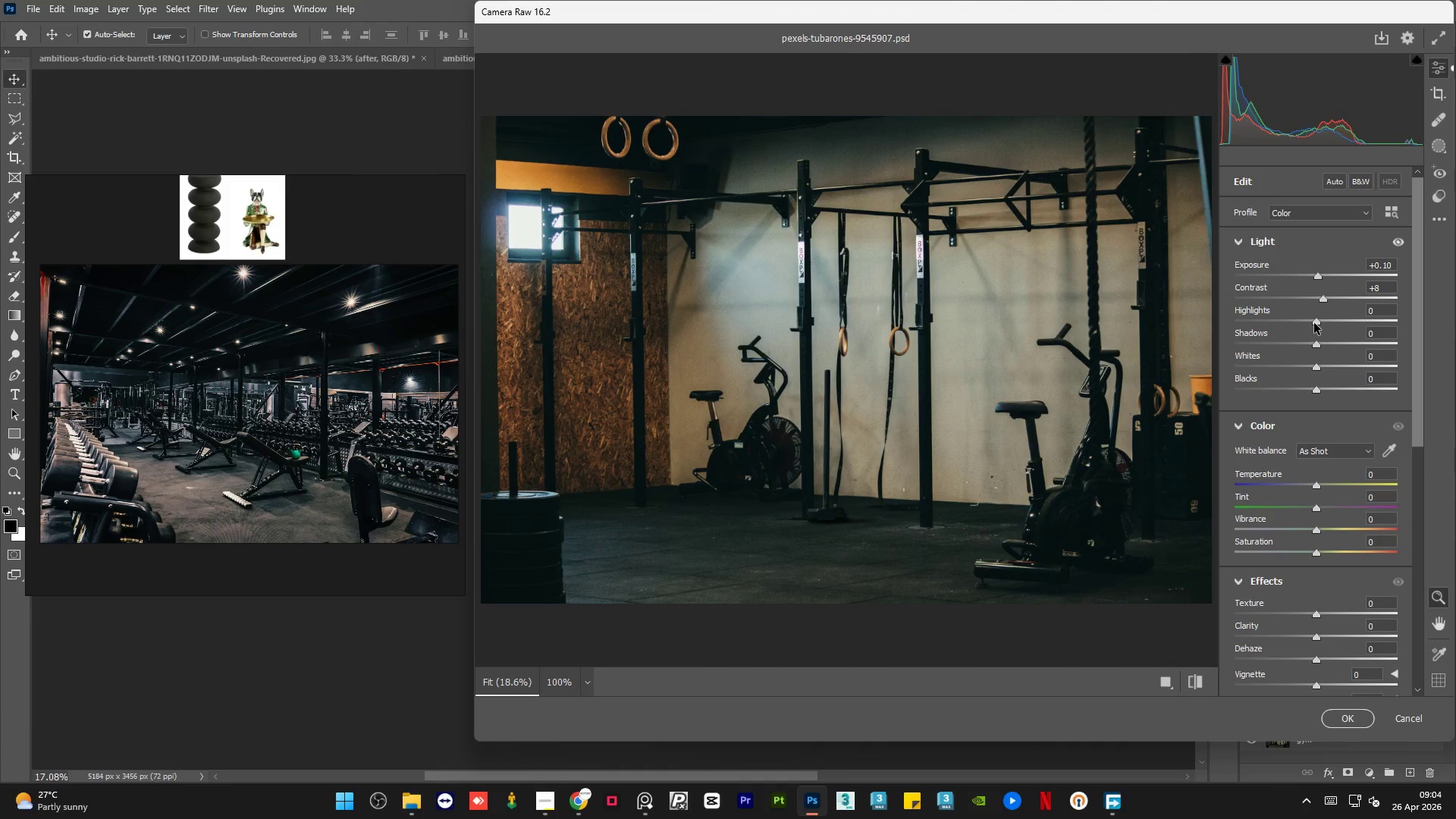 
left_click_drag(start_coordinate=[1314, 323], to_coordinate=[1321, 322])
 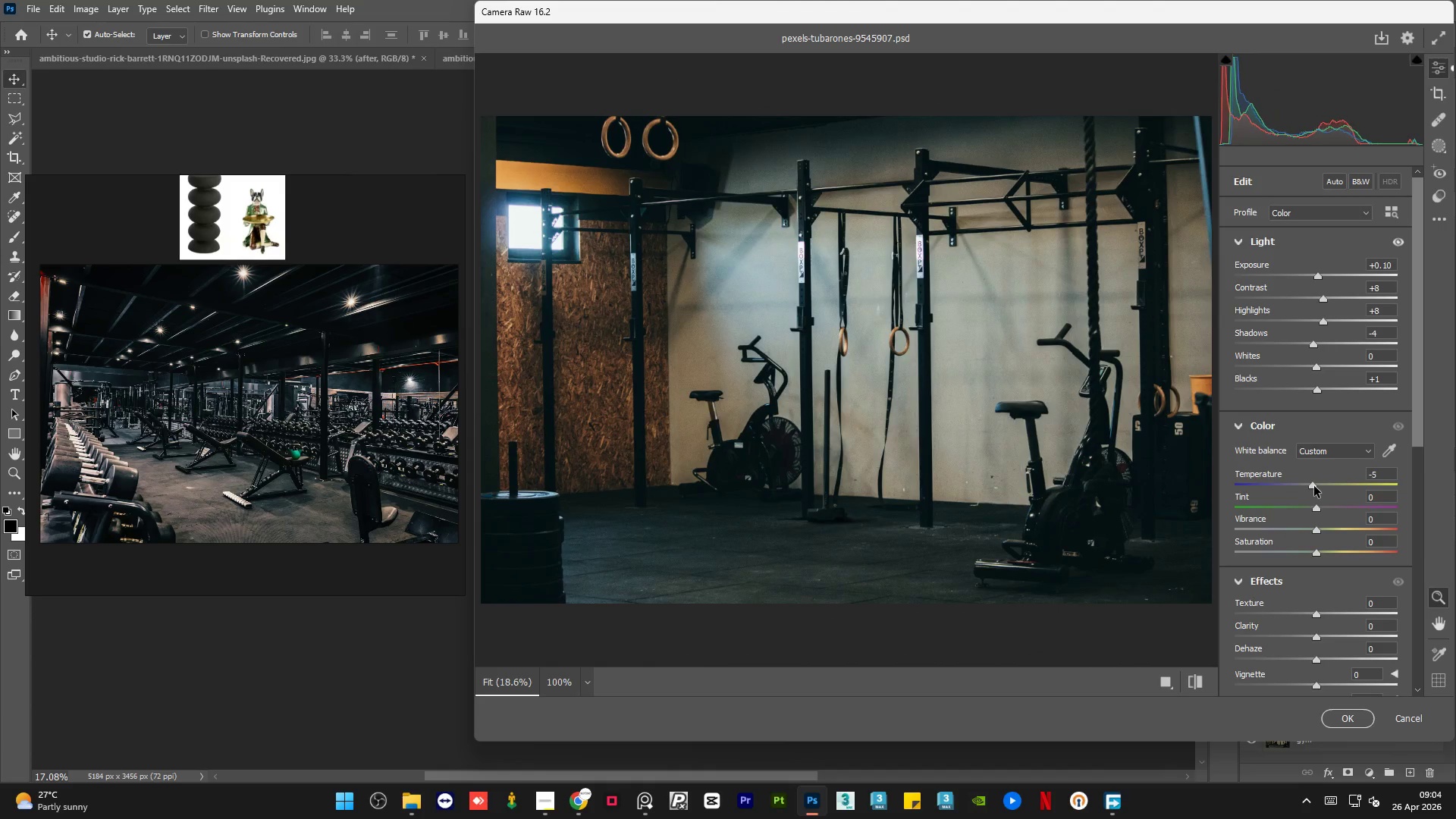 
wait(27.34)
 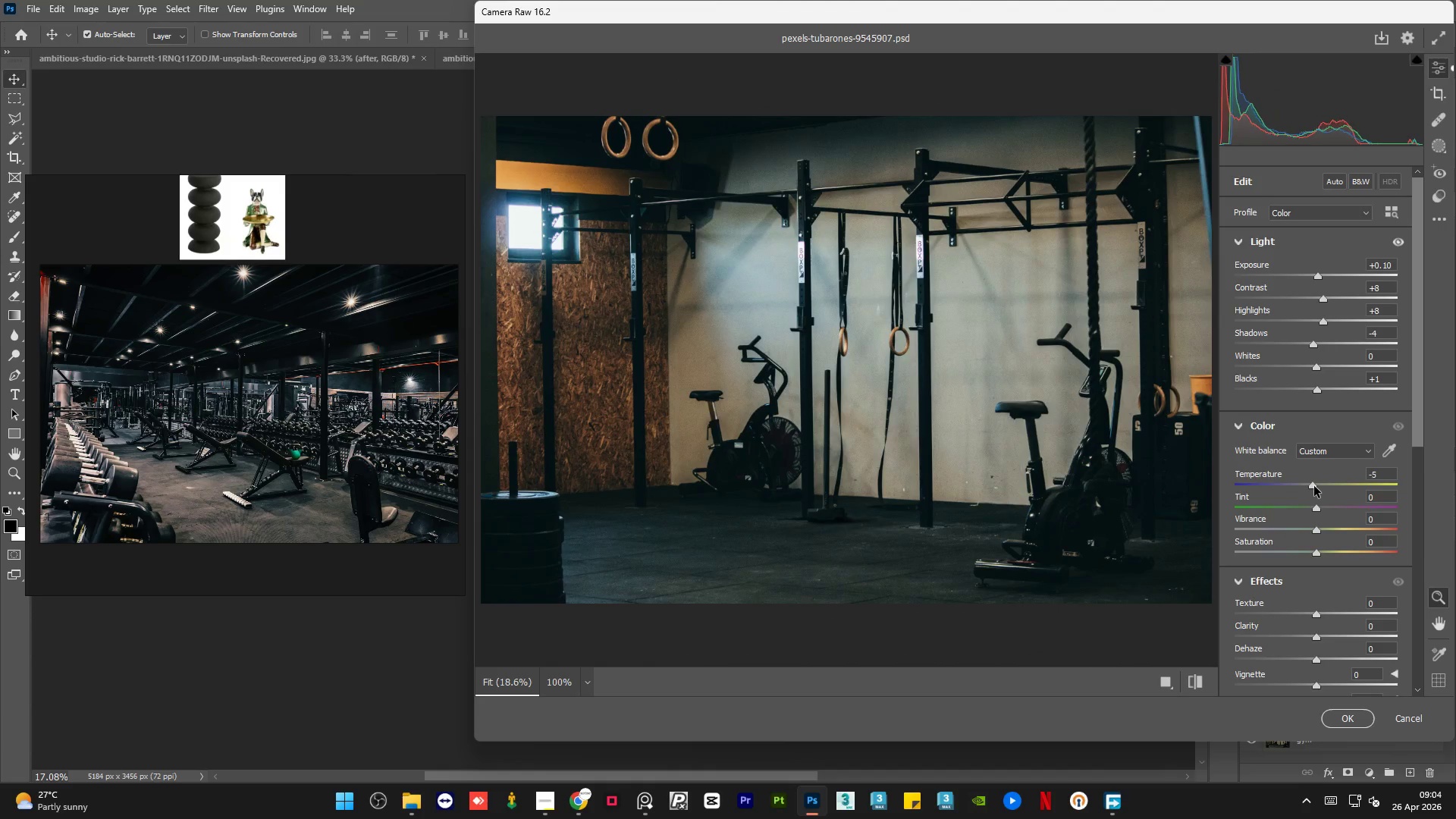 
left_click([1402, 431])
 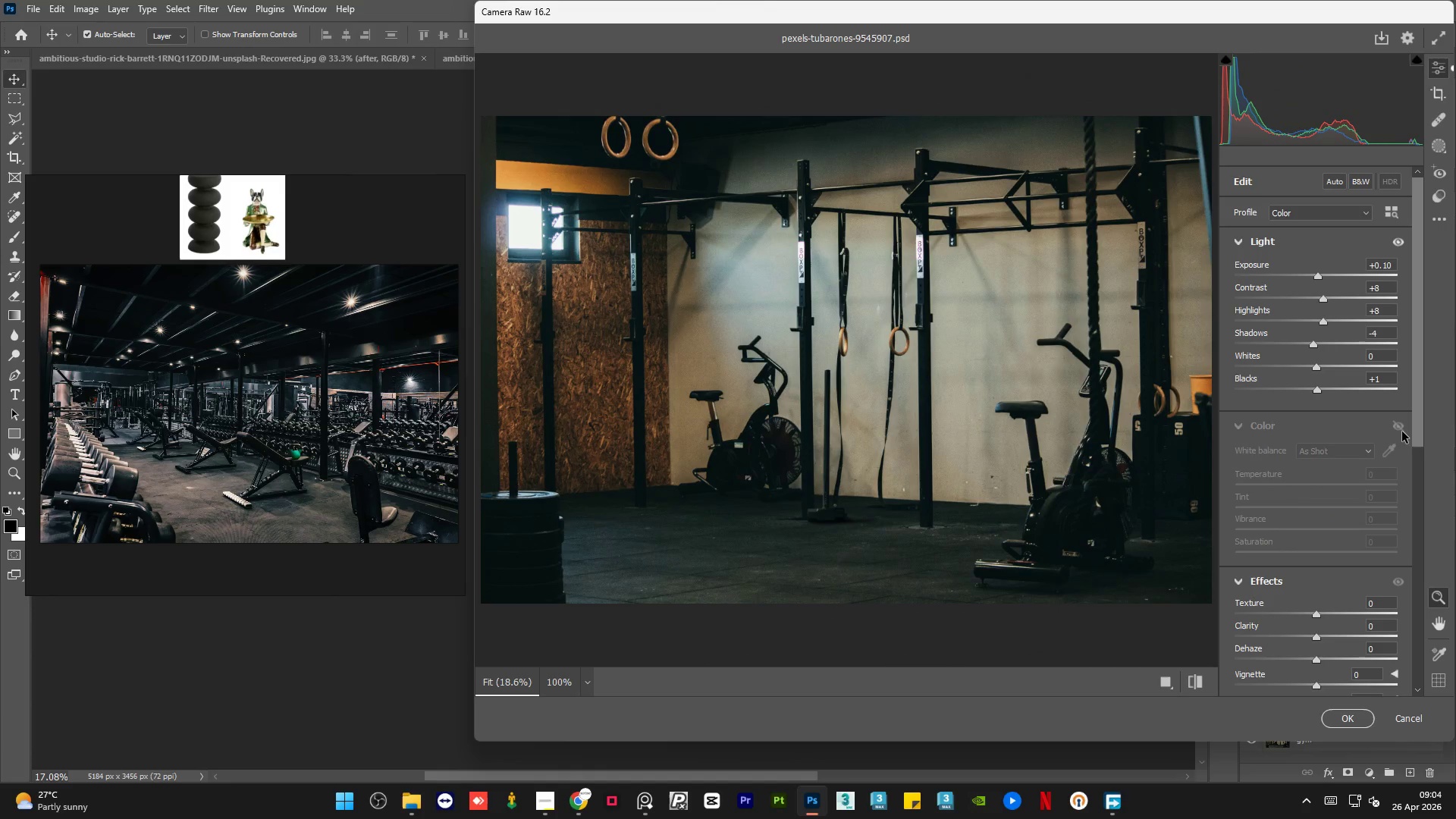 
left_click([1402, 431])
 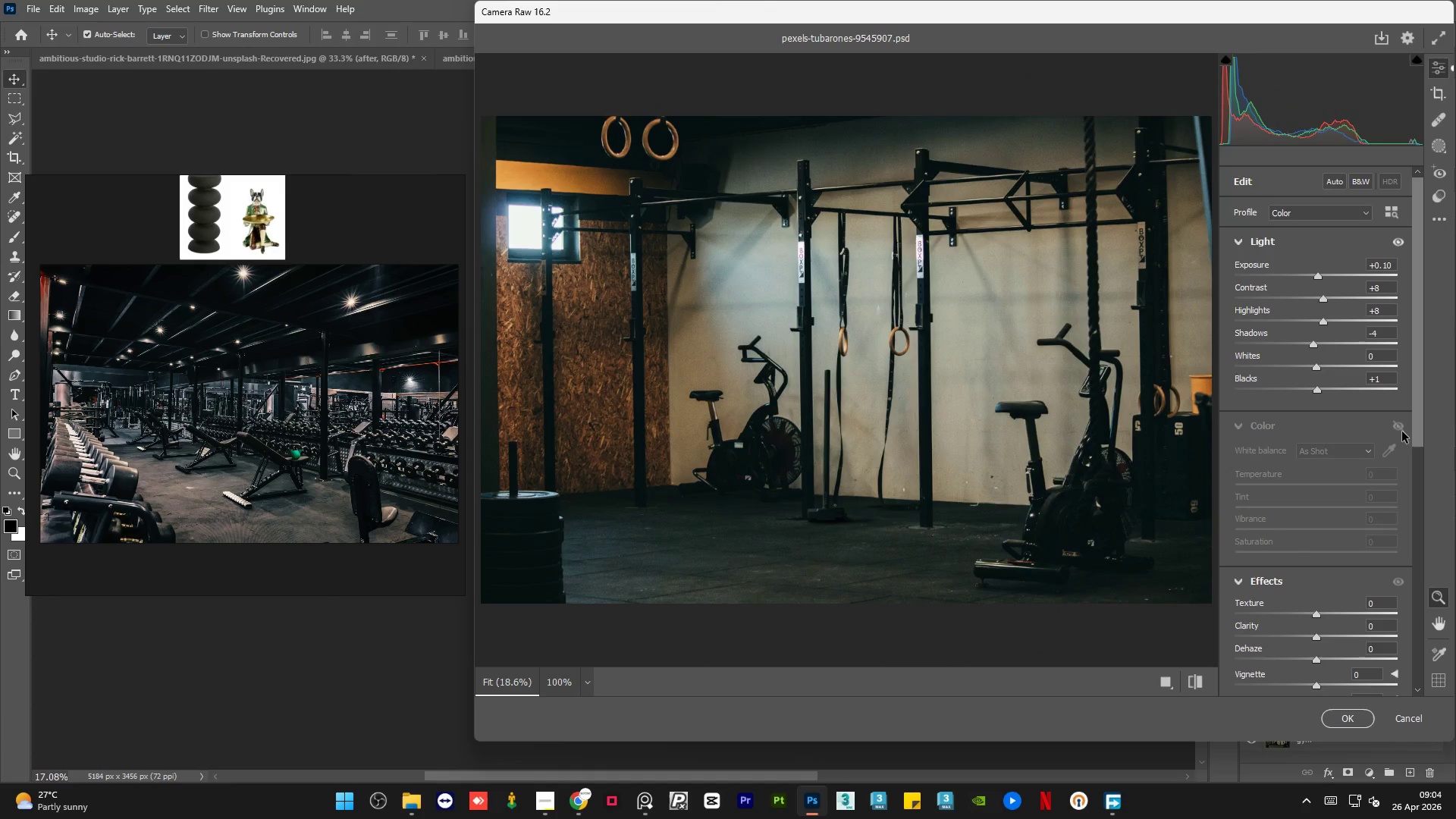 
left_click([1402, 431])
 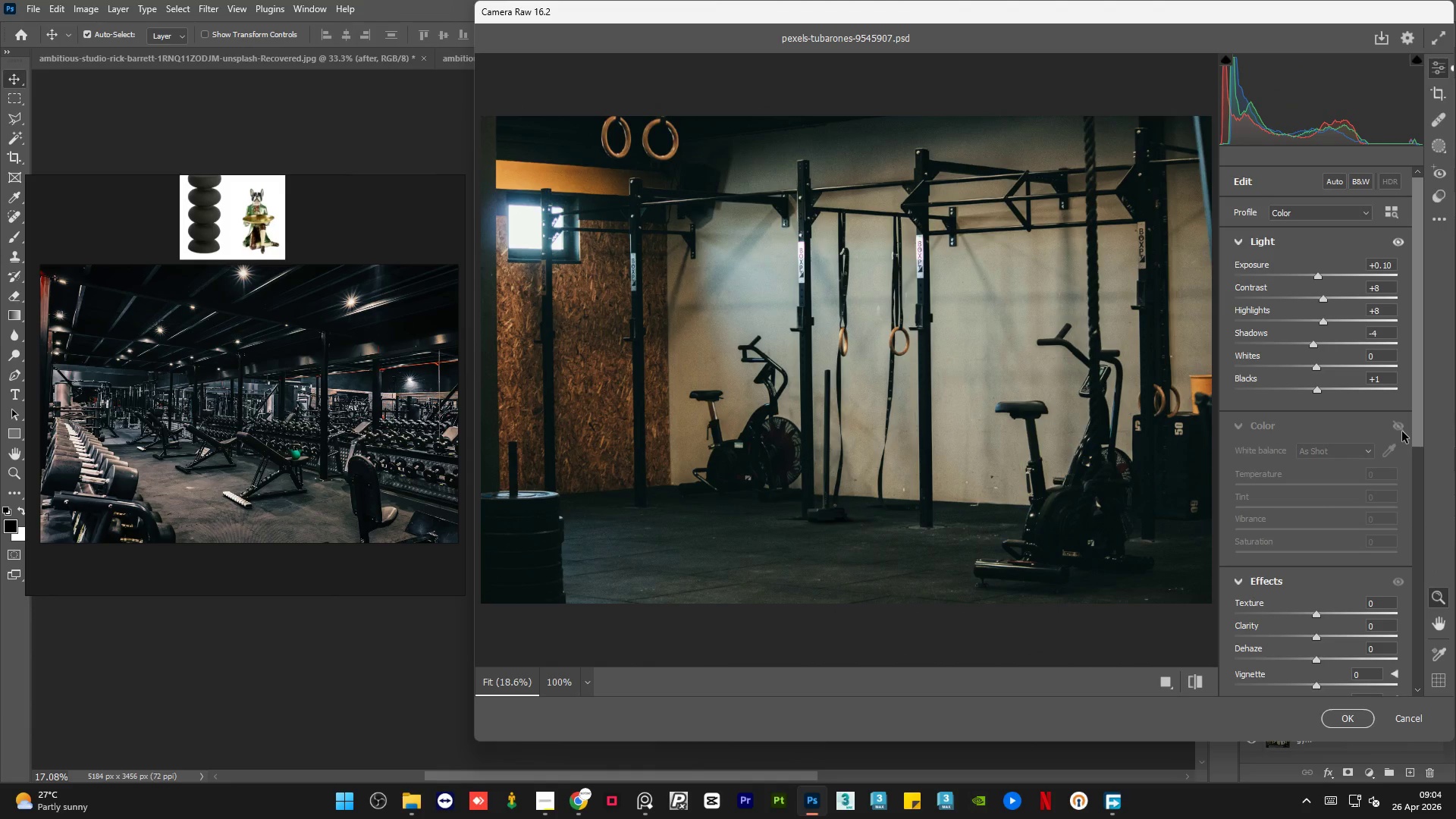 
left_click([1402, 431])
 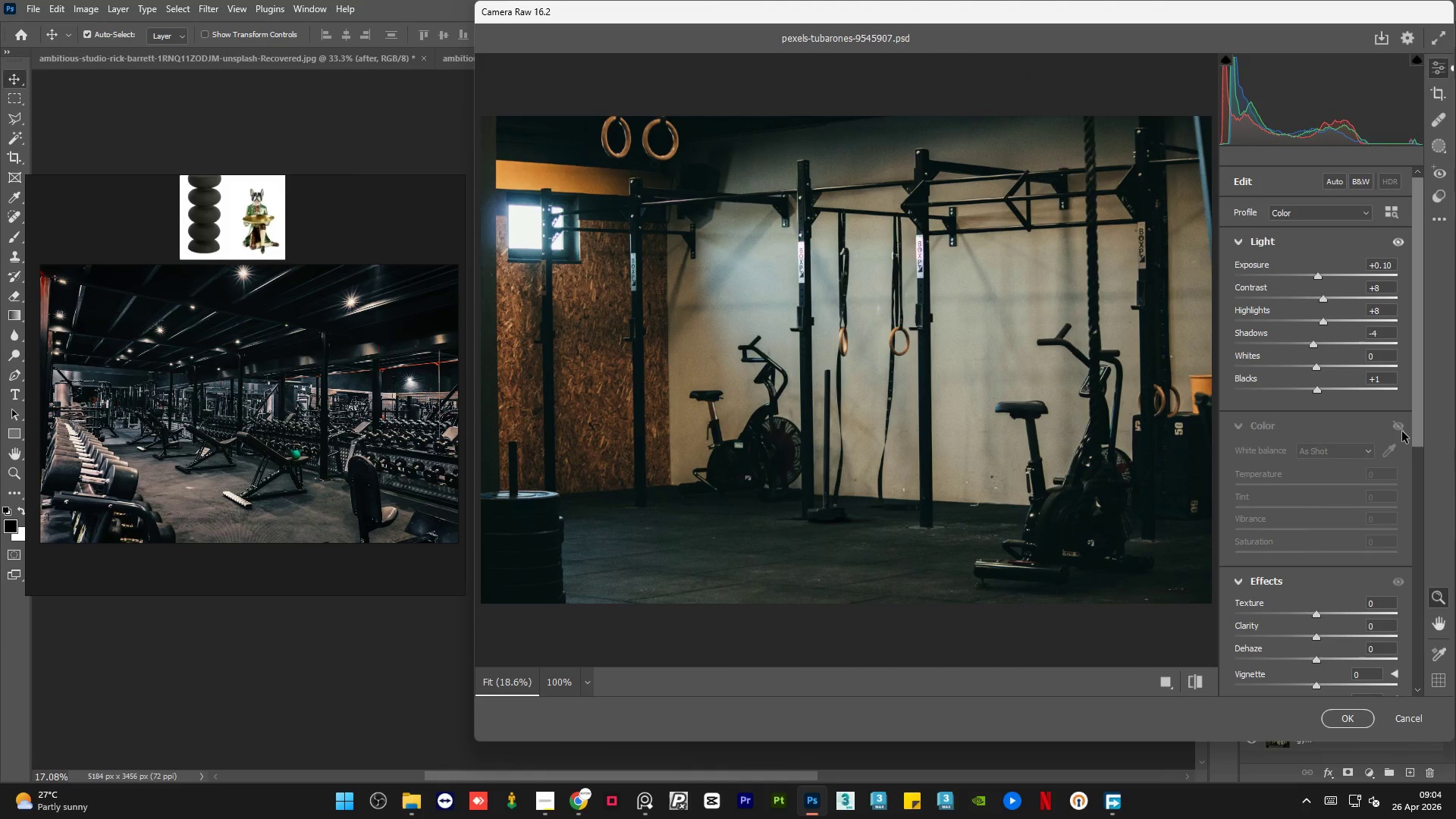 
left_click([1402, 431])
 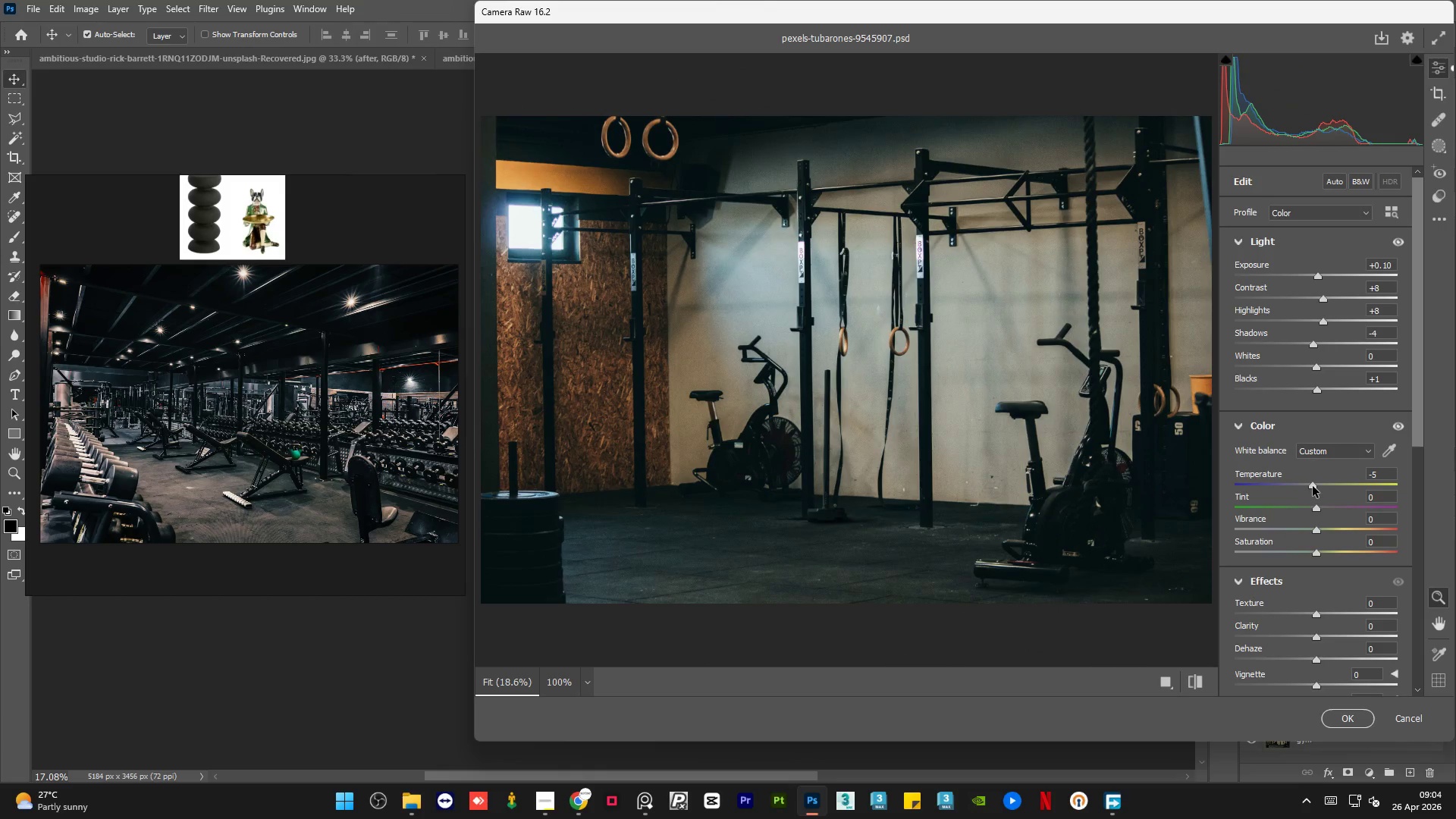 
wait(6.44)
 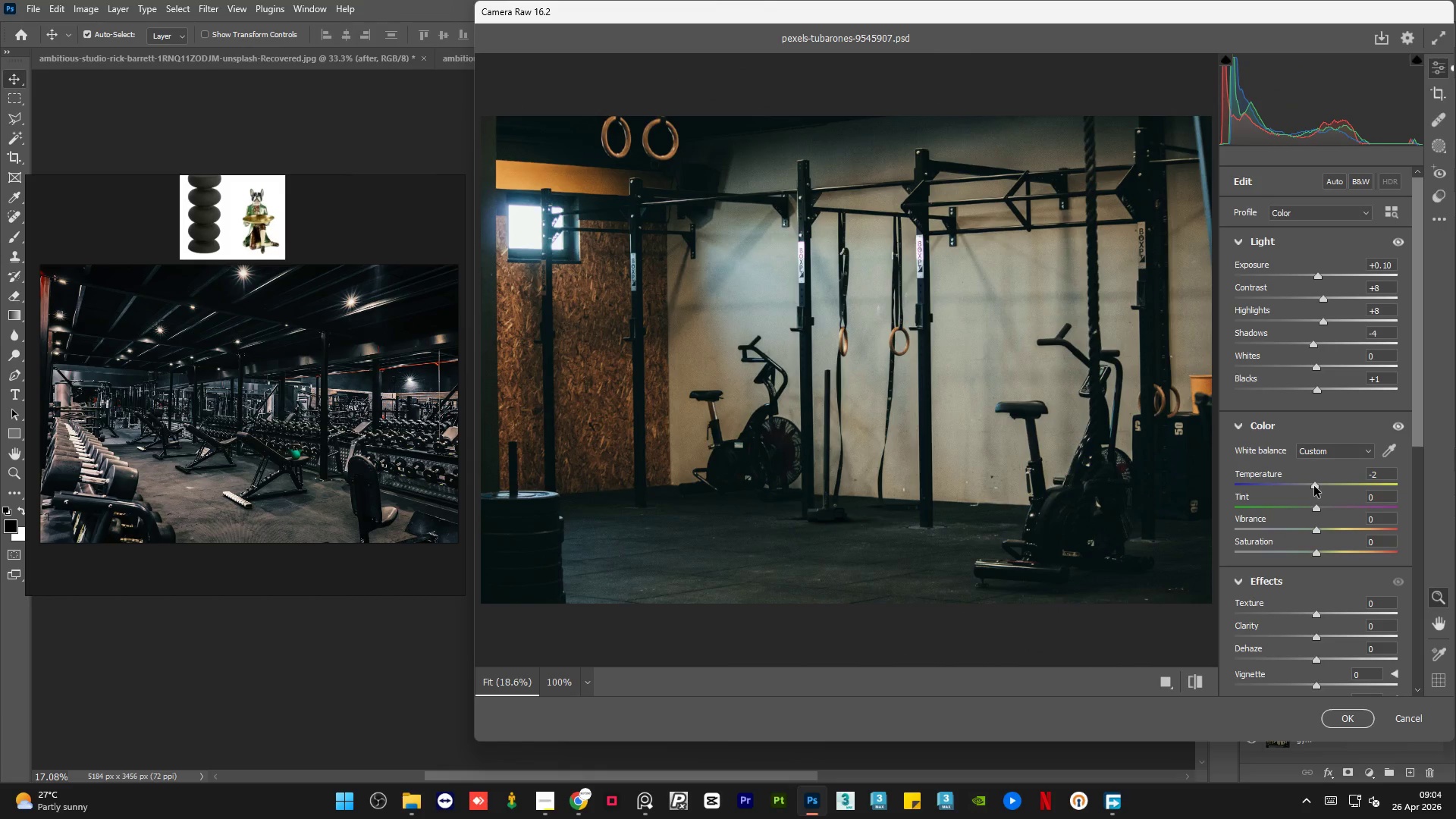 
left_click([1392, 429])
 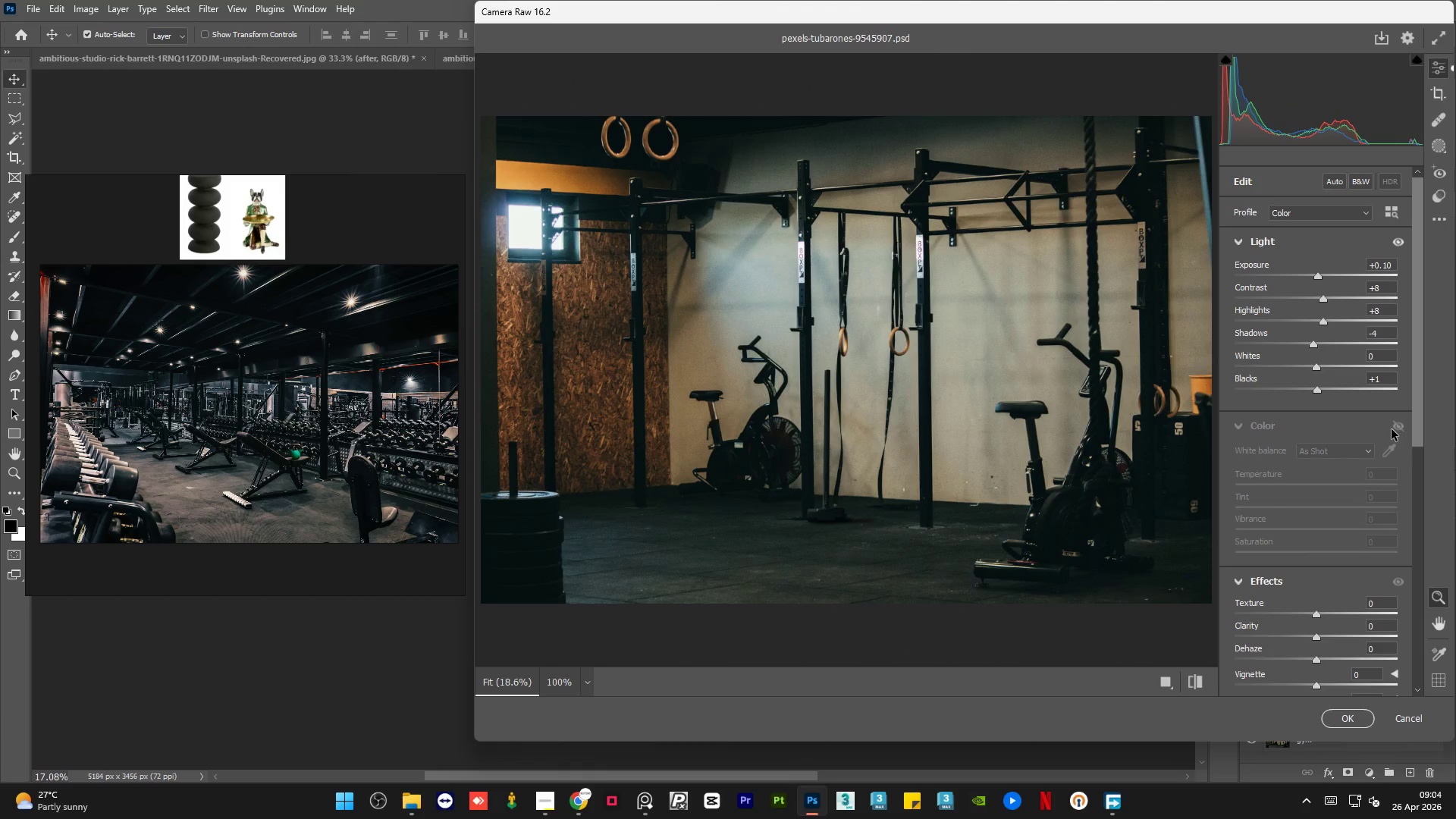 
left_click([1392, 429])
 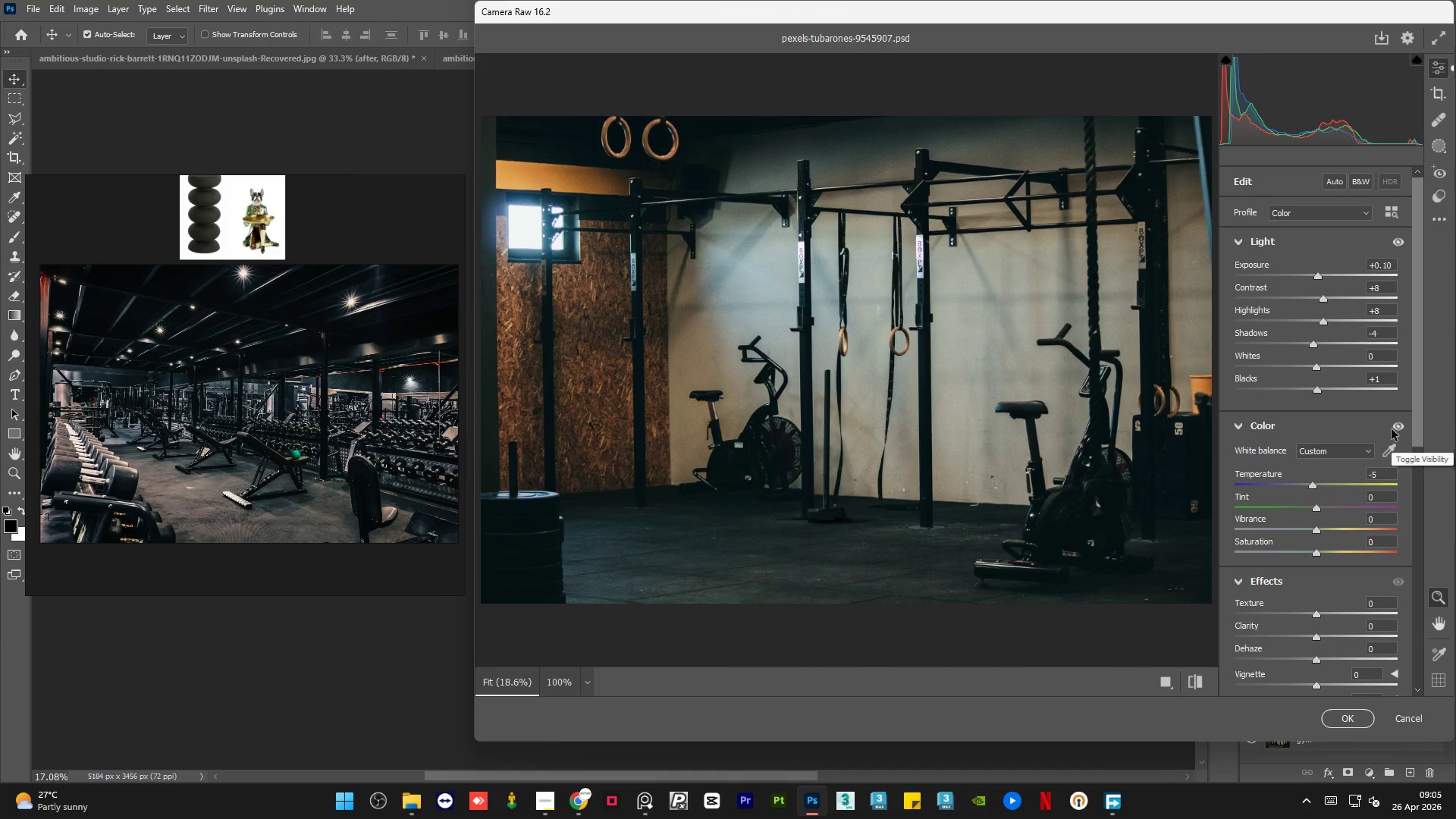 
wait(17.38)
 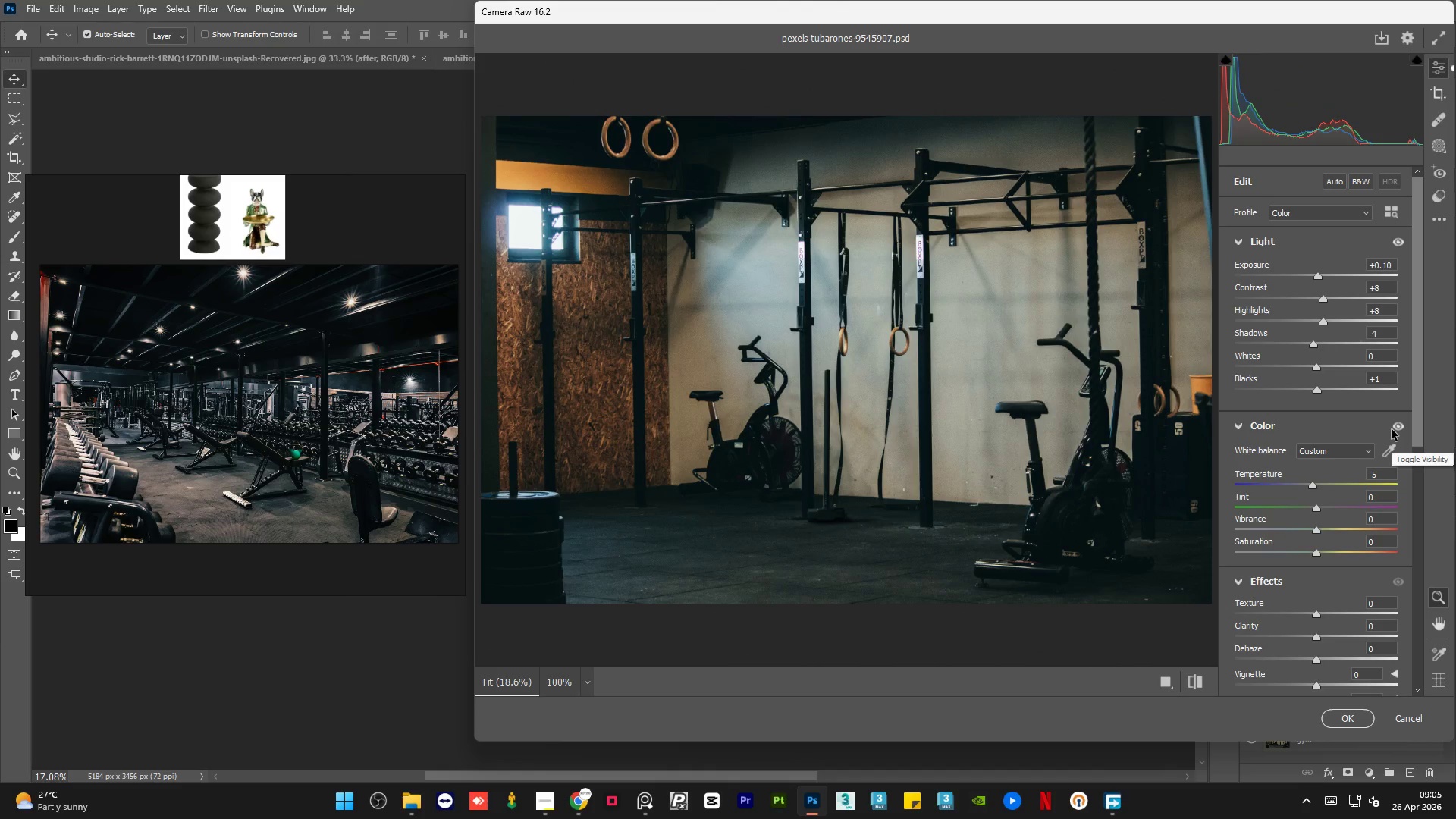 
left_click_drag(start_coordinate=[1316, 509], to_coordinate=[1320, 509])
 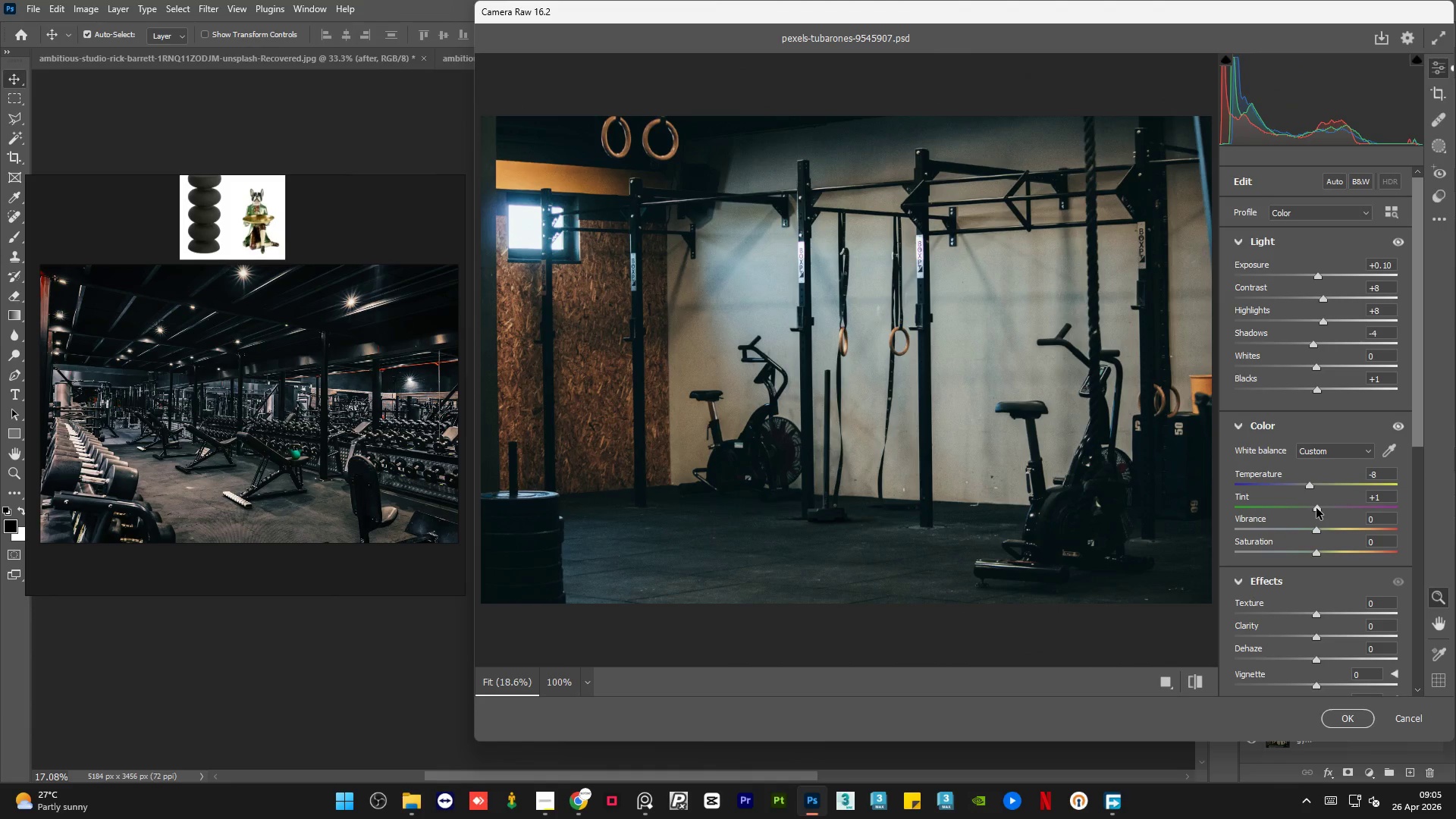 
wait(7.89)
 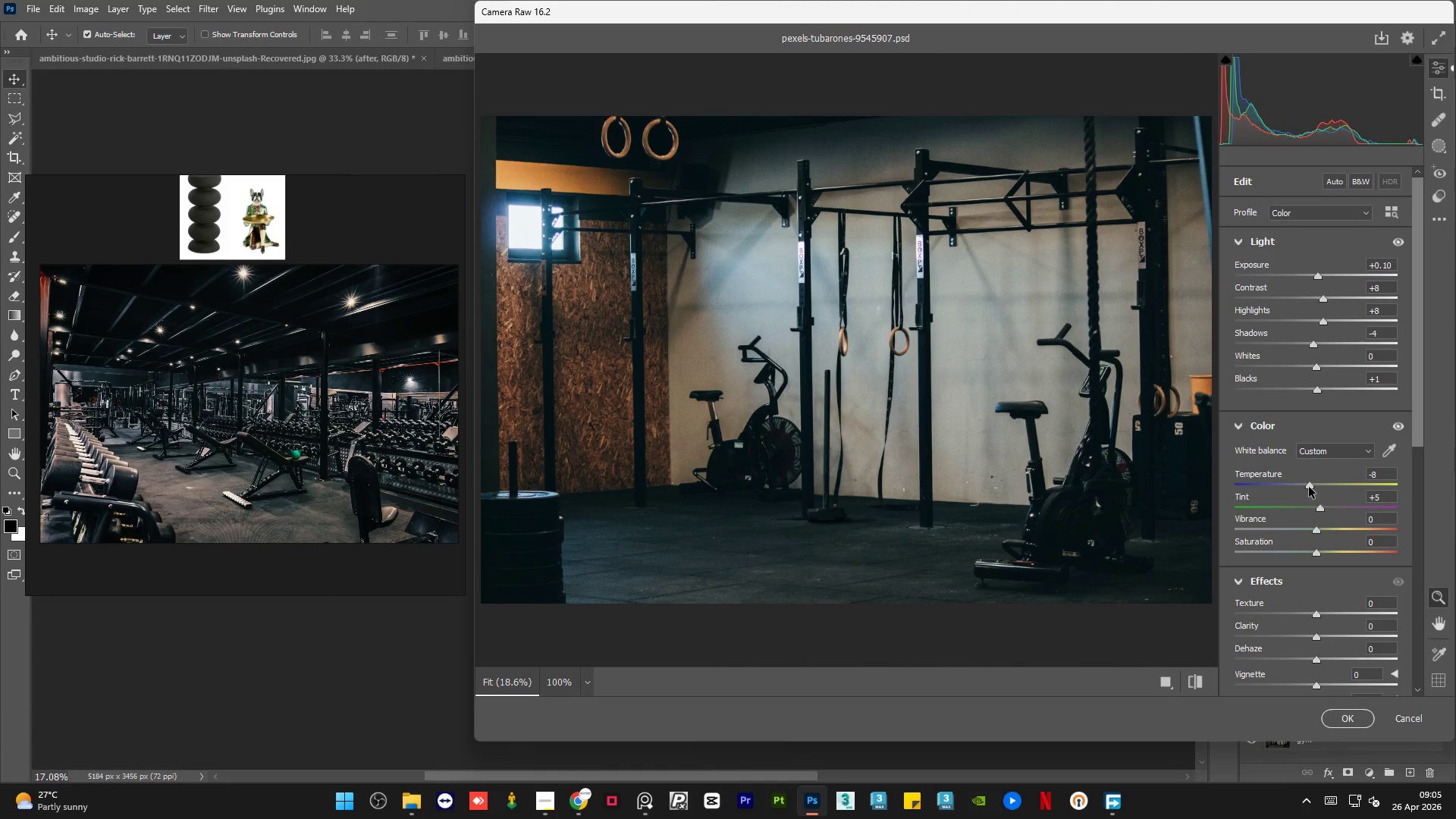 
left_click_drag(start_coordinate=[1316, 529], to_coordinate=[1323, 529])
 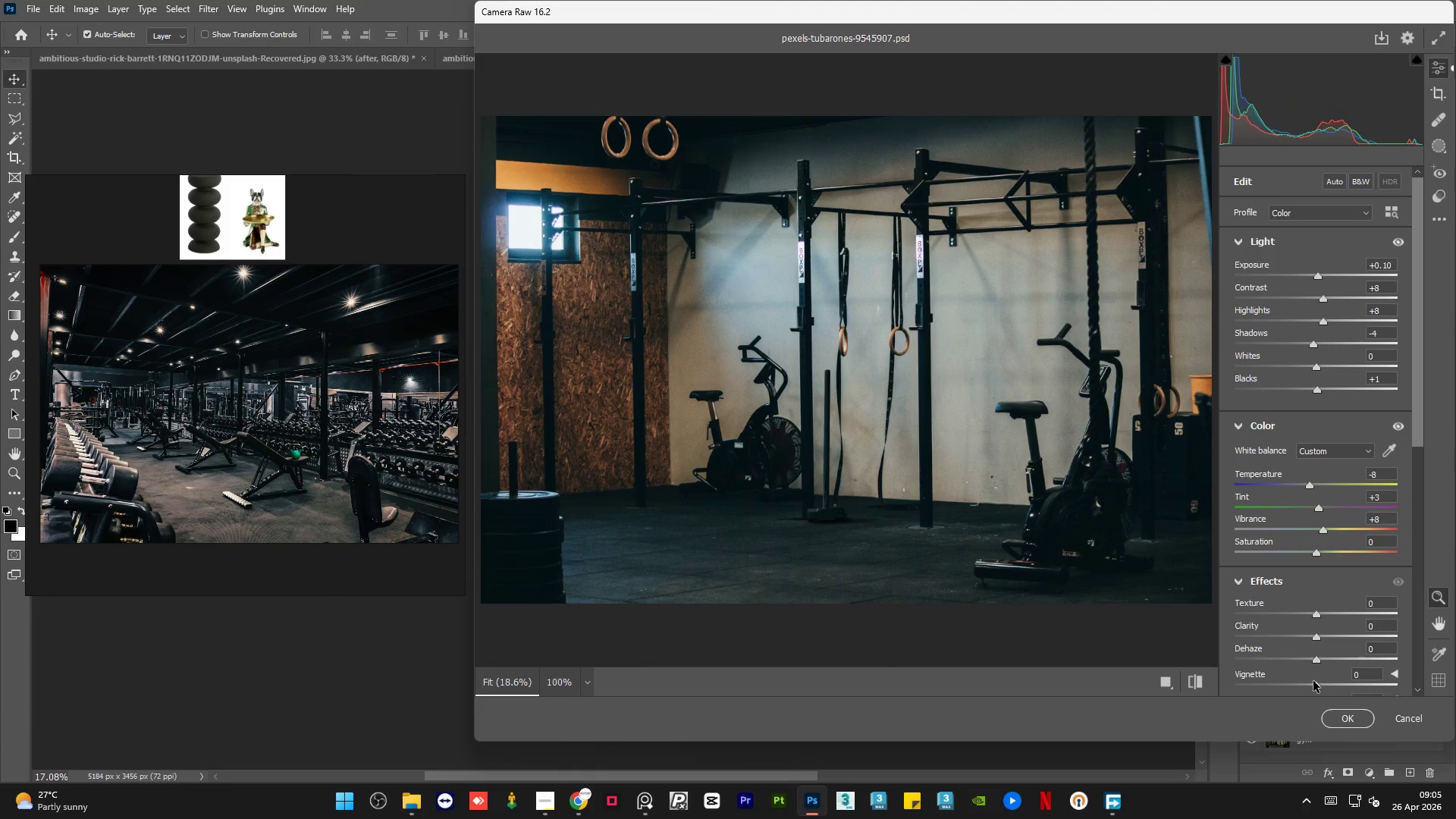 
left_click_drag(start_coordinate=[1317, 686], to_coordinate=[1305, 686])
 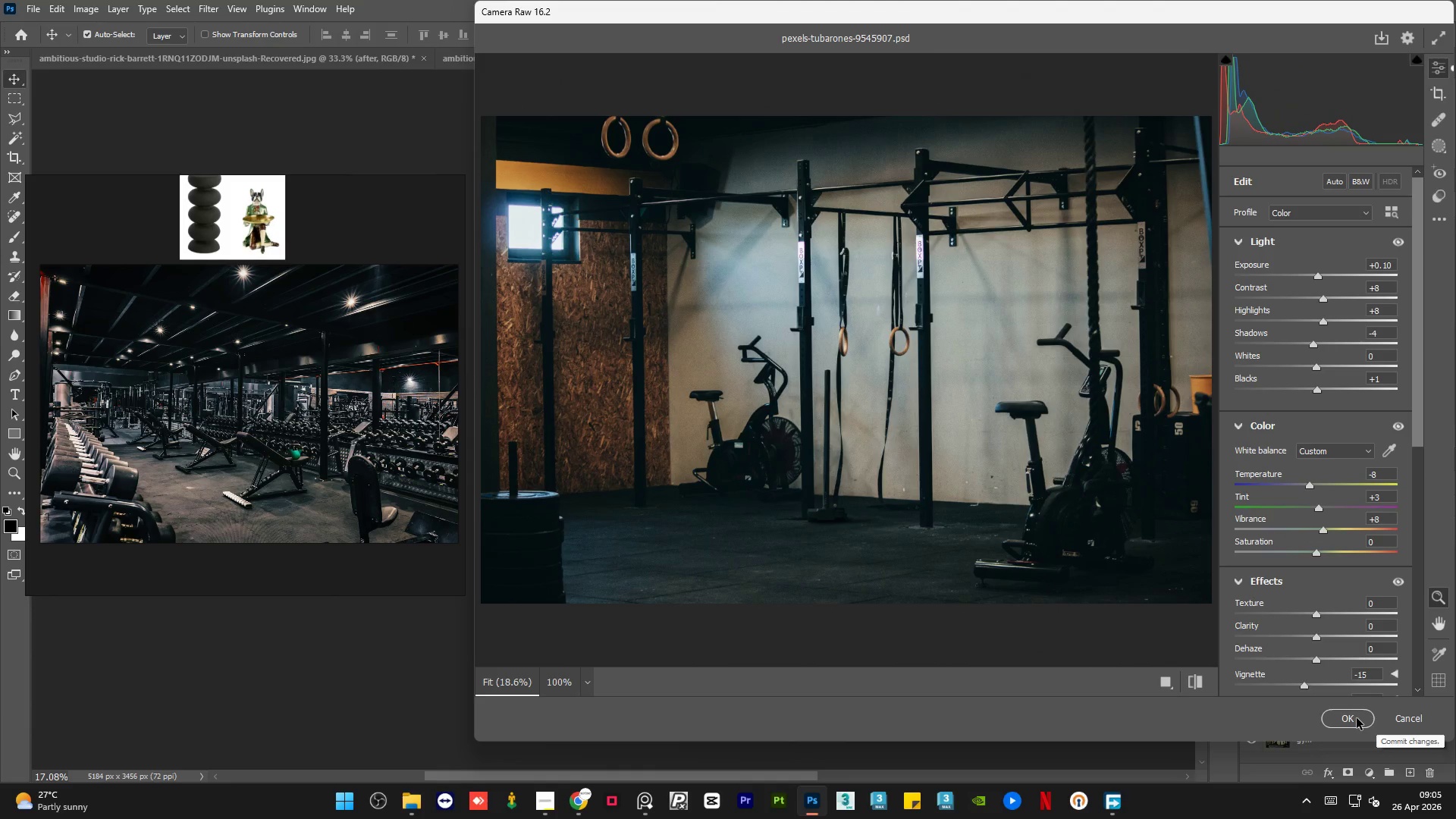 
left_click([1357, 718])
 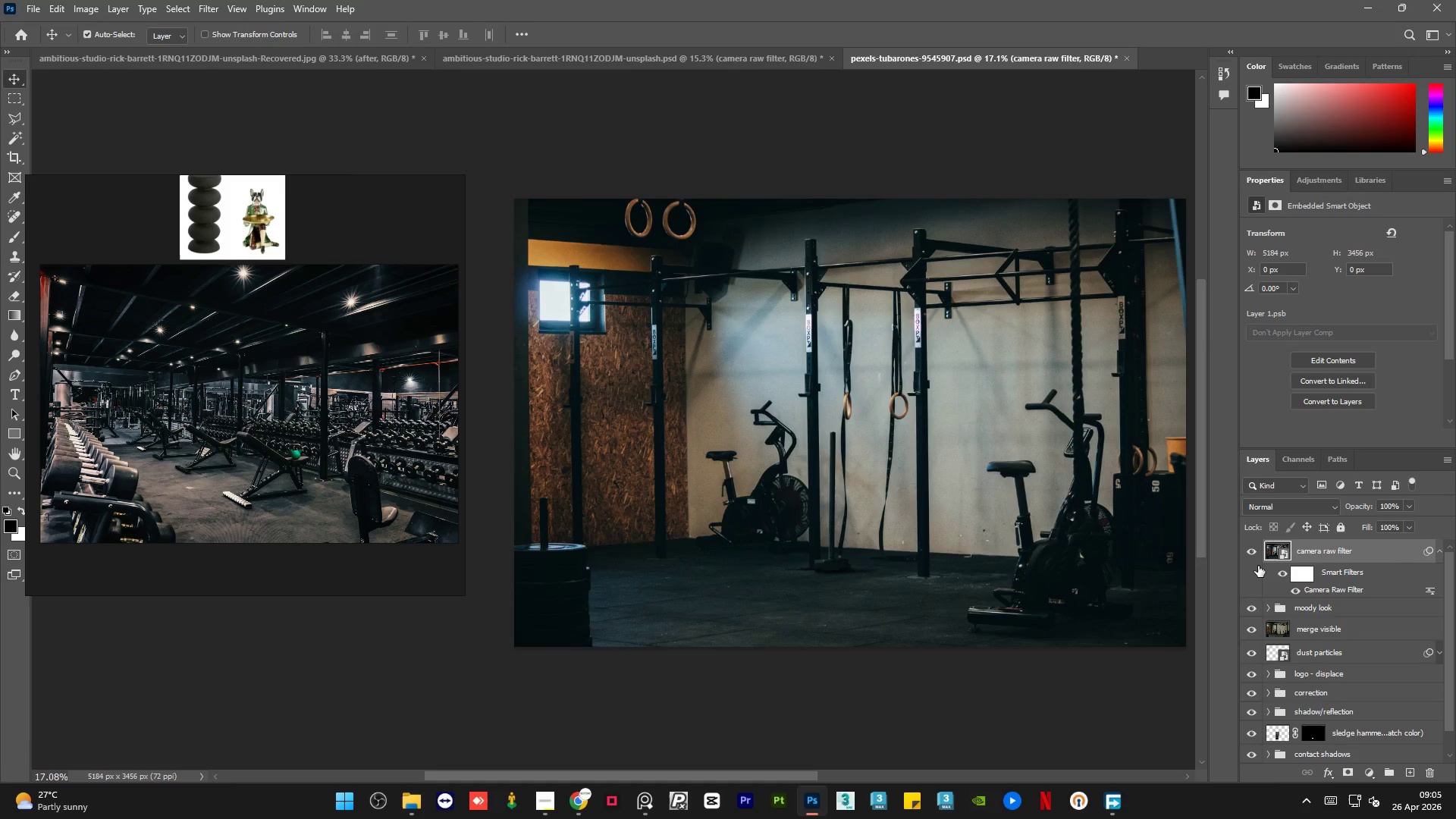 
left_click([1254, 555])
 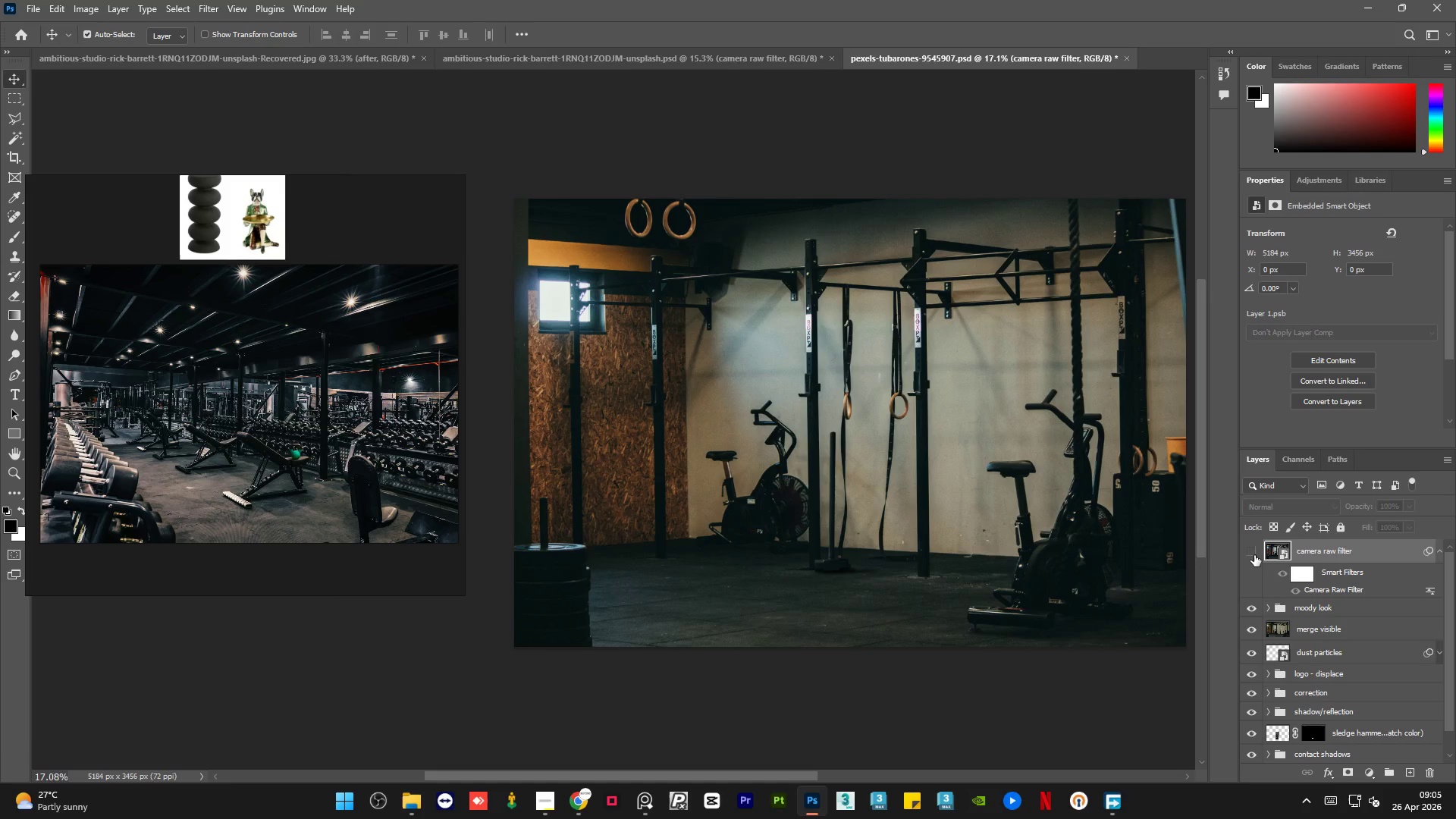 
left_click([1254, 555])
 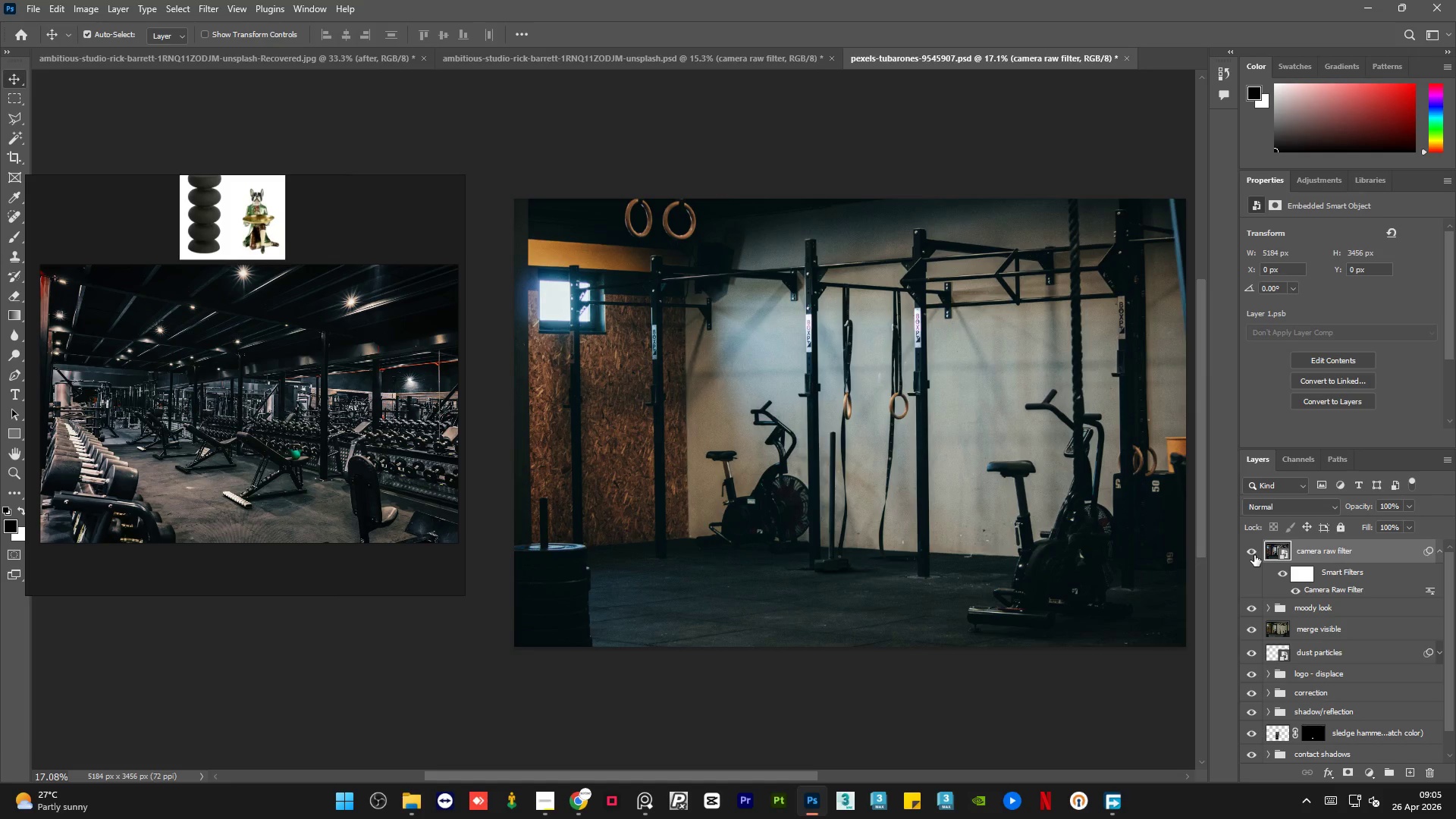 
left_click([1254, 555])
 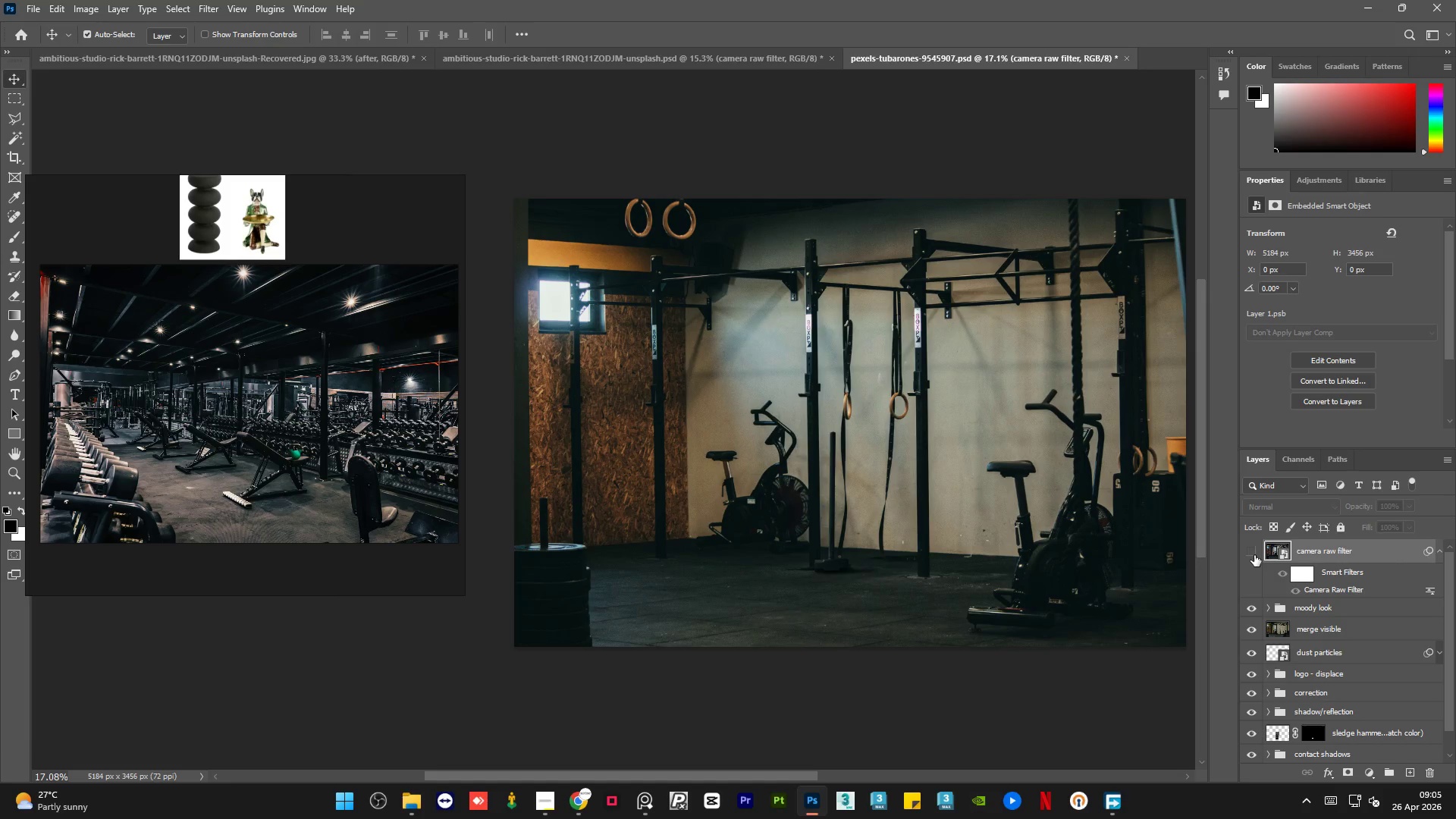 
left_click([1254, 555])
 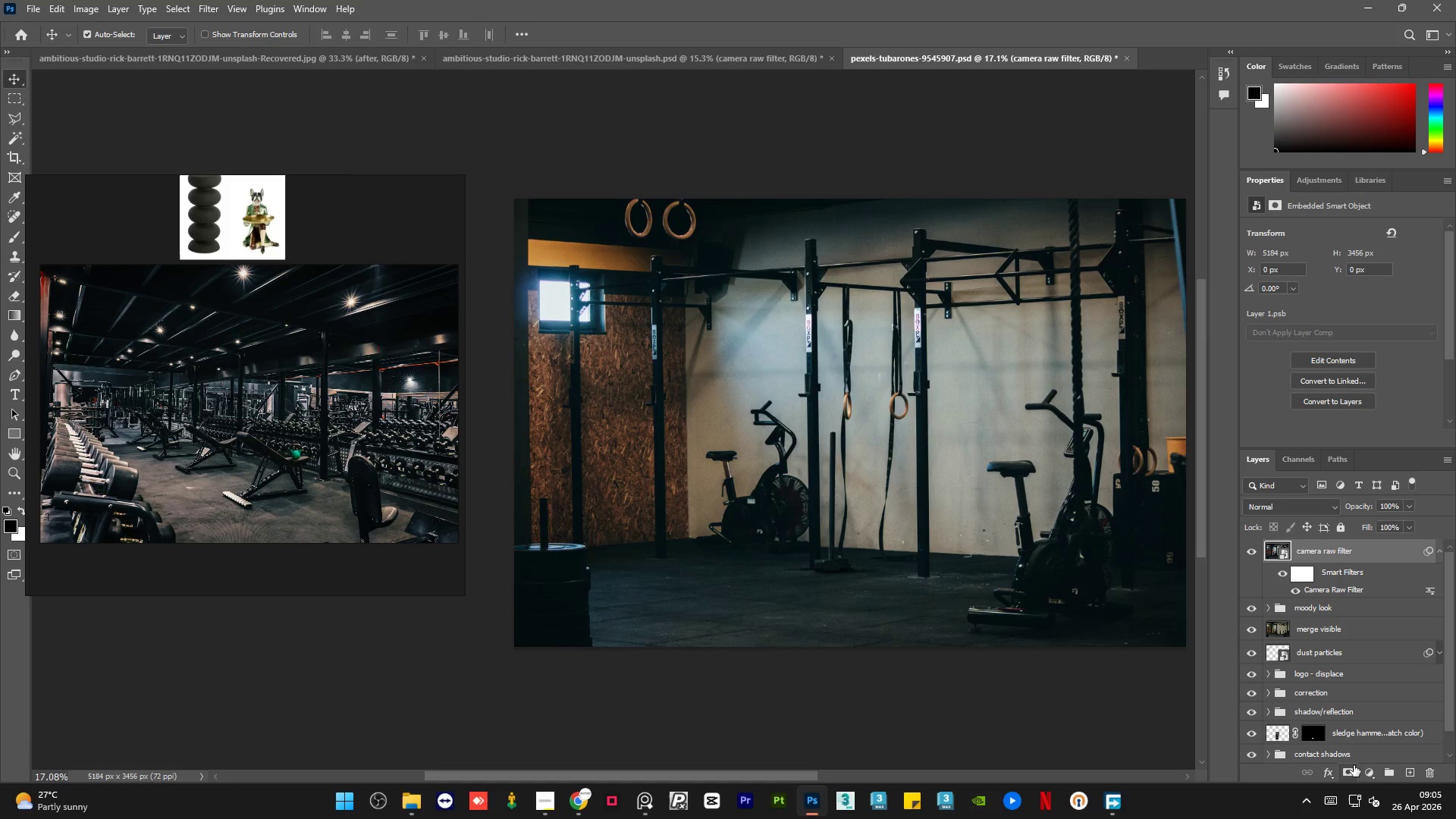 
left_click([1366, 773])
 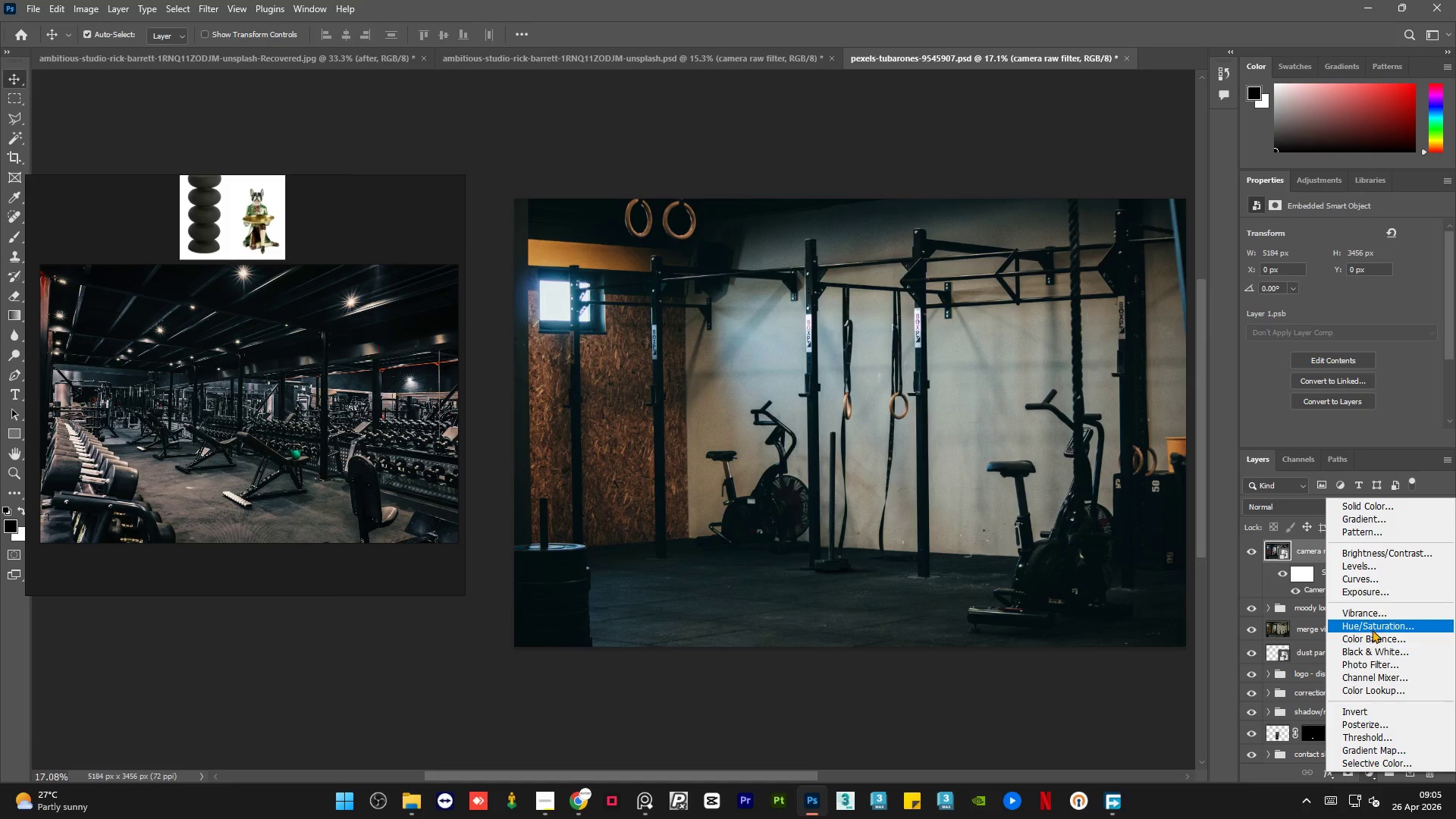 
left_click([1374, 628])
 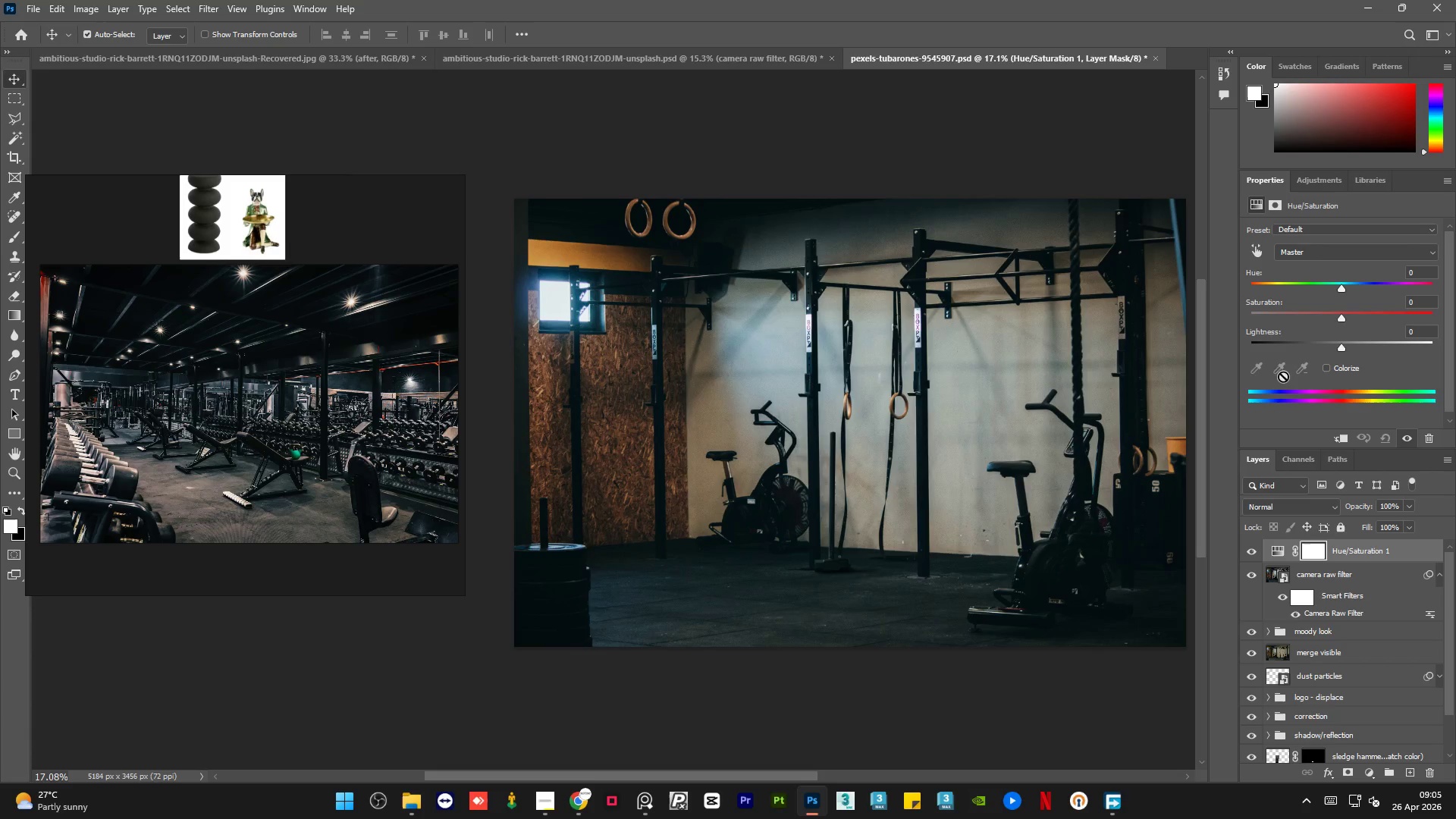 
left_click([1316, 251])
 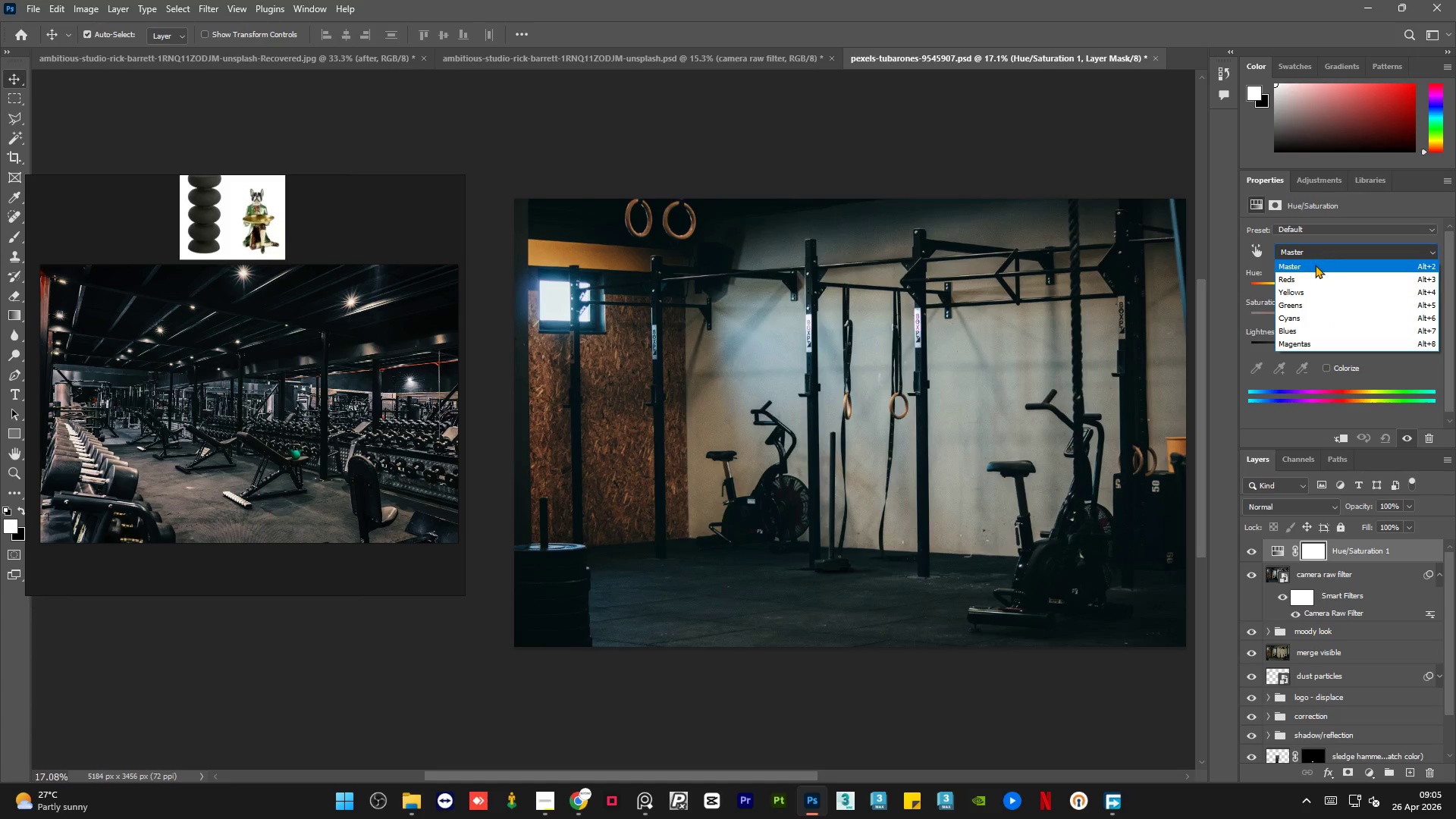 
left_click([1313, 297])
 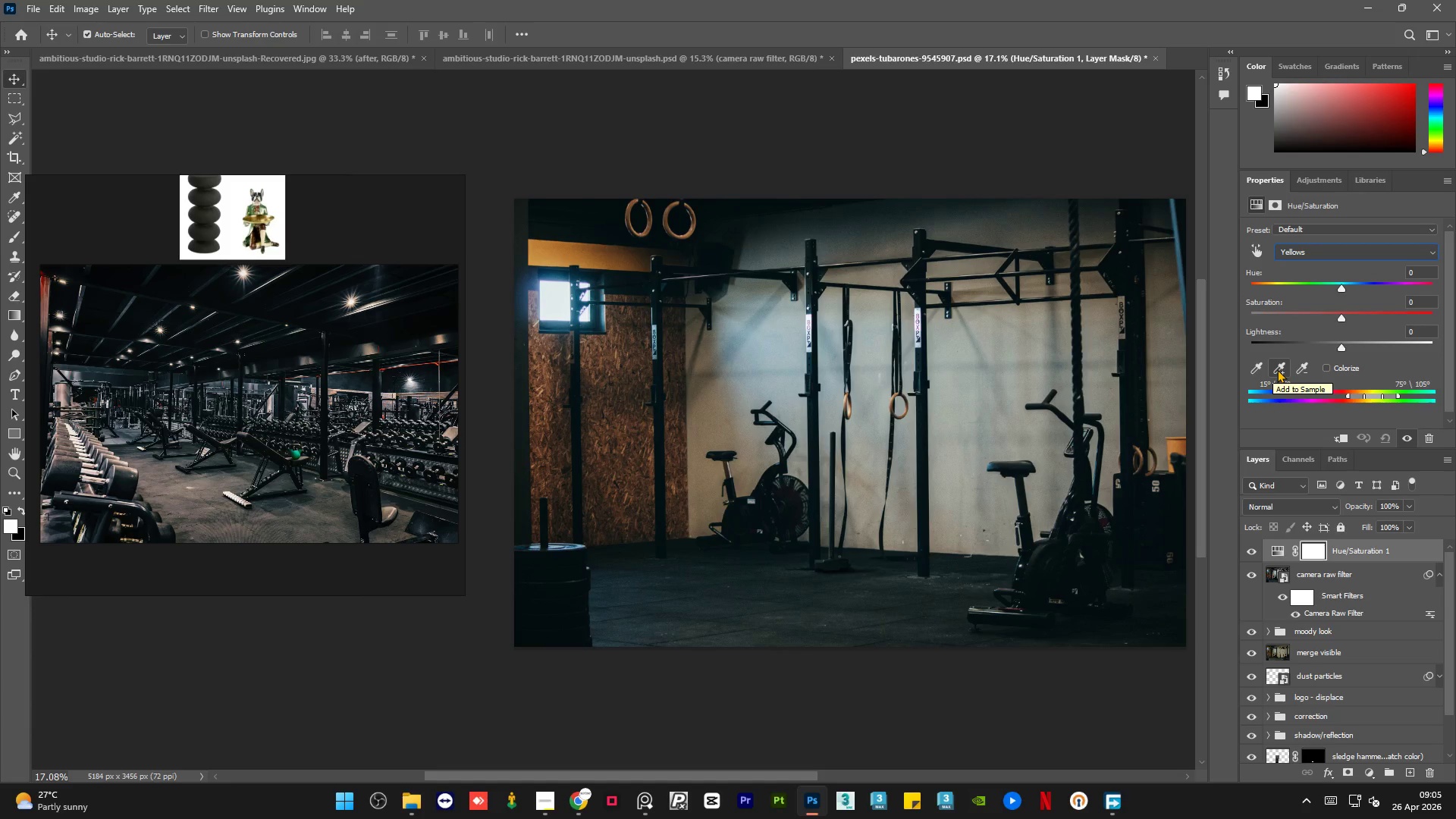 
wait(5.23)
 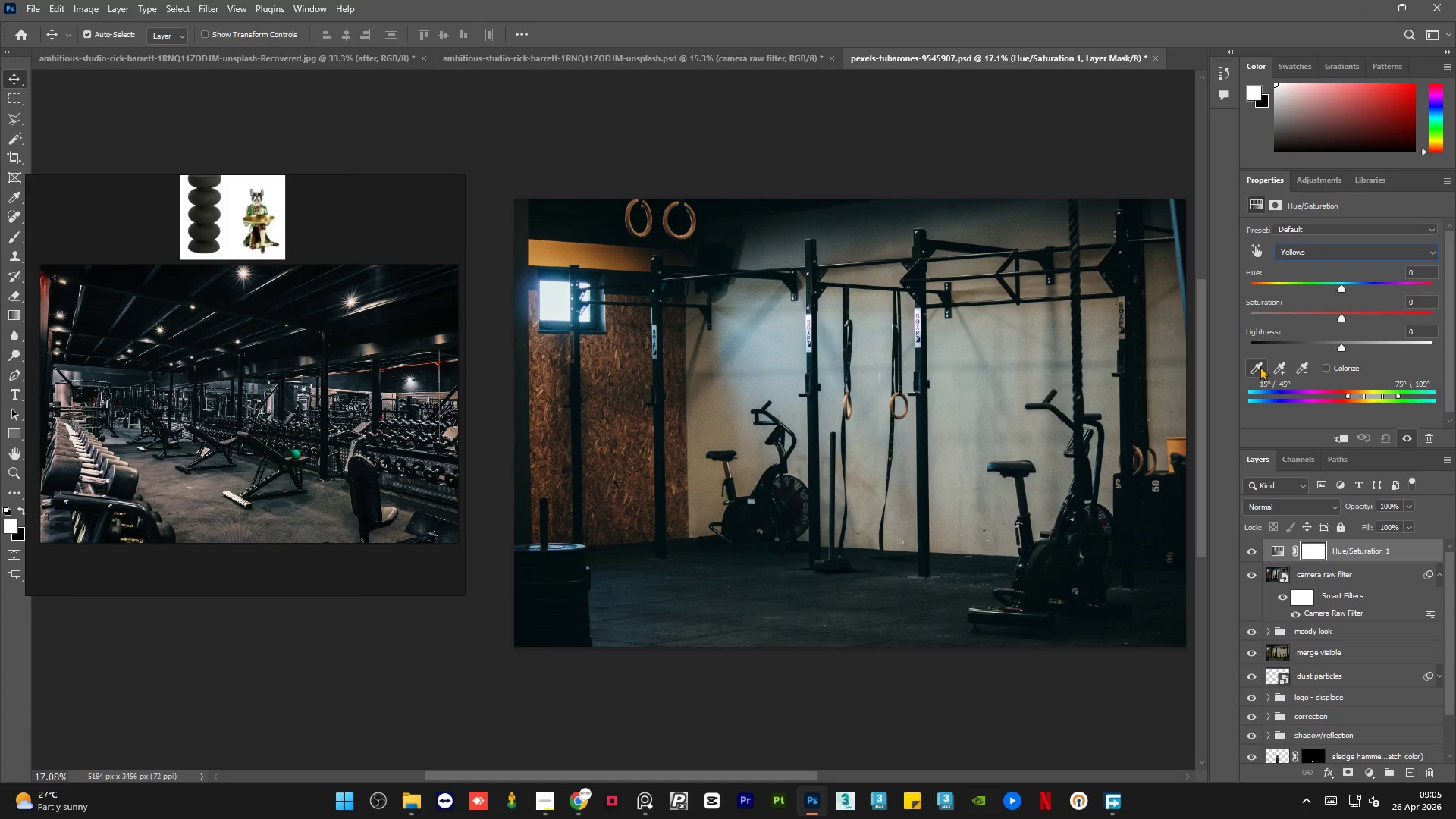 
left_click([1263, 368])
 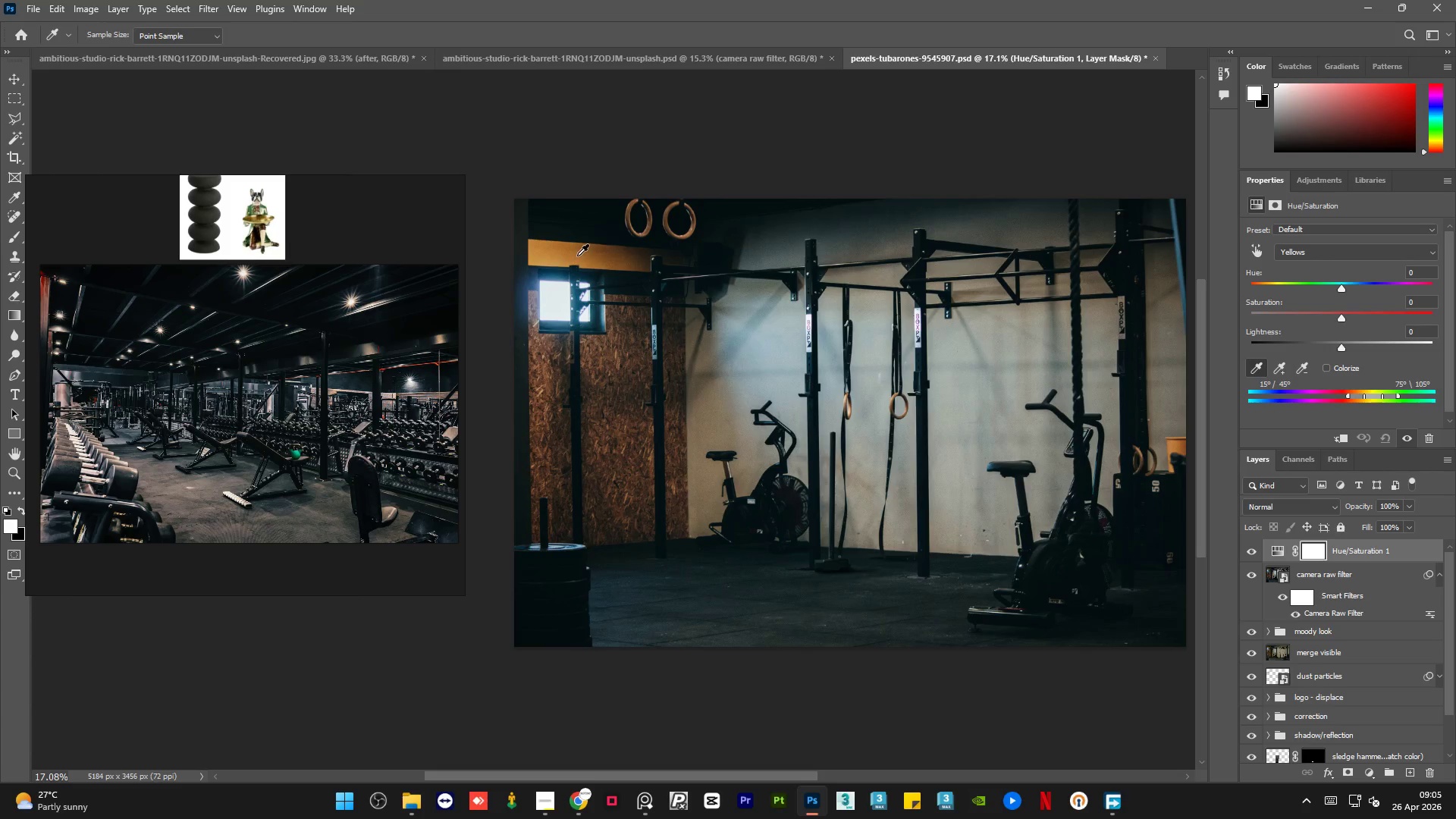 
left_click([561, 254])
 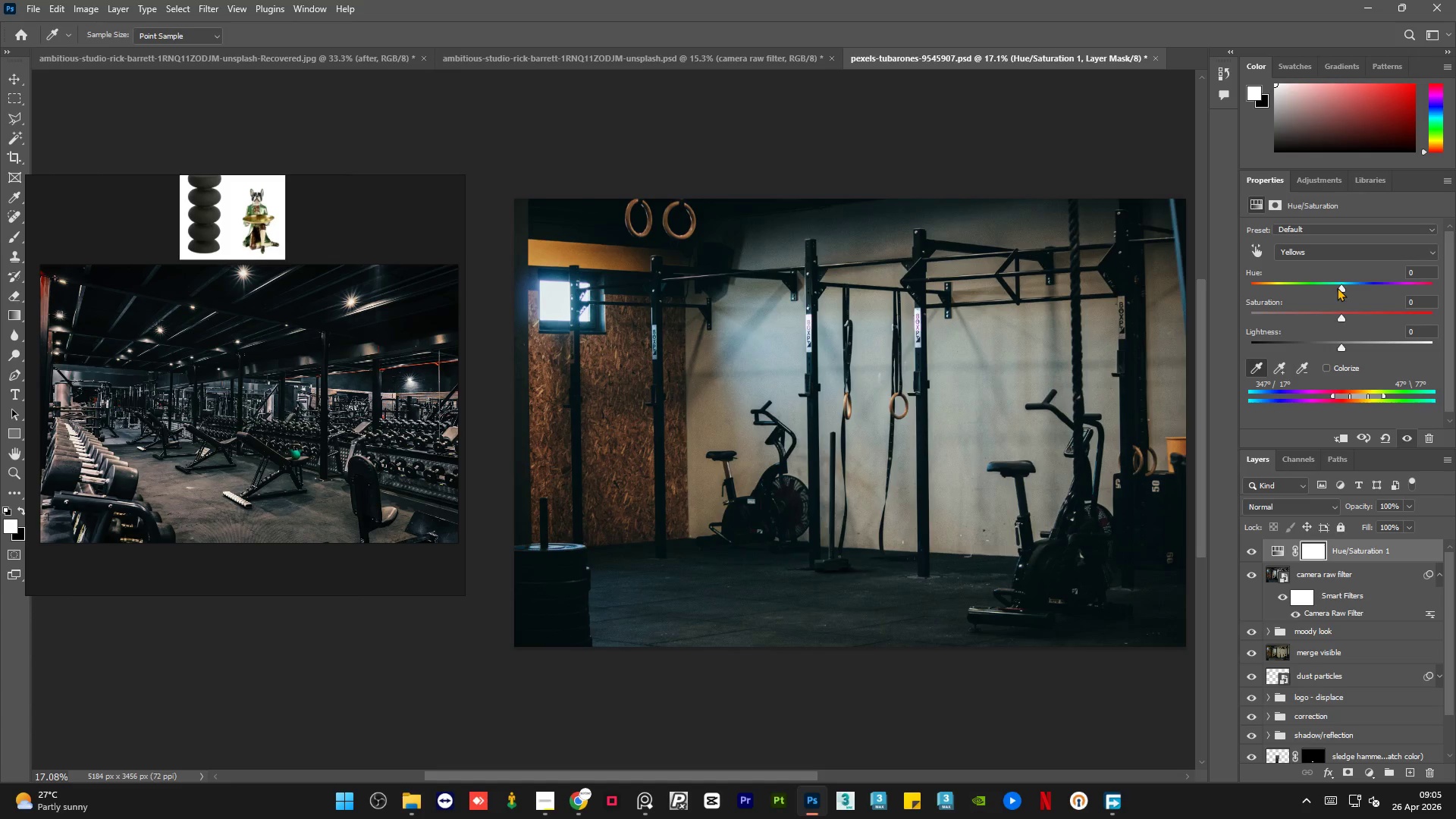 
left_click_drag(start_coordinate=[1339, 287], to_coordinate=[1319, 288])
 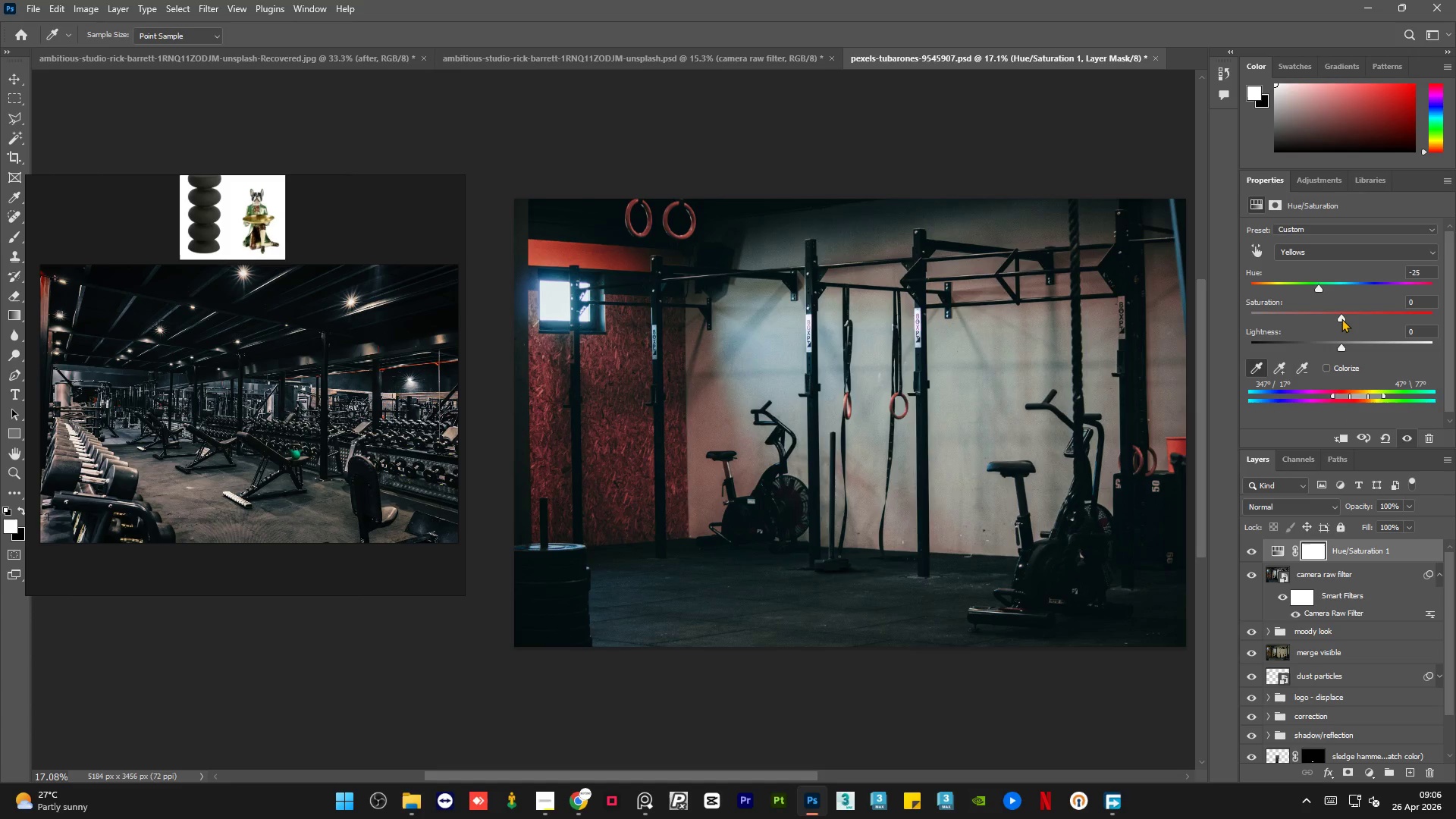 
left_click_drag(start_coordinate=[1341, 318], to_coordinate=[1301, 315])
 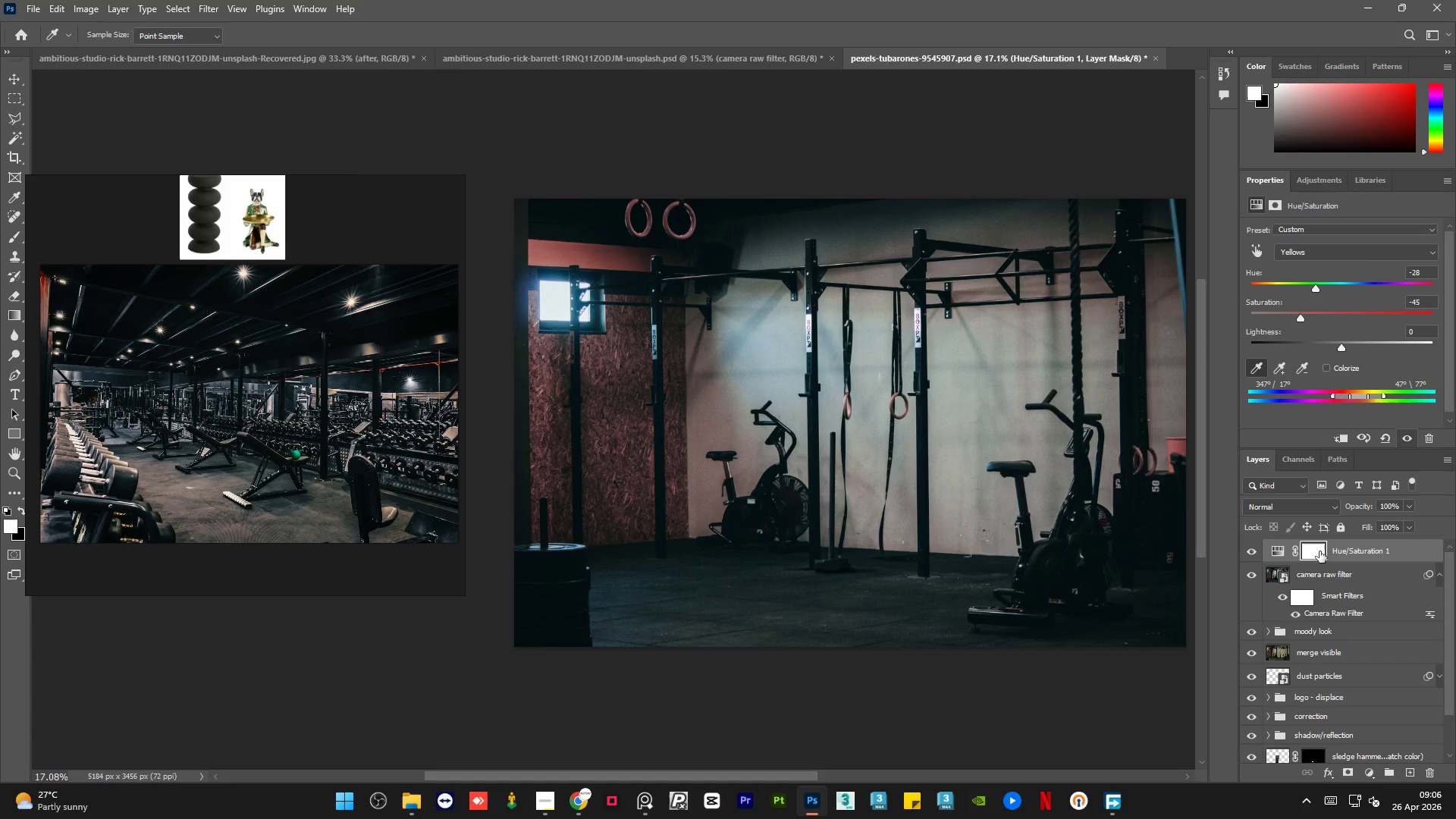 
wait(5.3)
 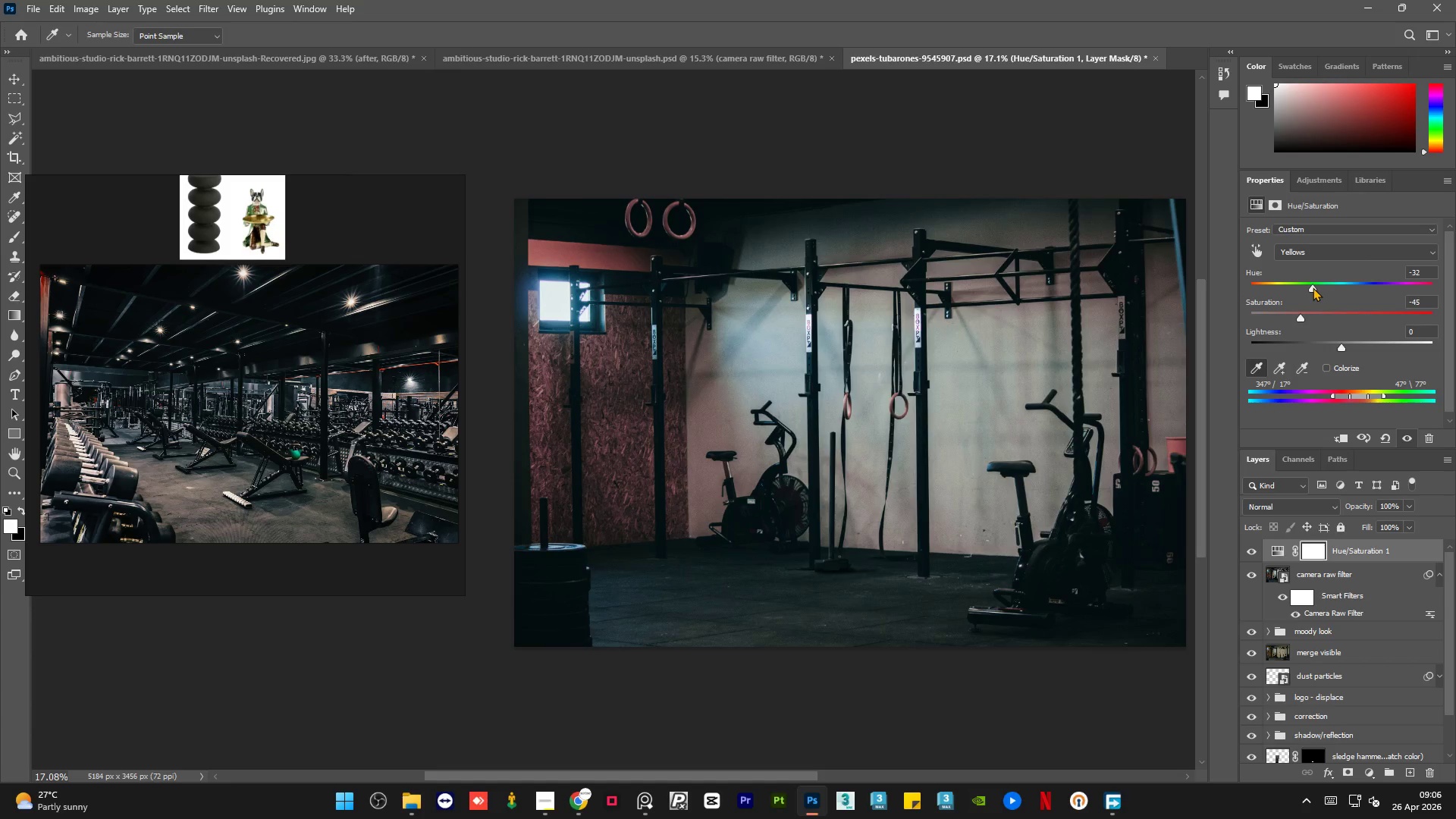 
key(Control+I)
 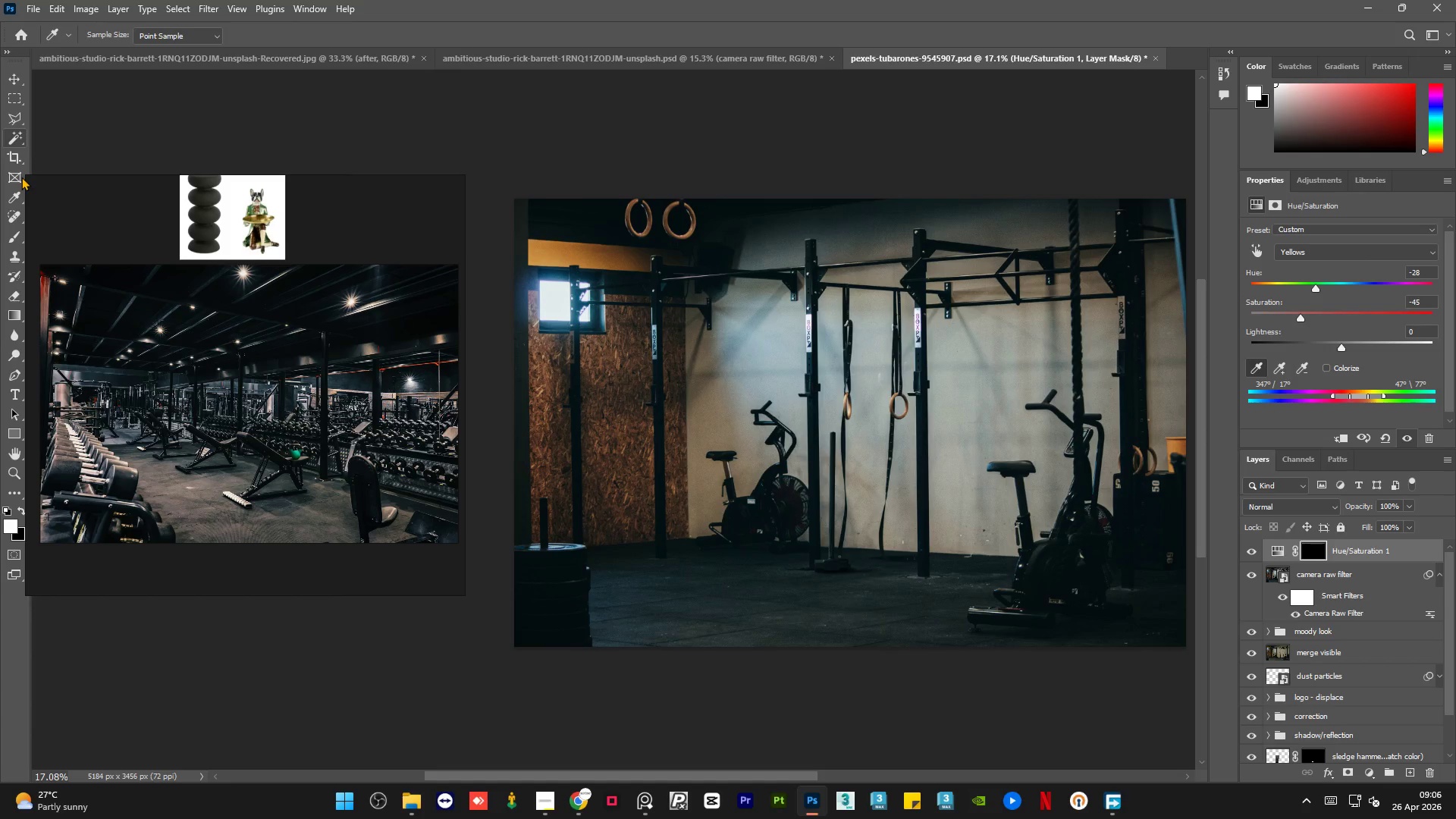 
wait(6.14)
 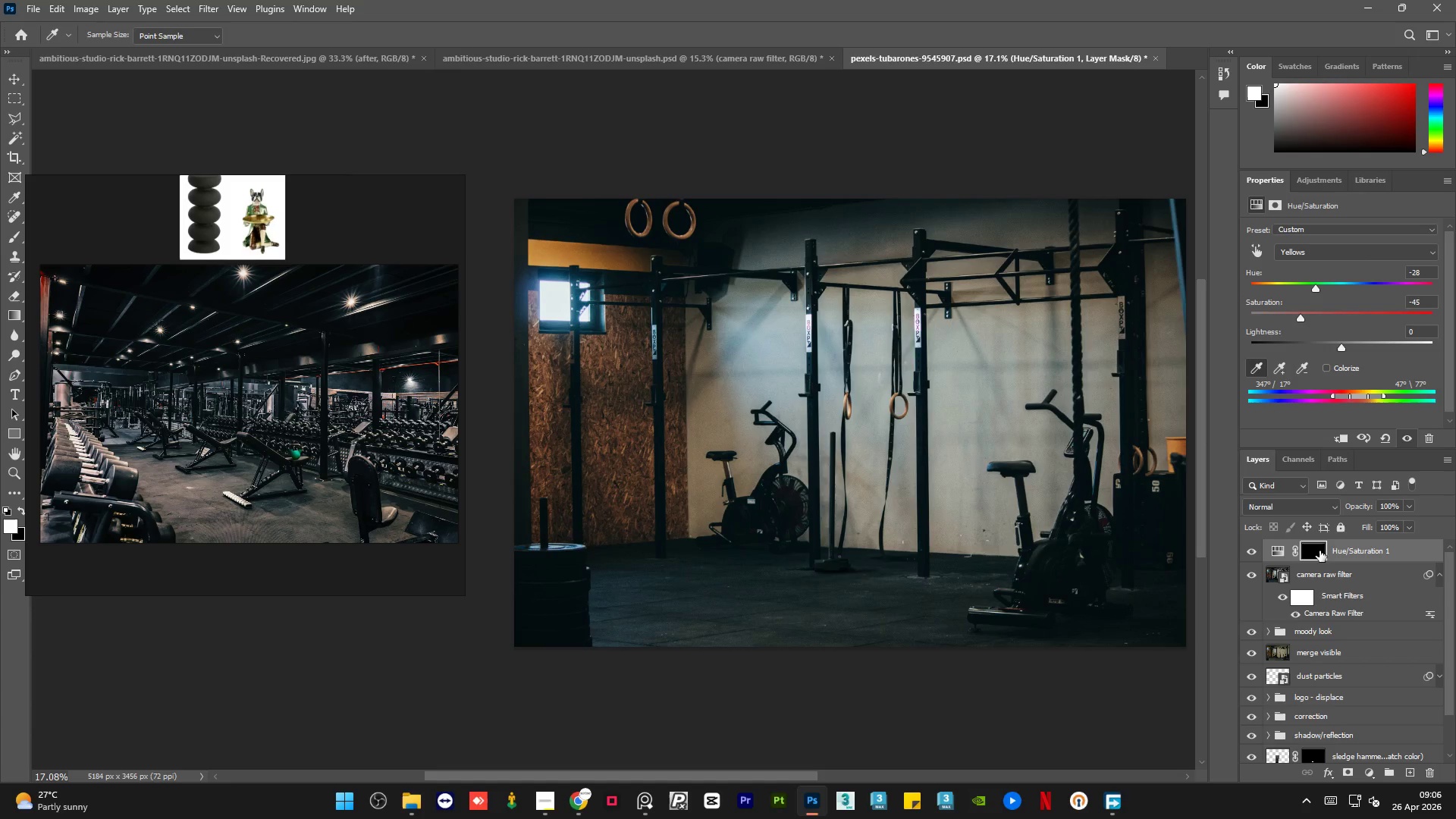 
left_click([11, 117])
 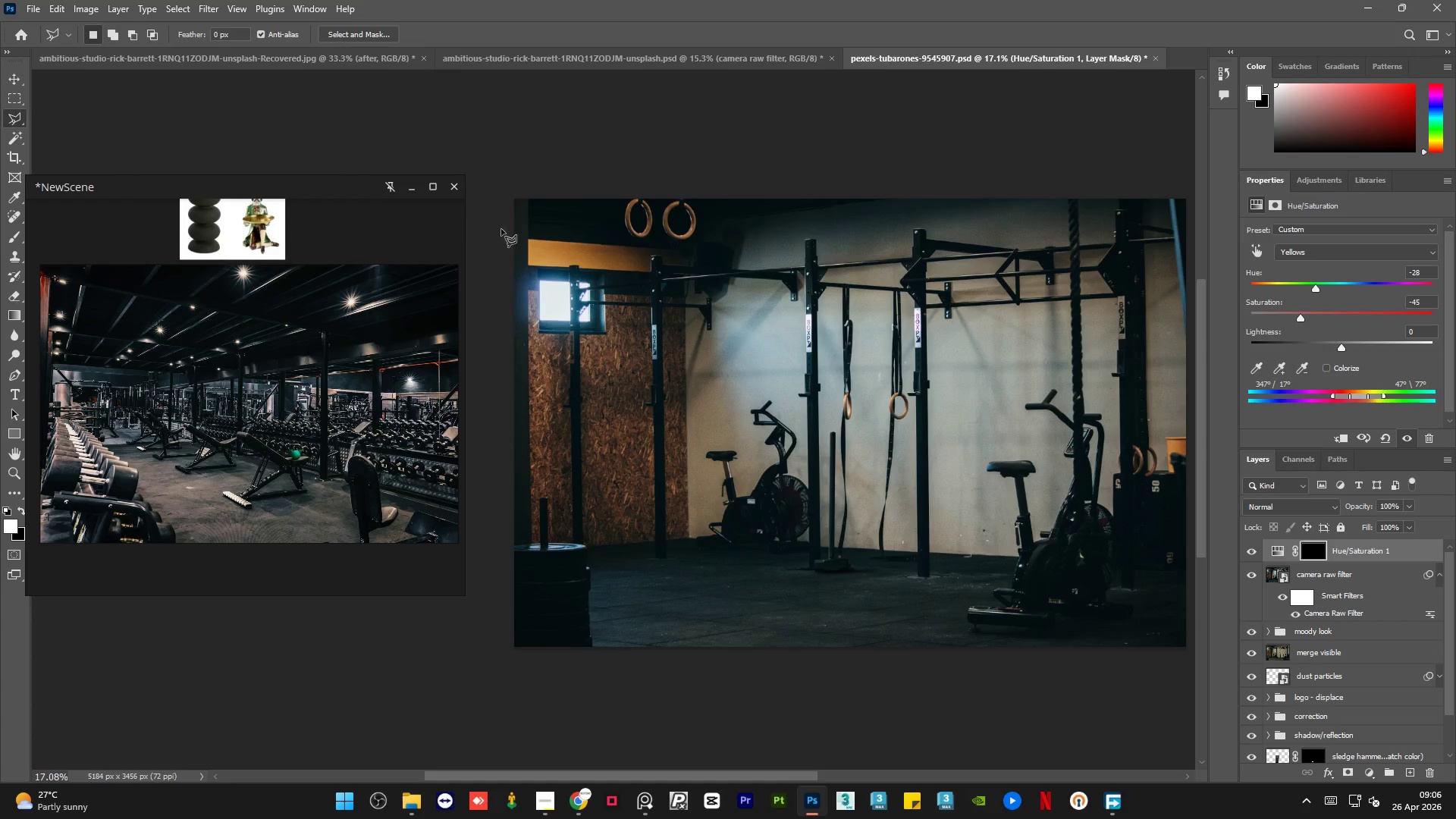 
hold_key(key=AltLeft, duration=1.88)
scroll: coordinate [527, 232], scroll_direction: up, amount: 14.0
 